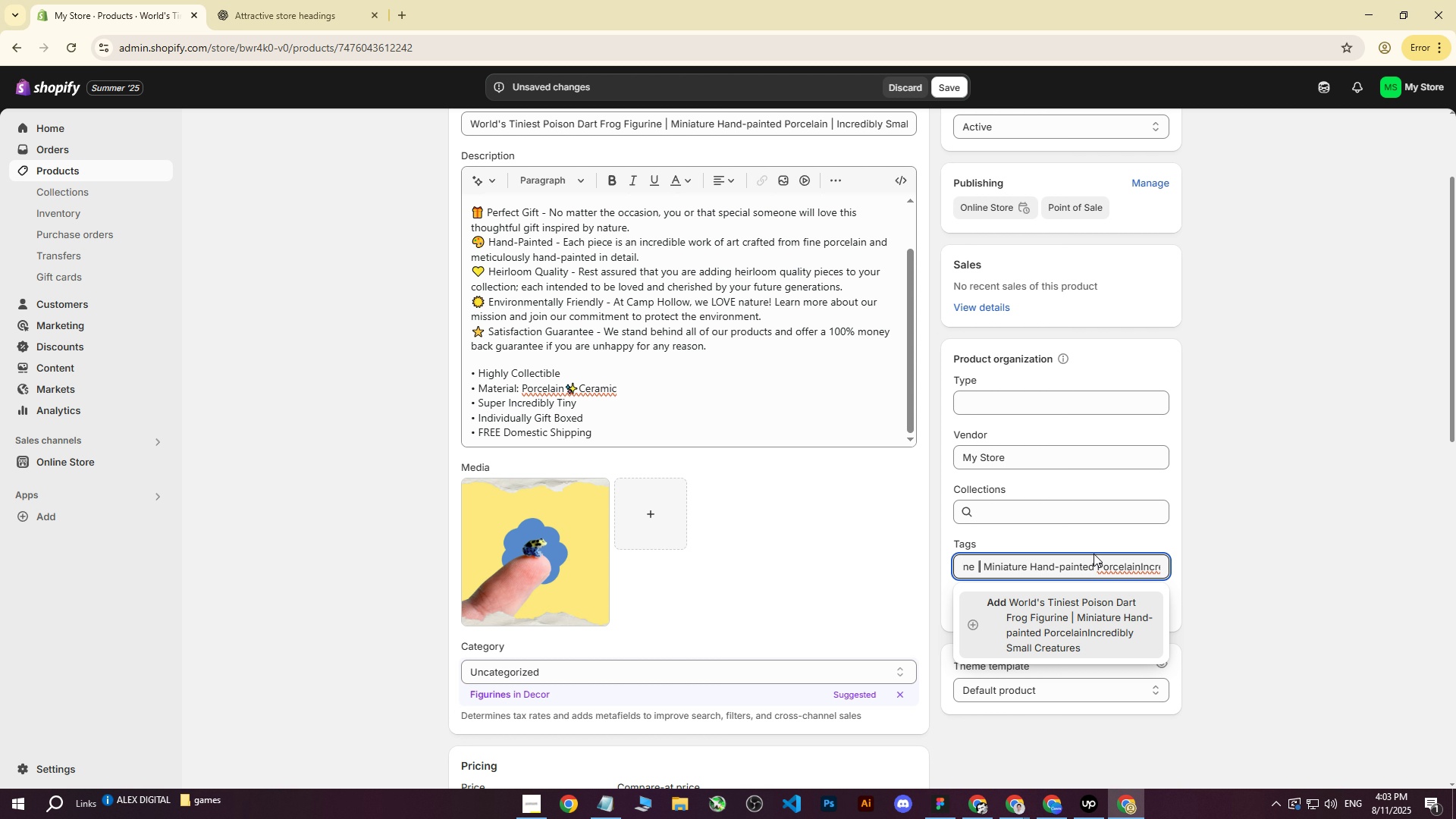 
key(ArrowRight)
 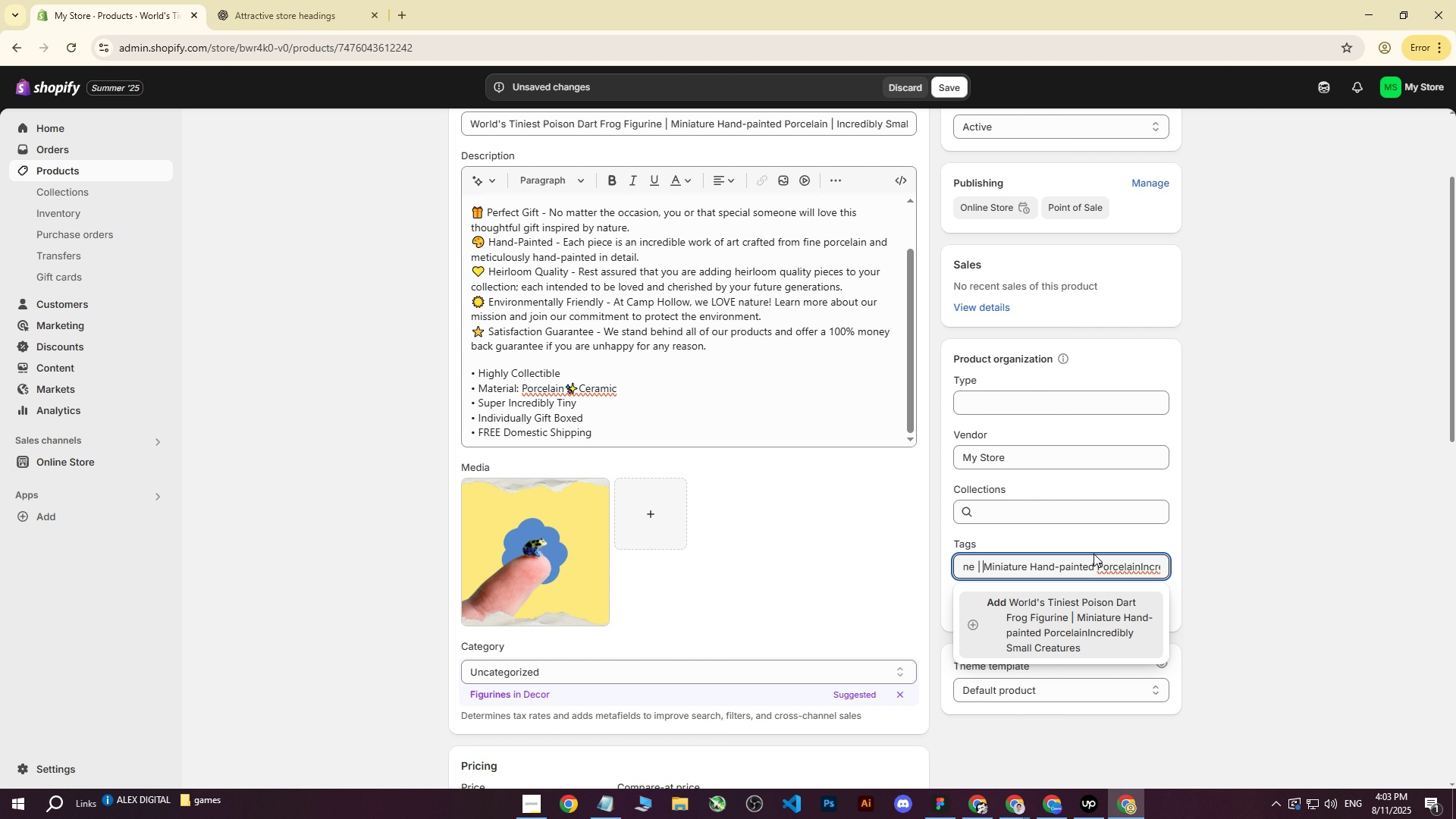 
key(ArrowRight)
 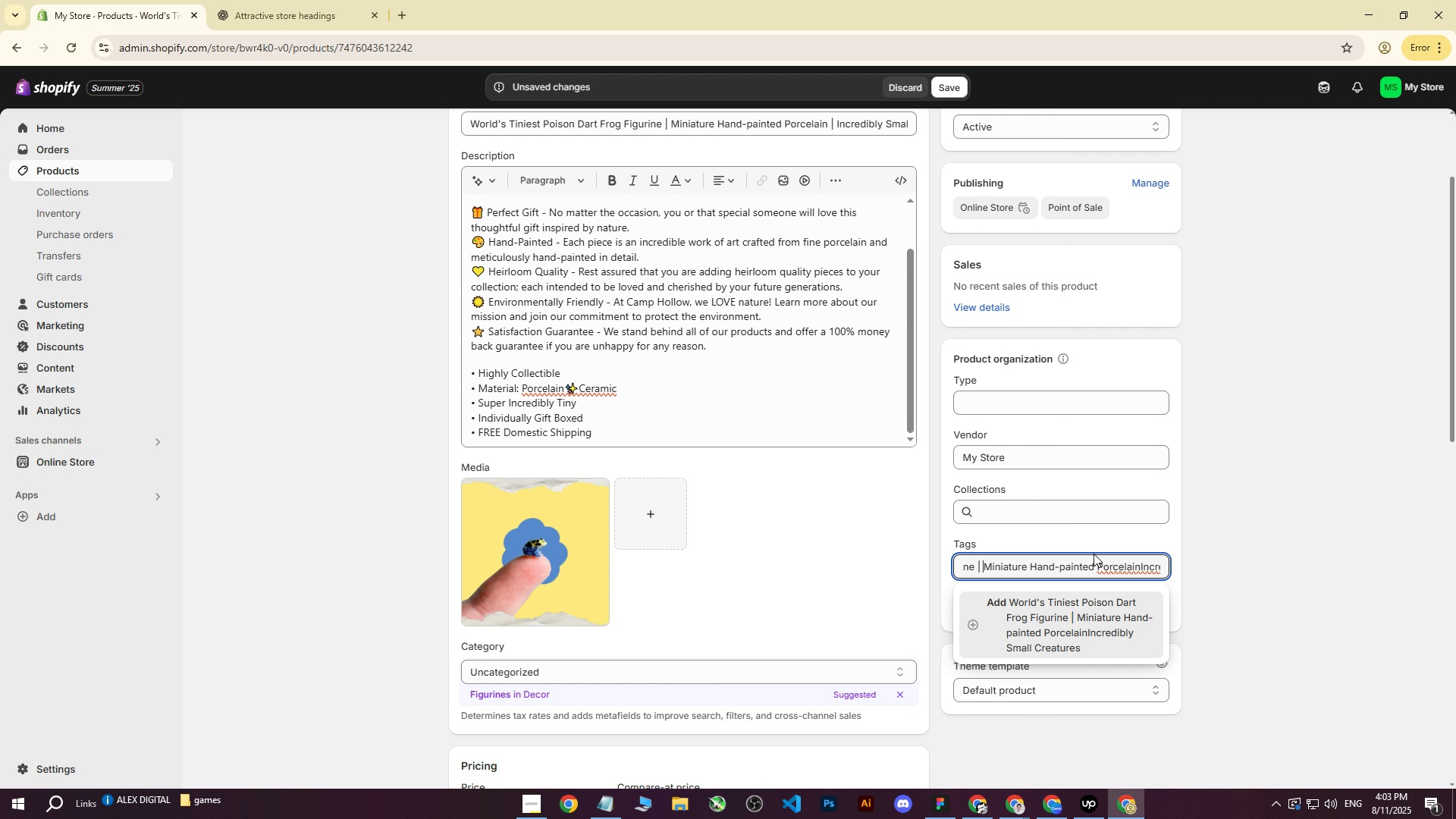 
key(ArrowLeft)
 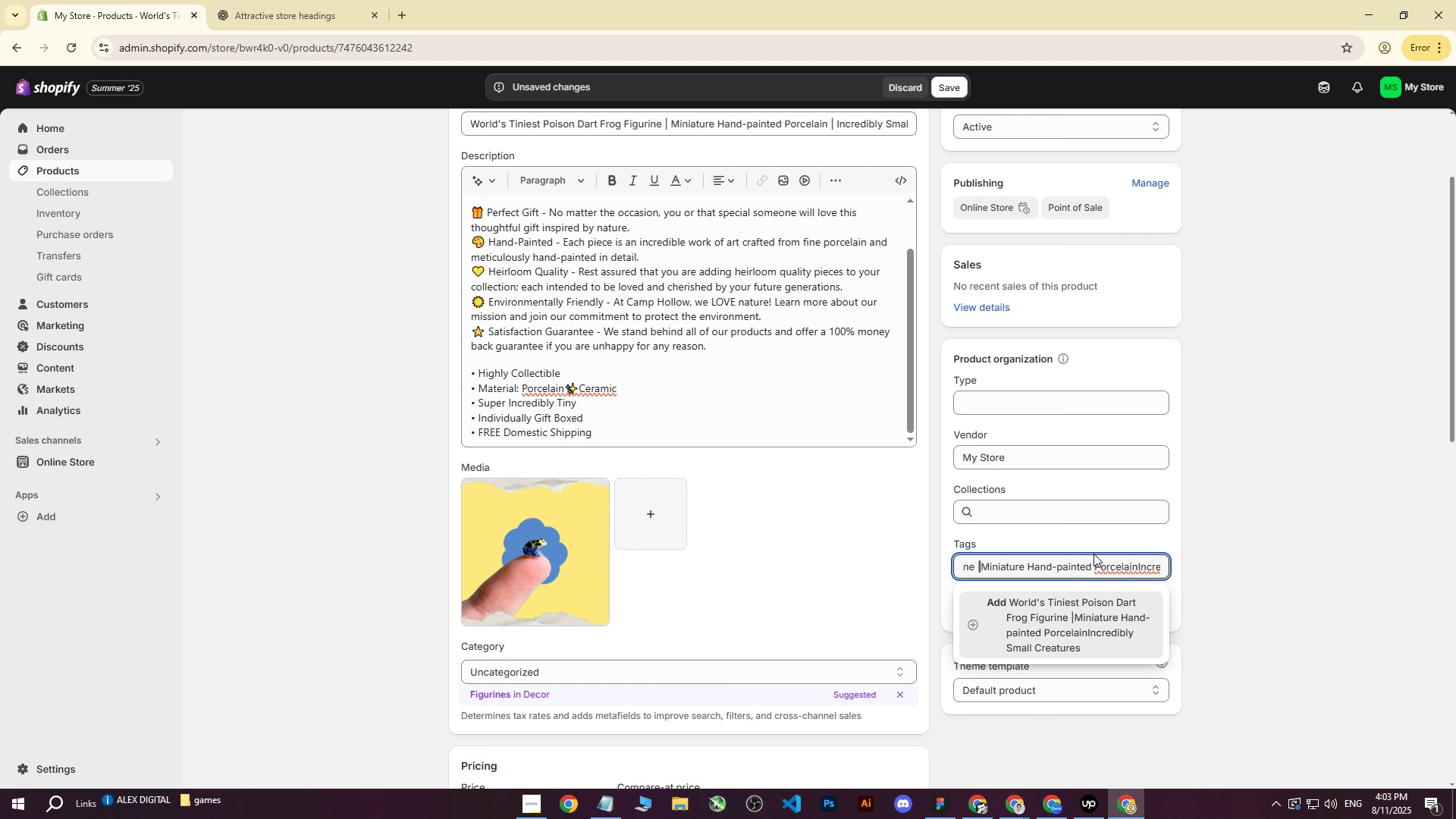 
key(Backspace)
 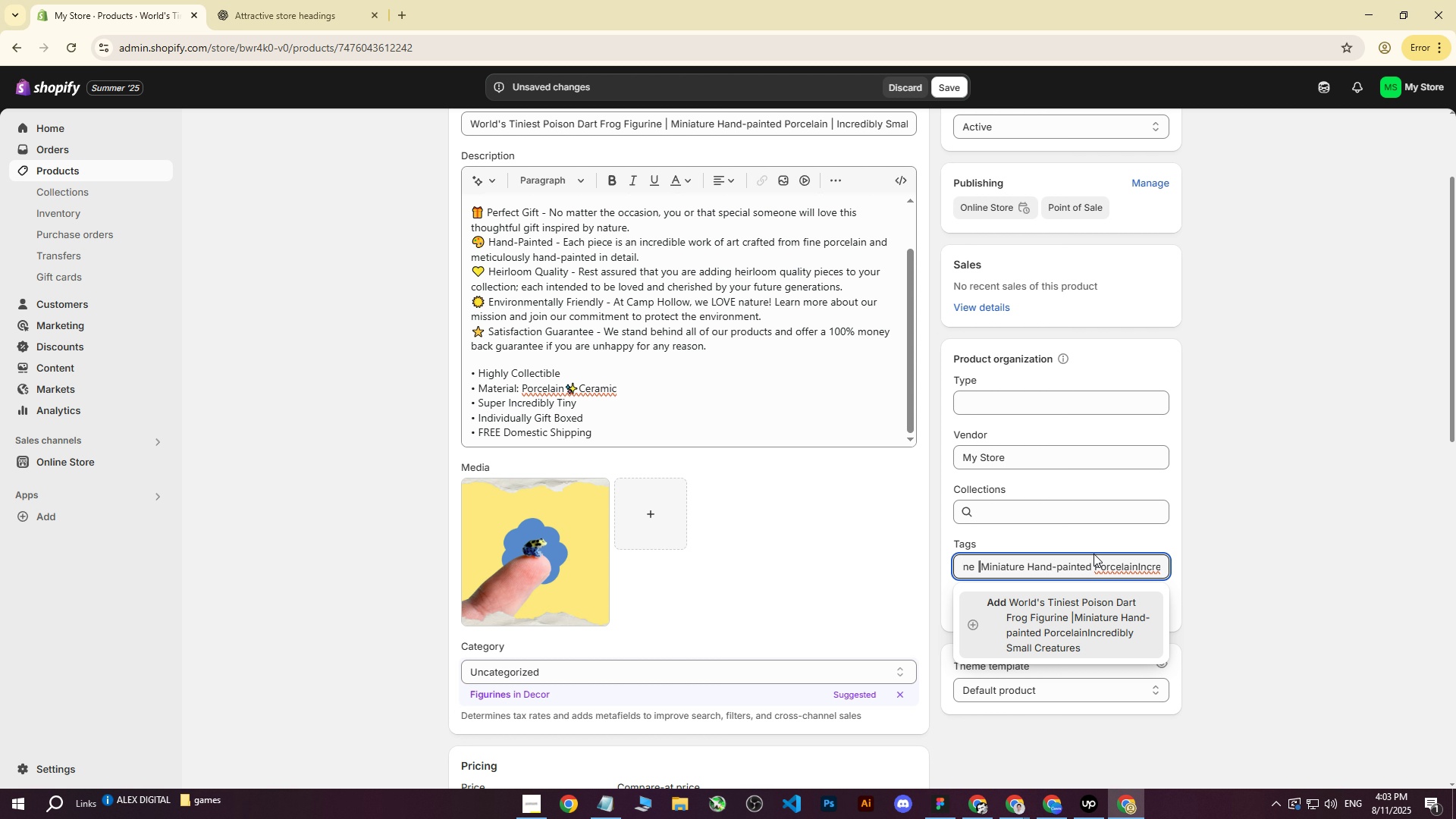 
key(Backspace)
 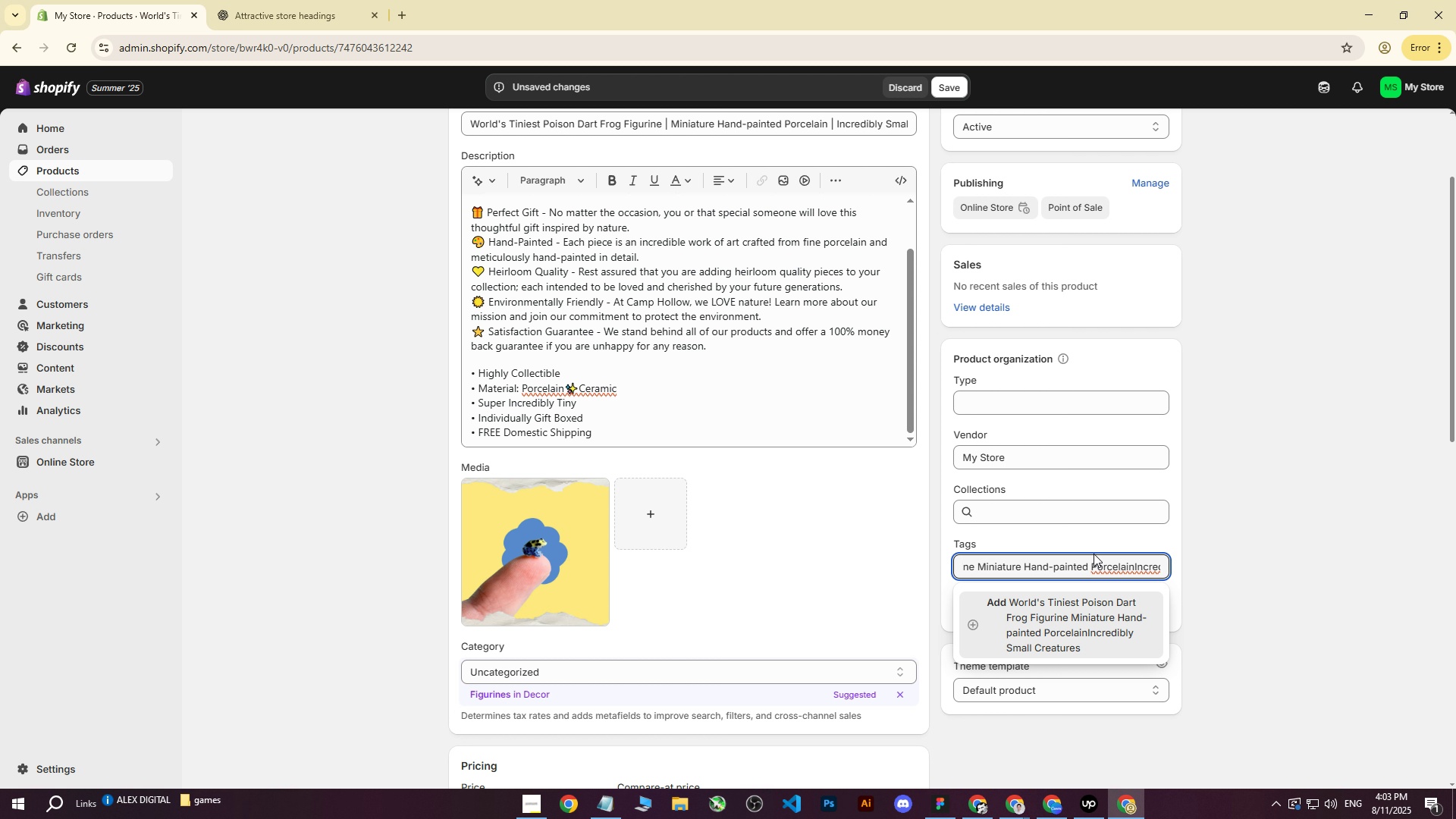 
key(Backspace)
 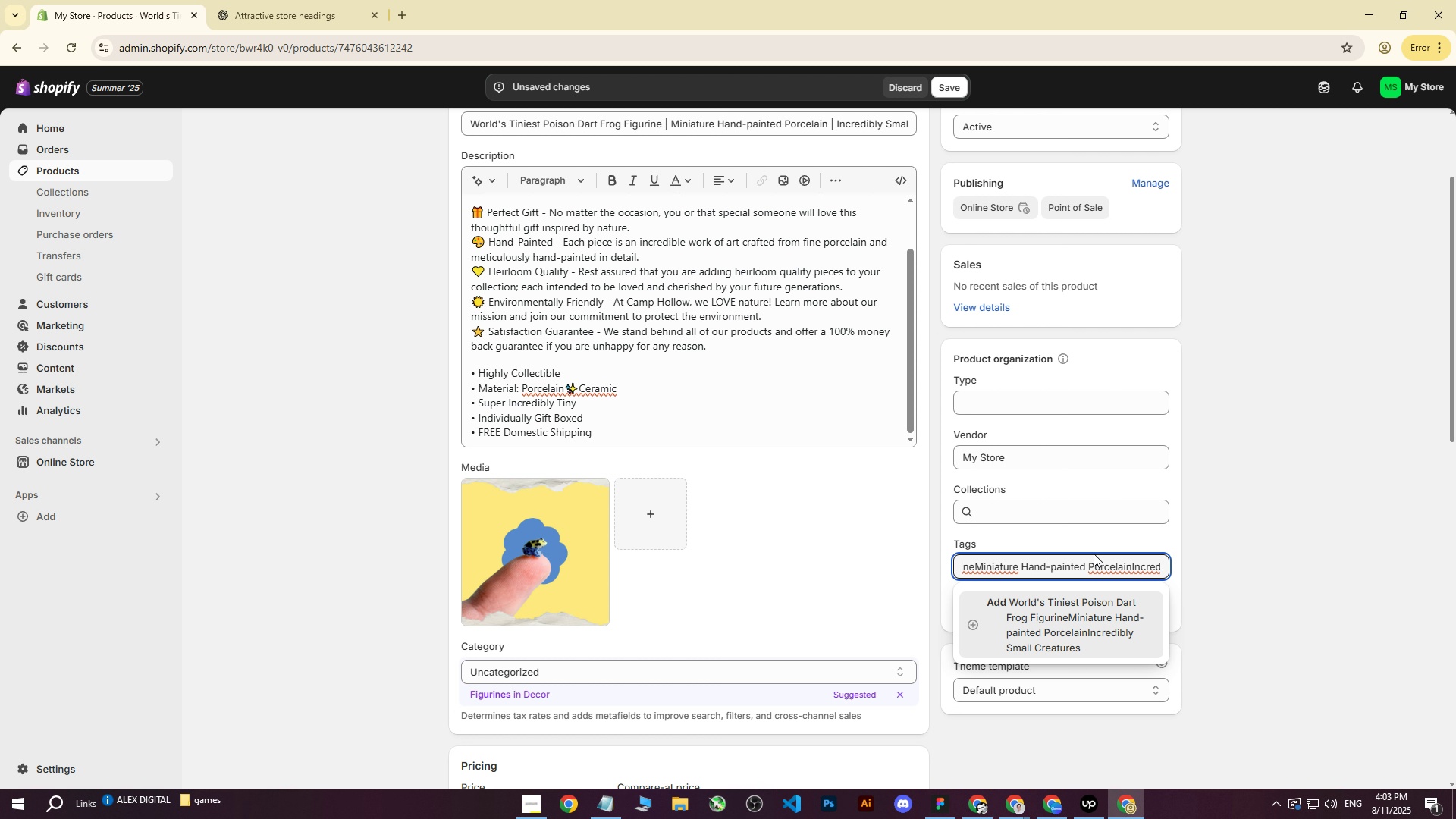 
mouse_move([824, 532])
 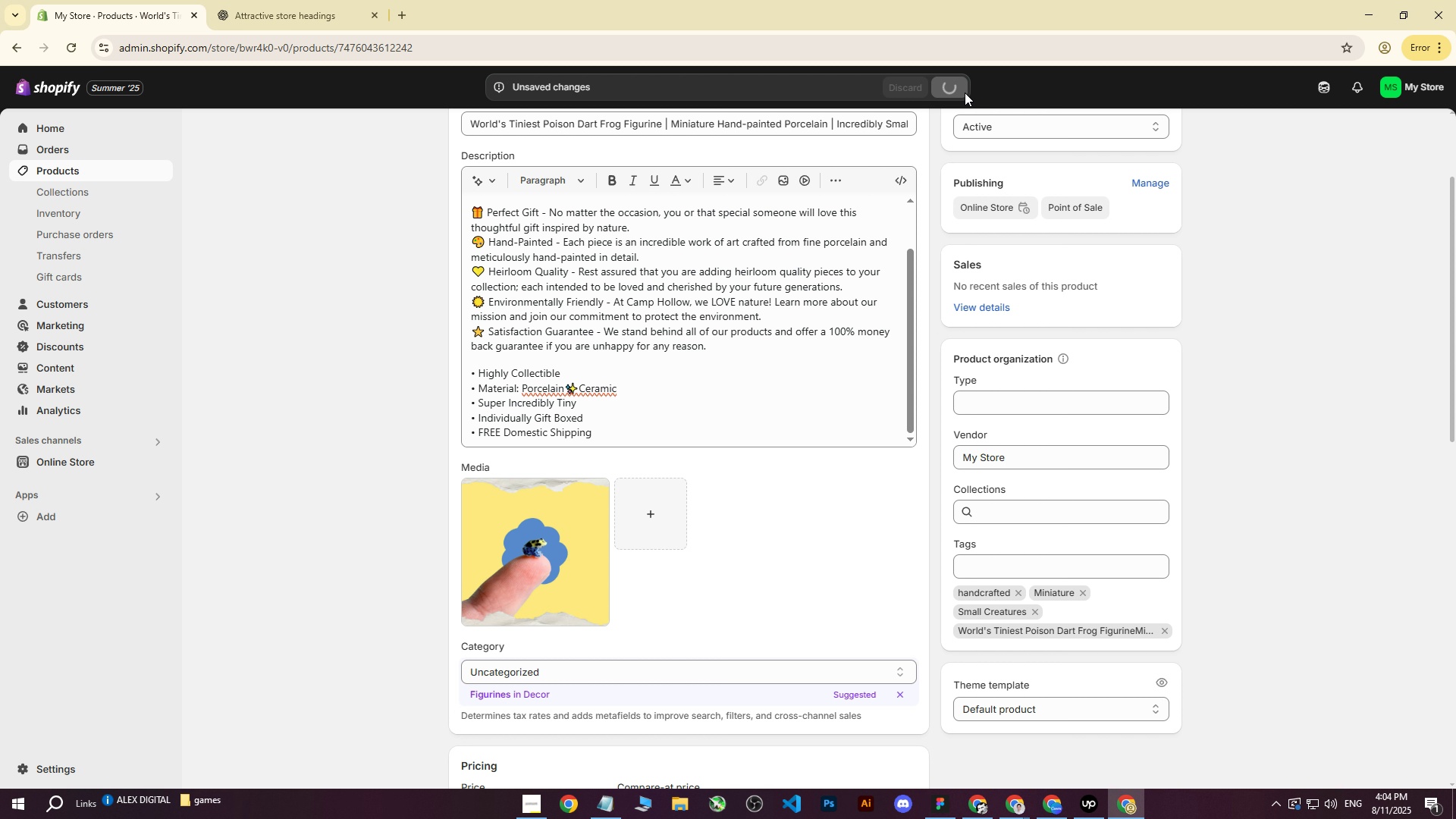 
left_click([1034, 613])
 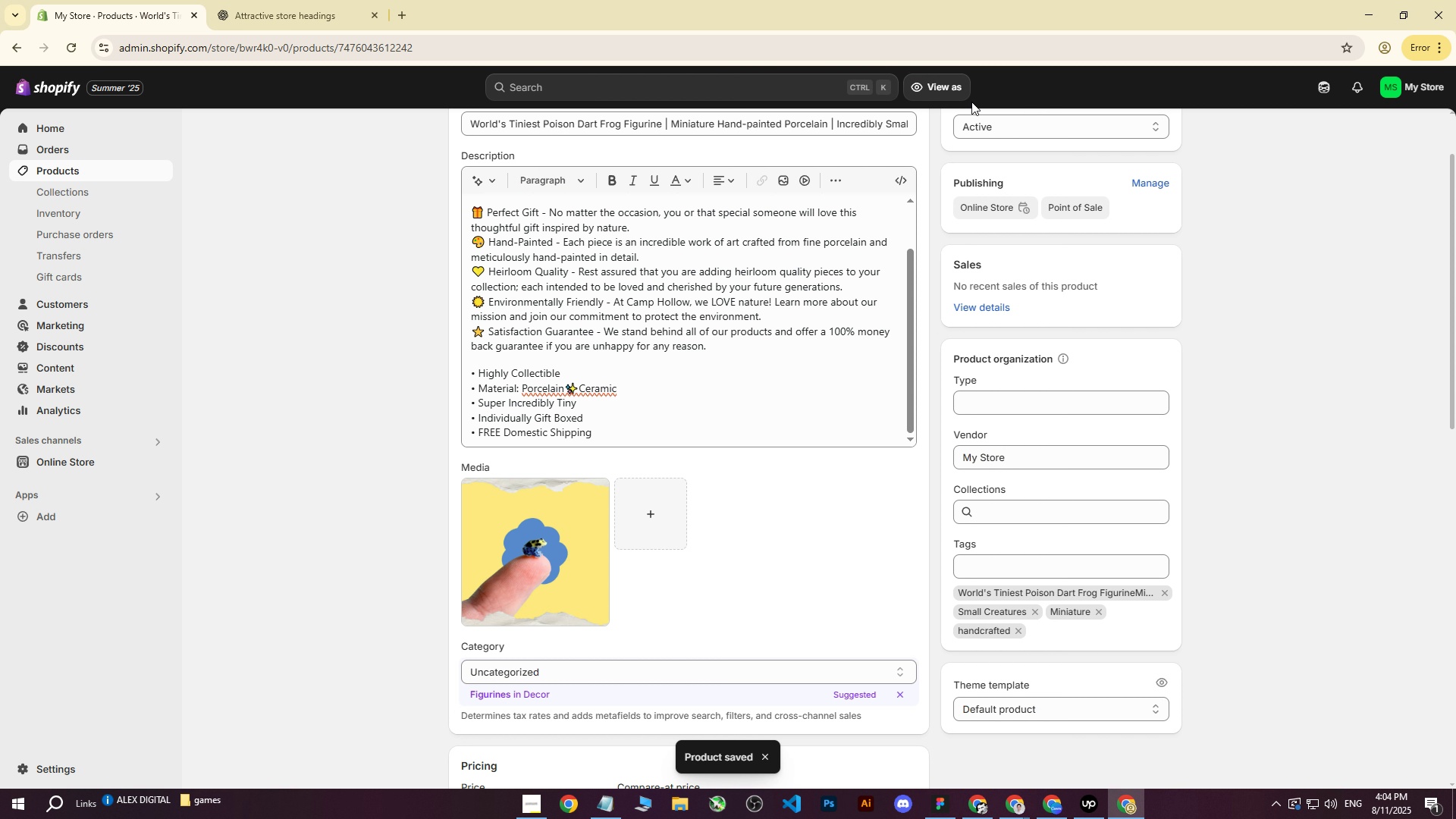 
left_click([1276, 457])
 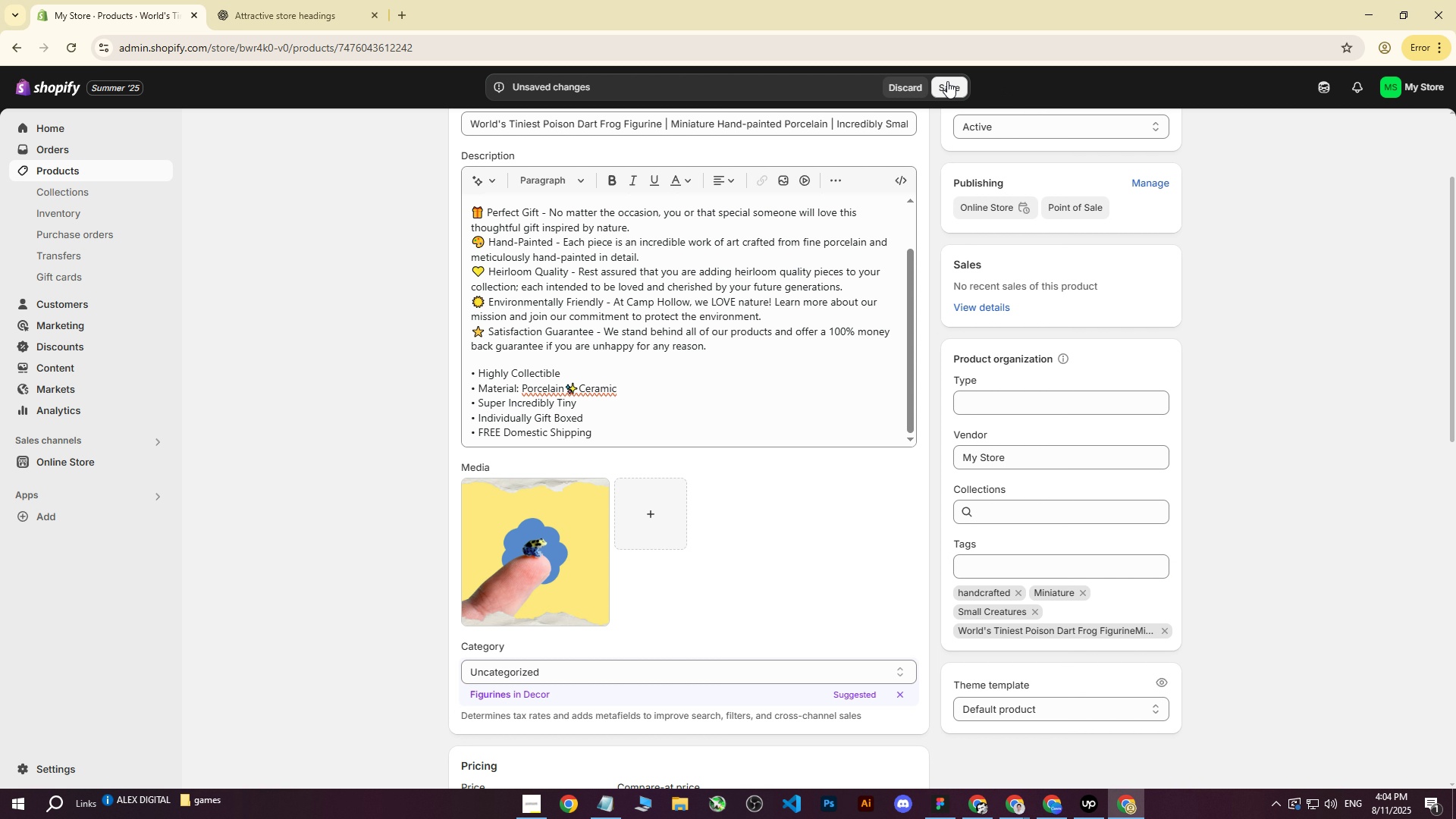 
left_click([947, 82])
 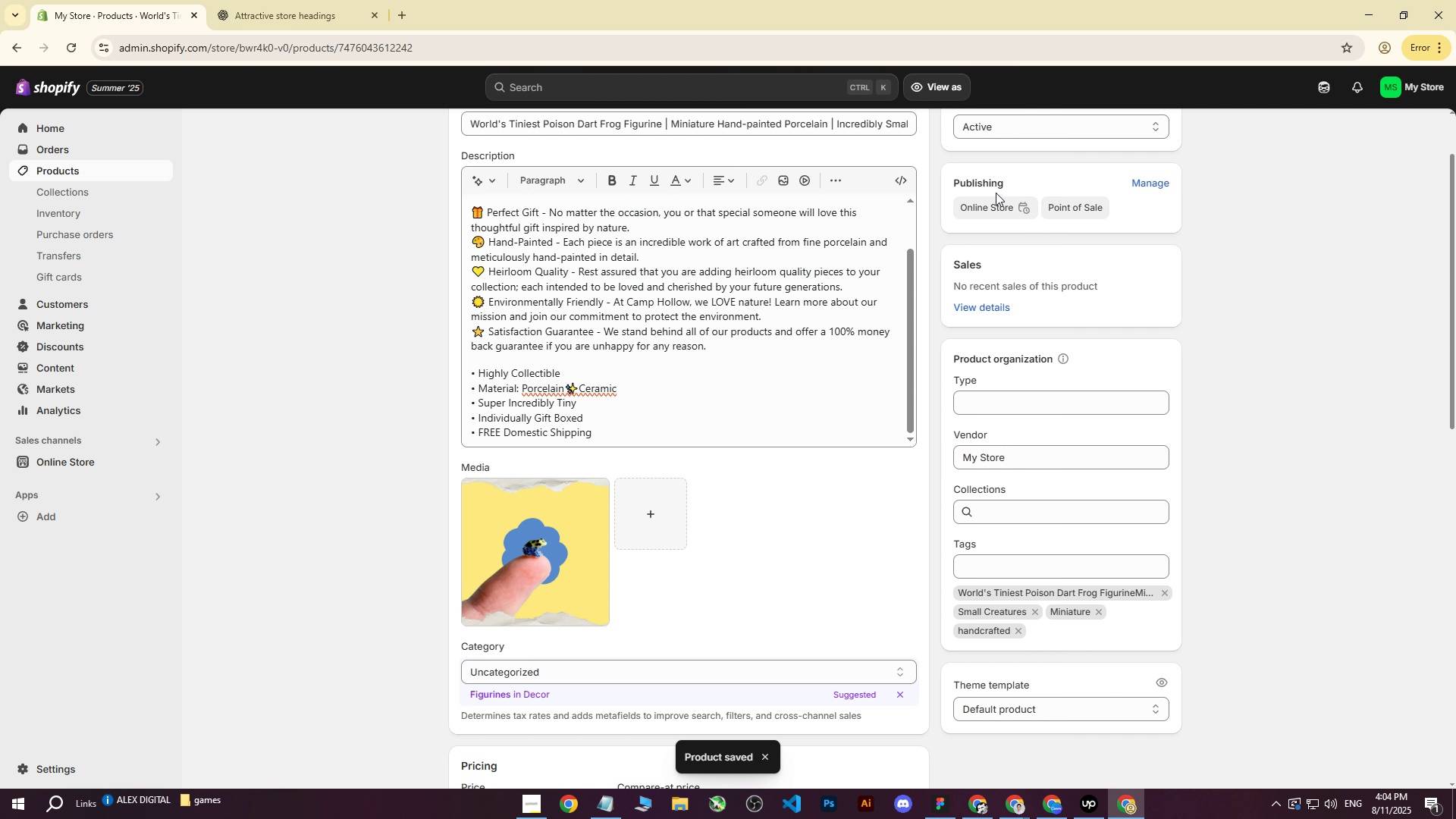 
wait(5.08)
 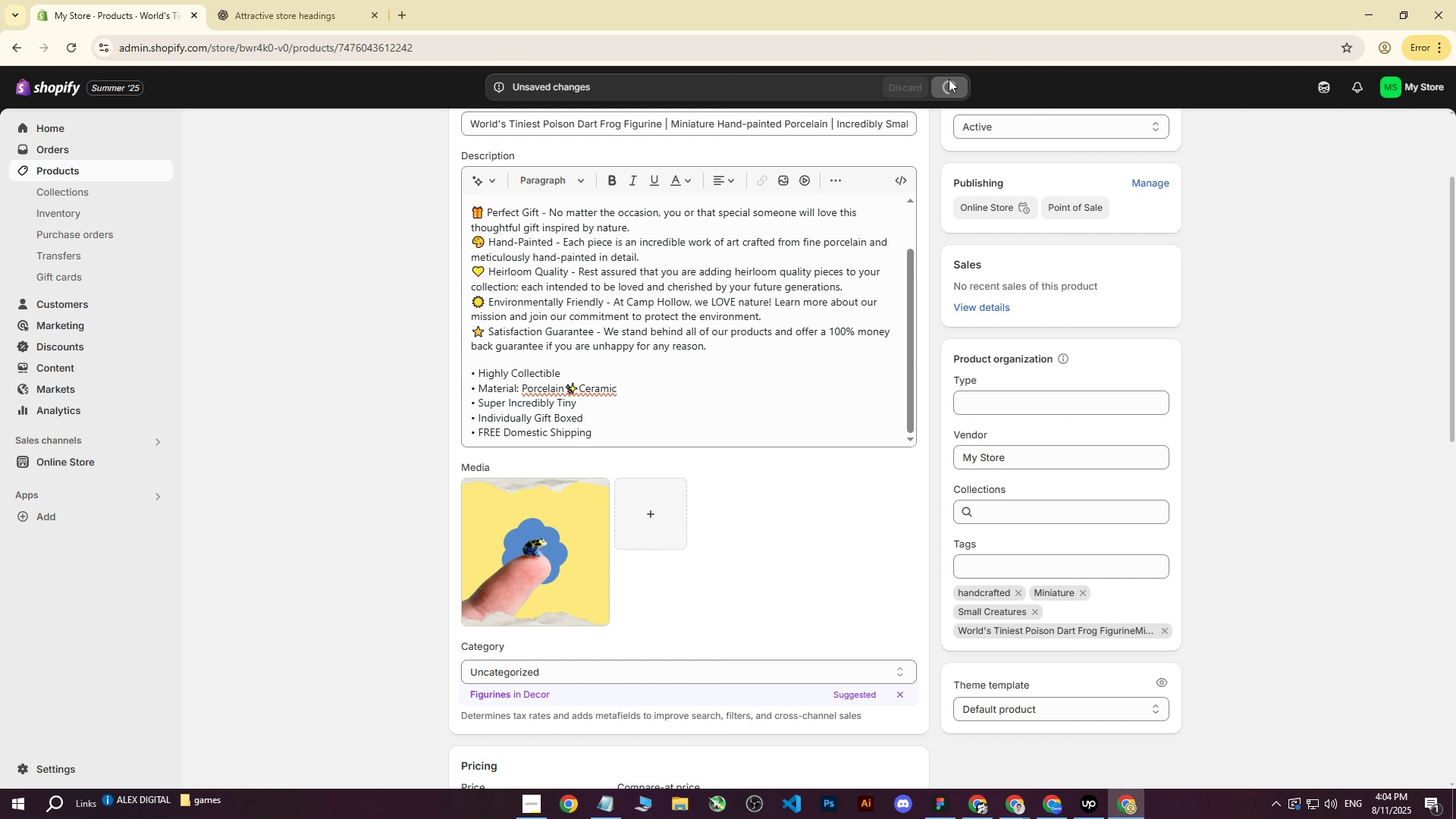 
left_click([76, 172])
 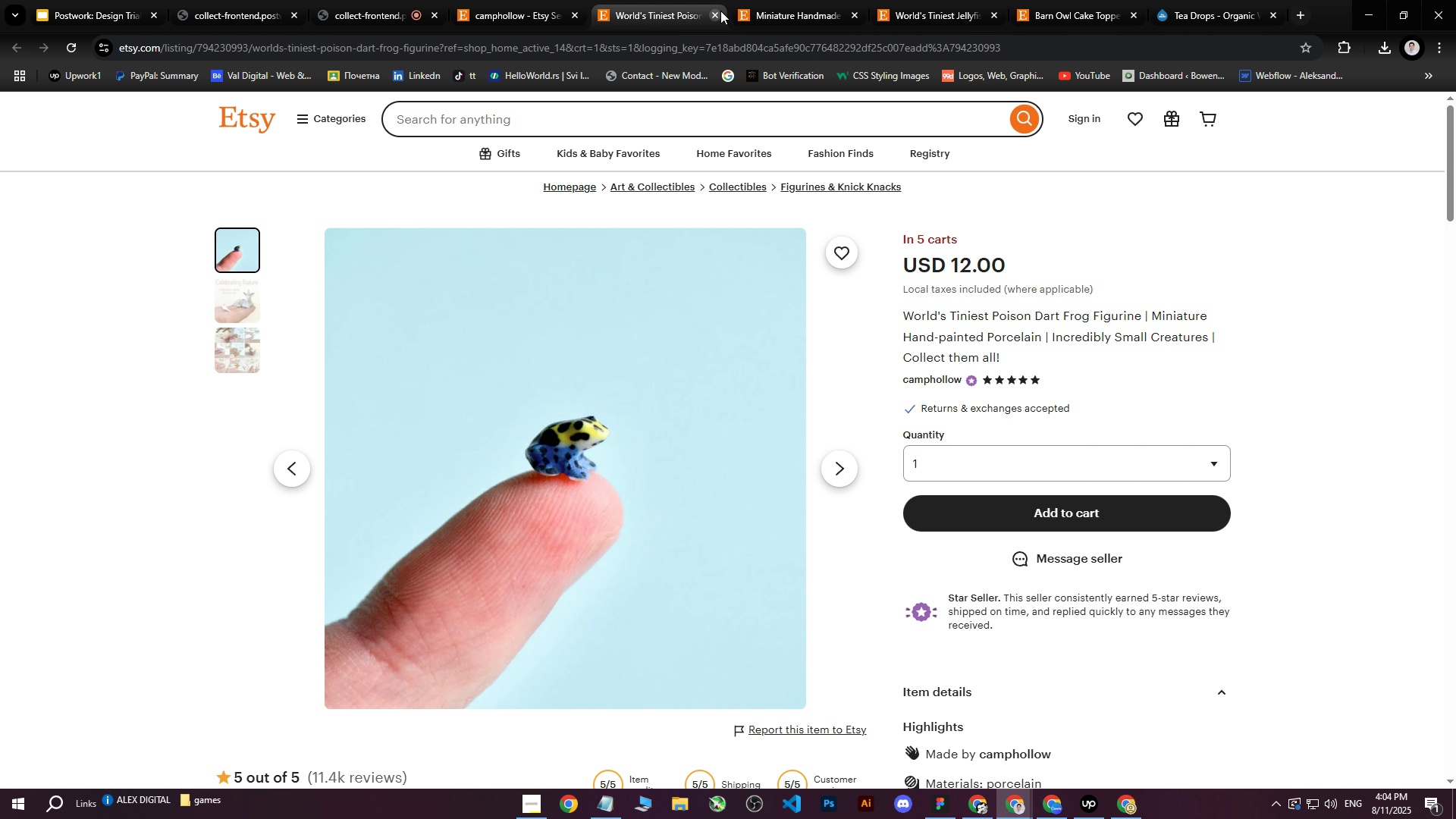 
wait(16.07)
 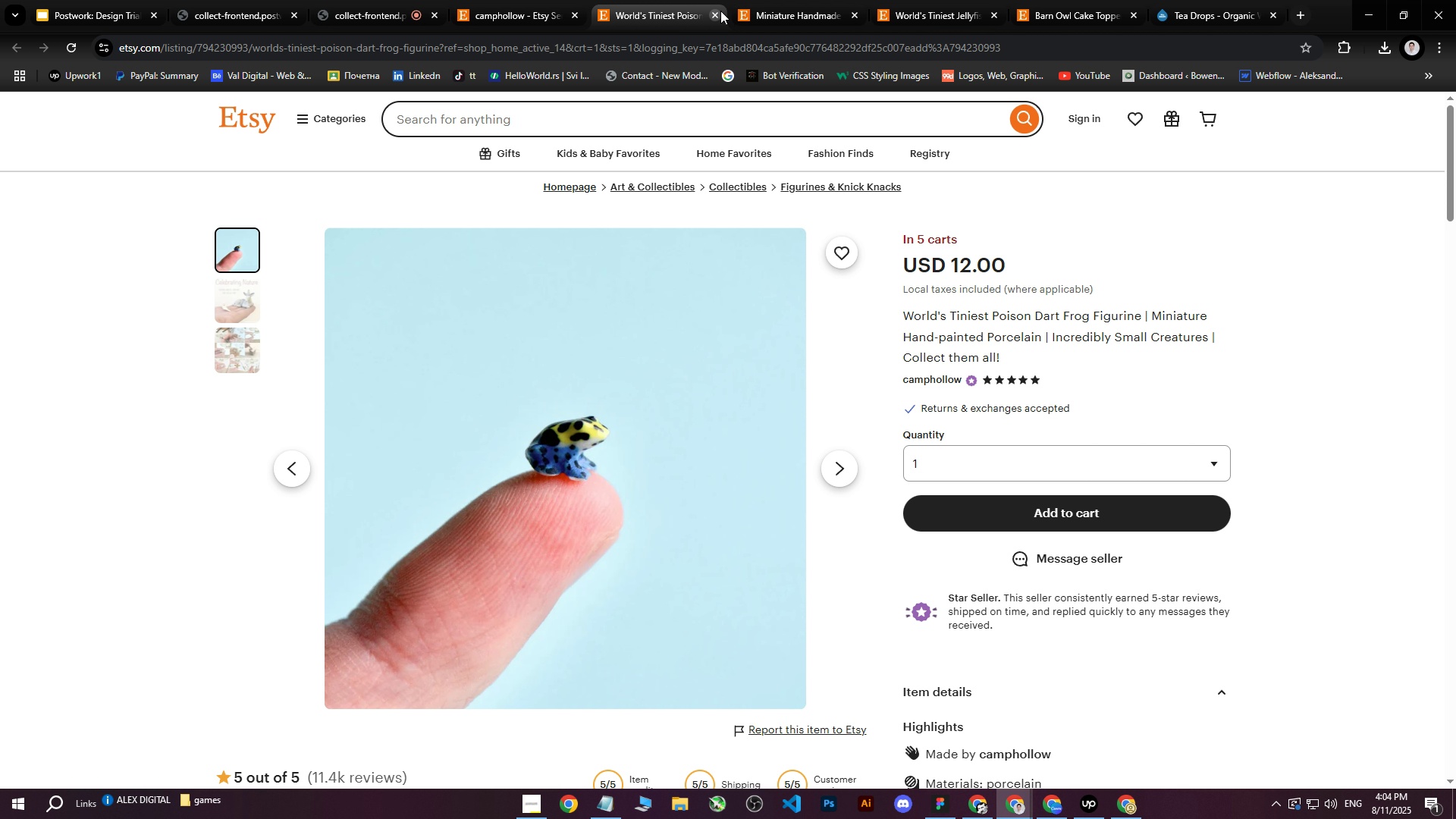 
left_click([1015, 805])
 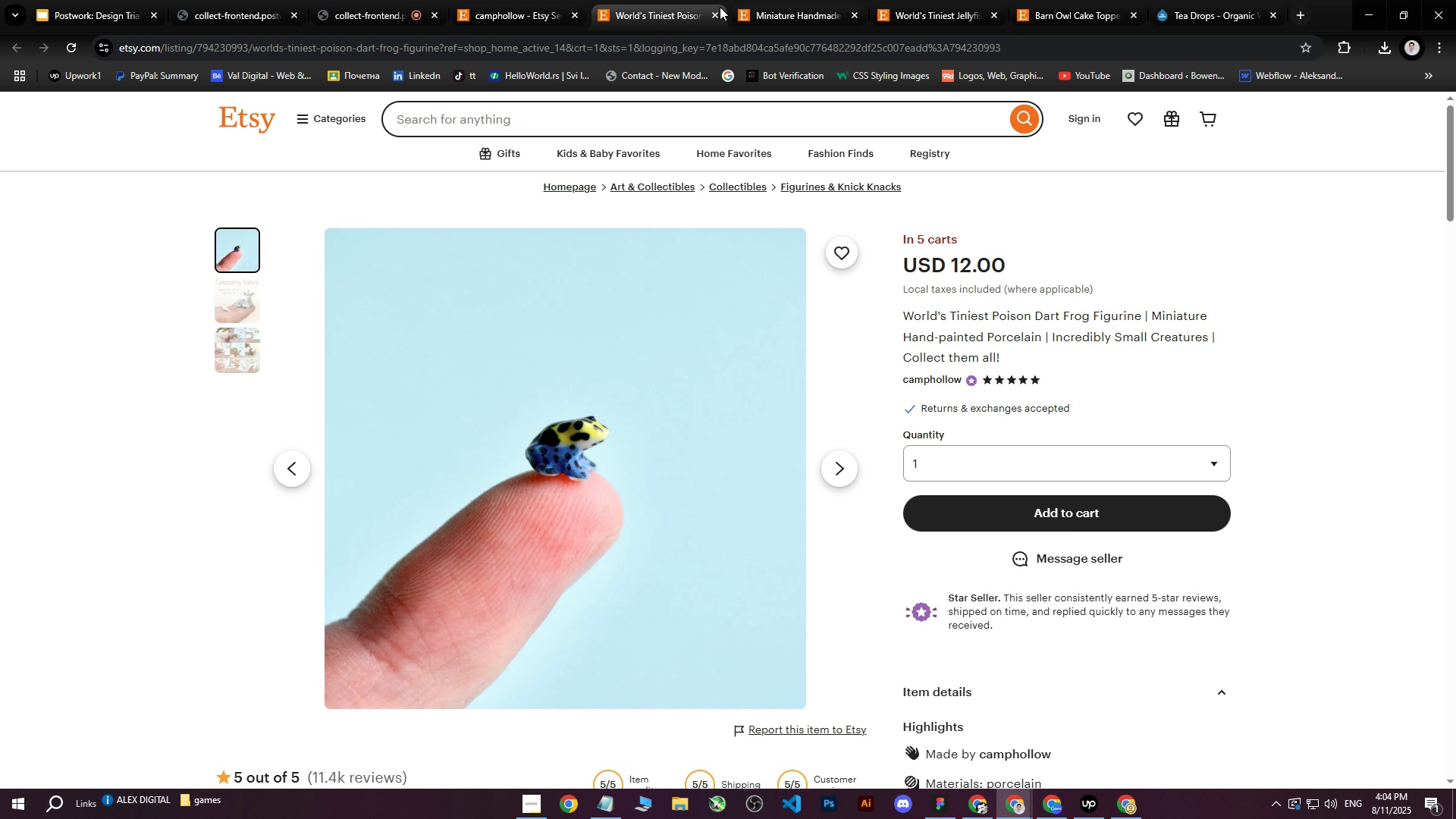 
left_click([720, 13])
 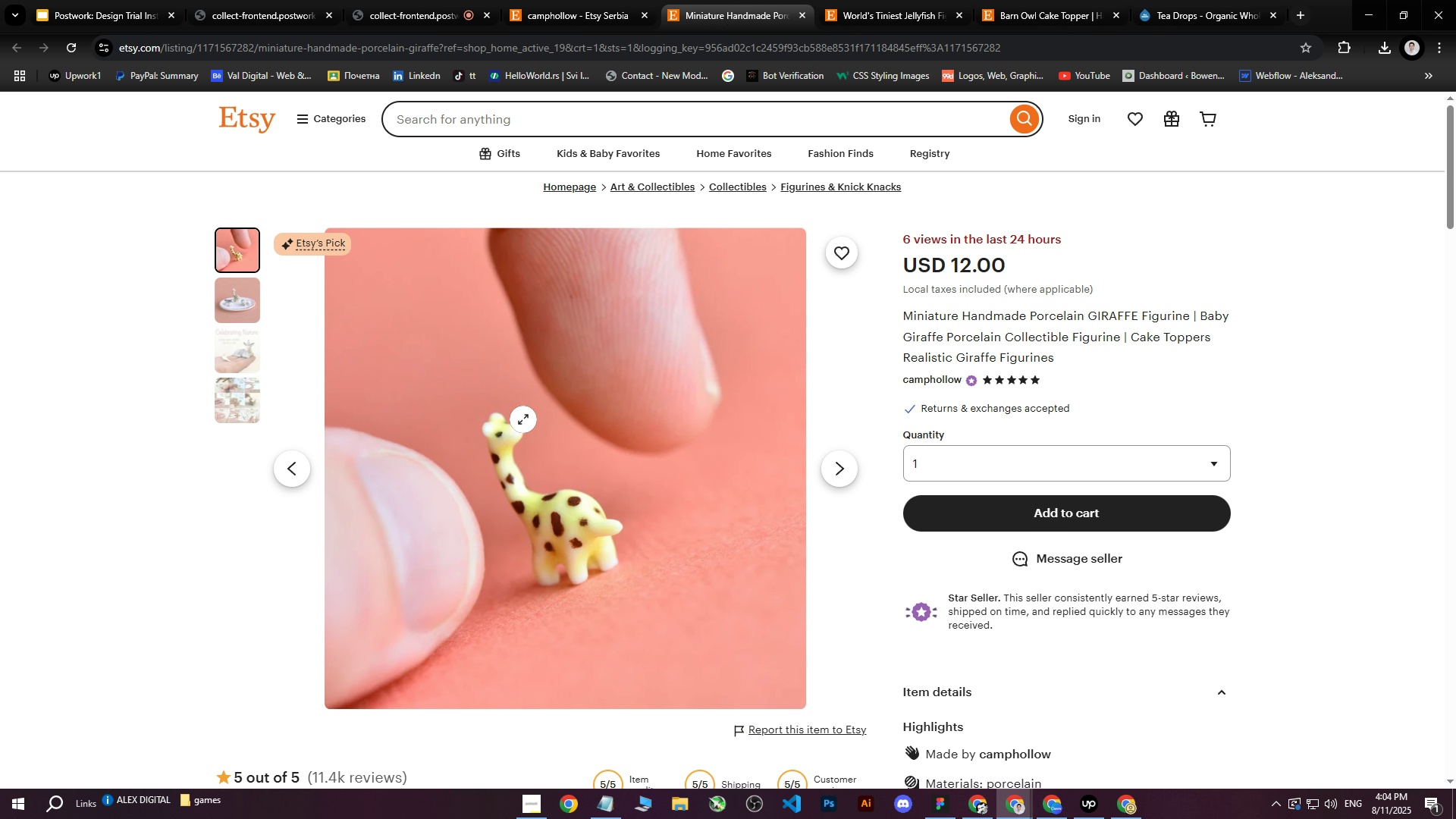 
right_click([521, 416])
 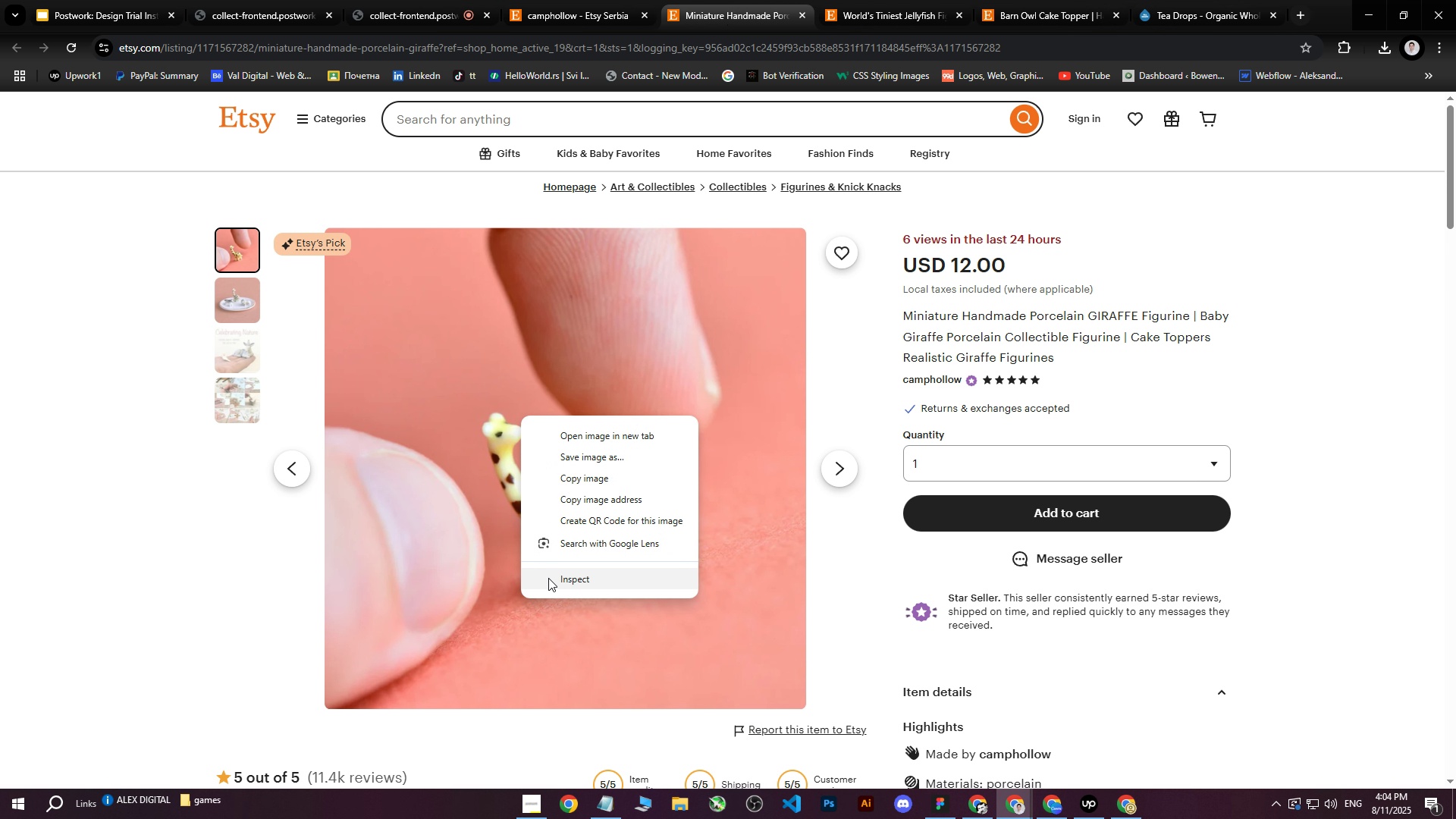 
left_click([548, 581])
 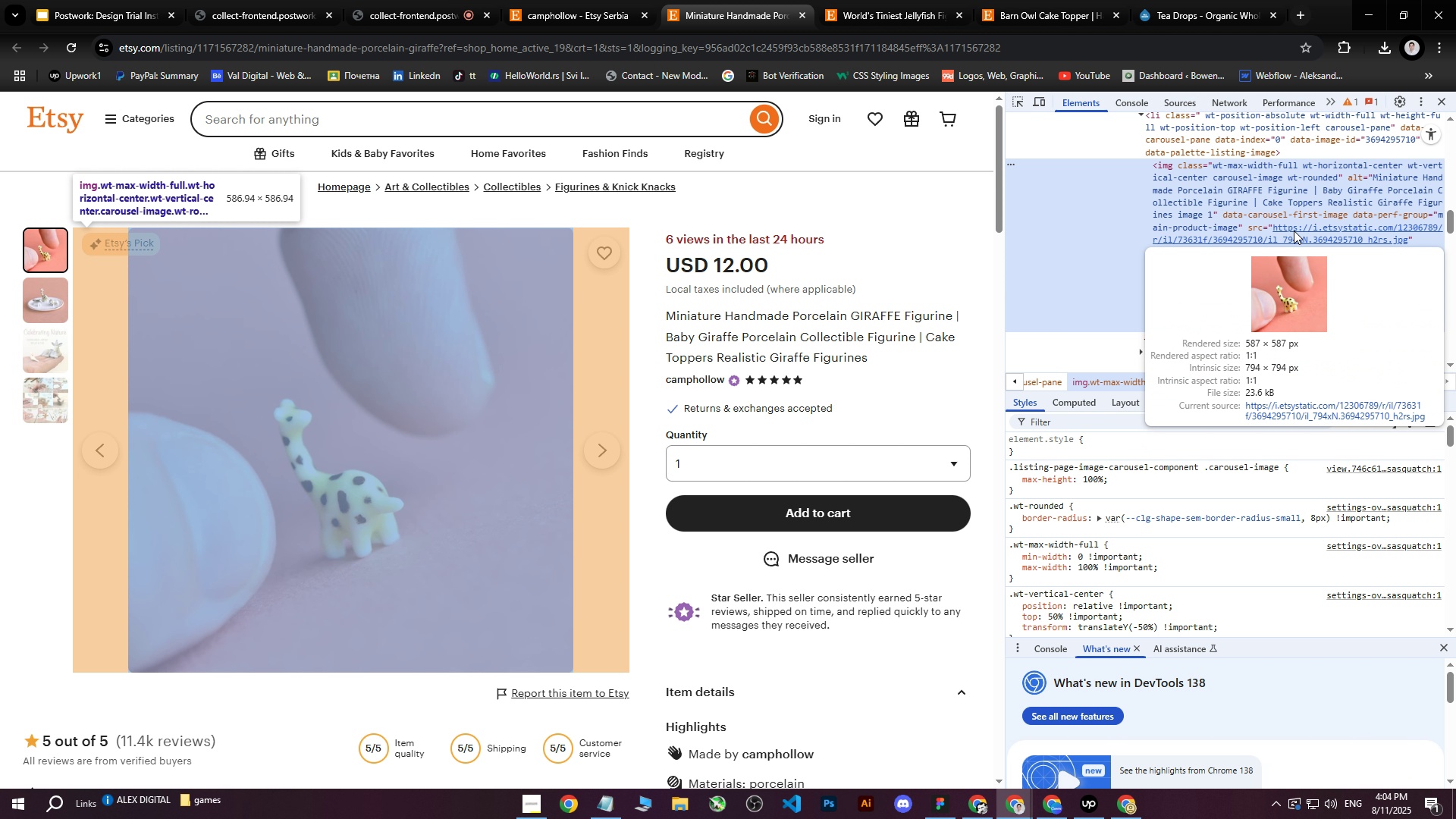 
left_click([1307, 226])
 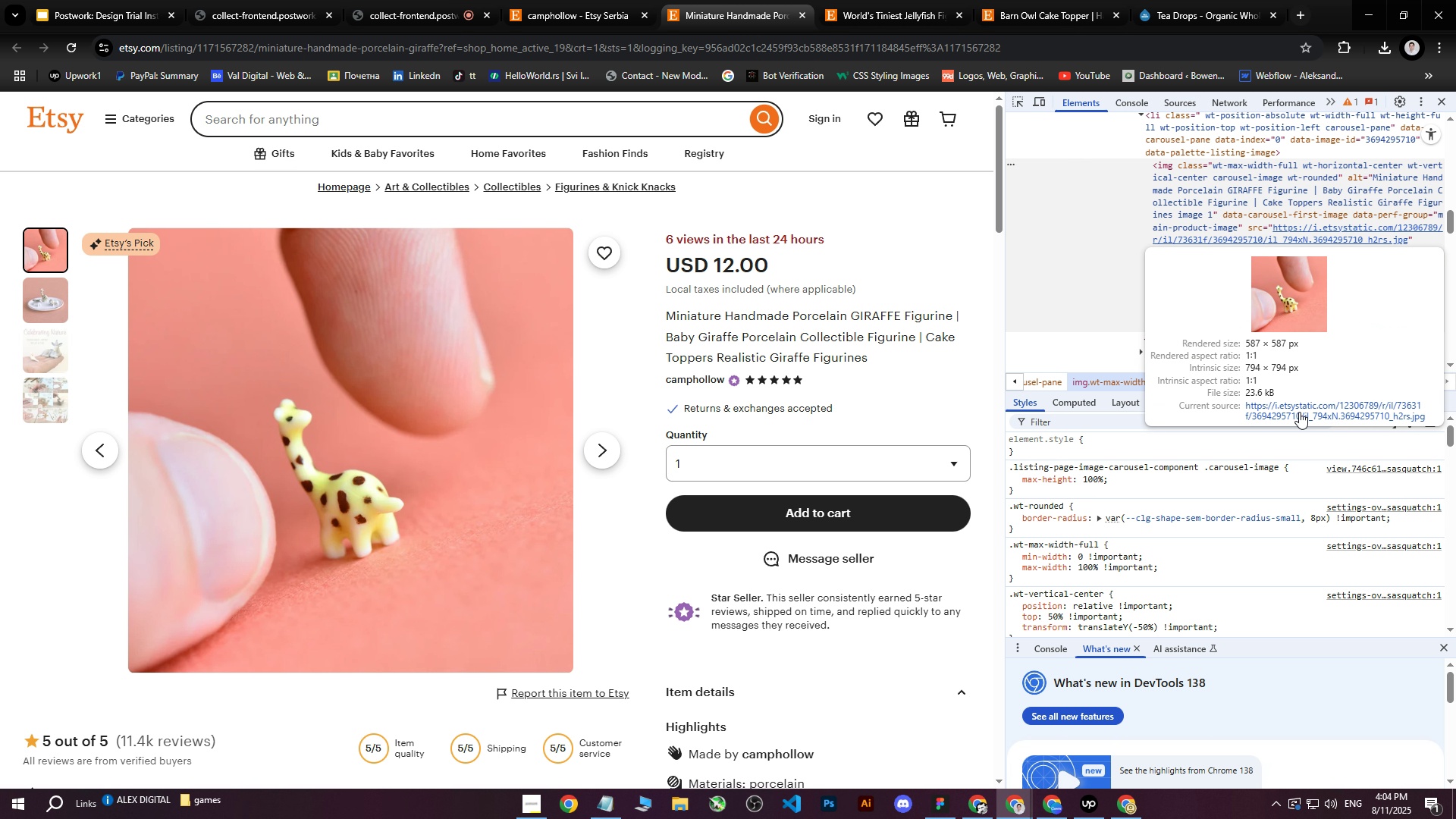 
left_click([1298, 415])
 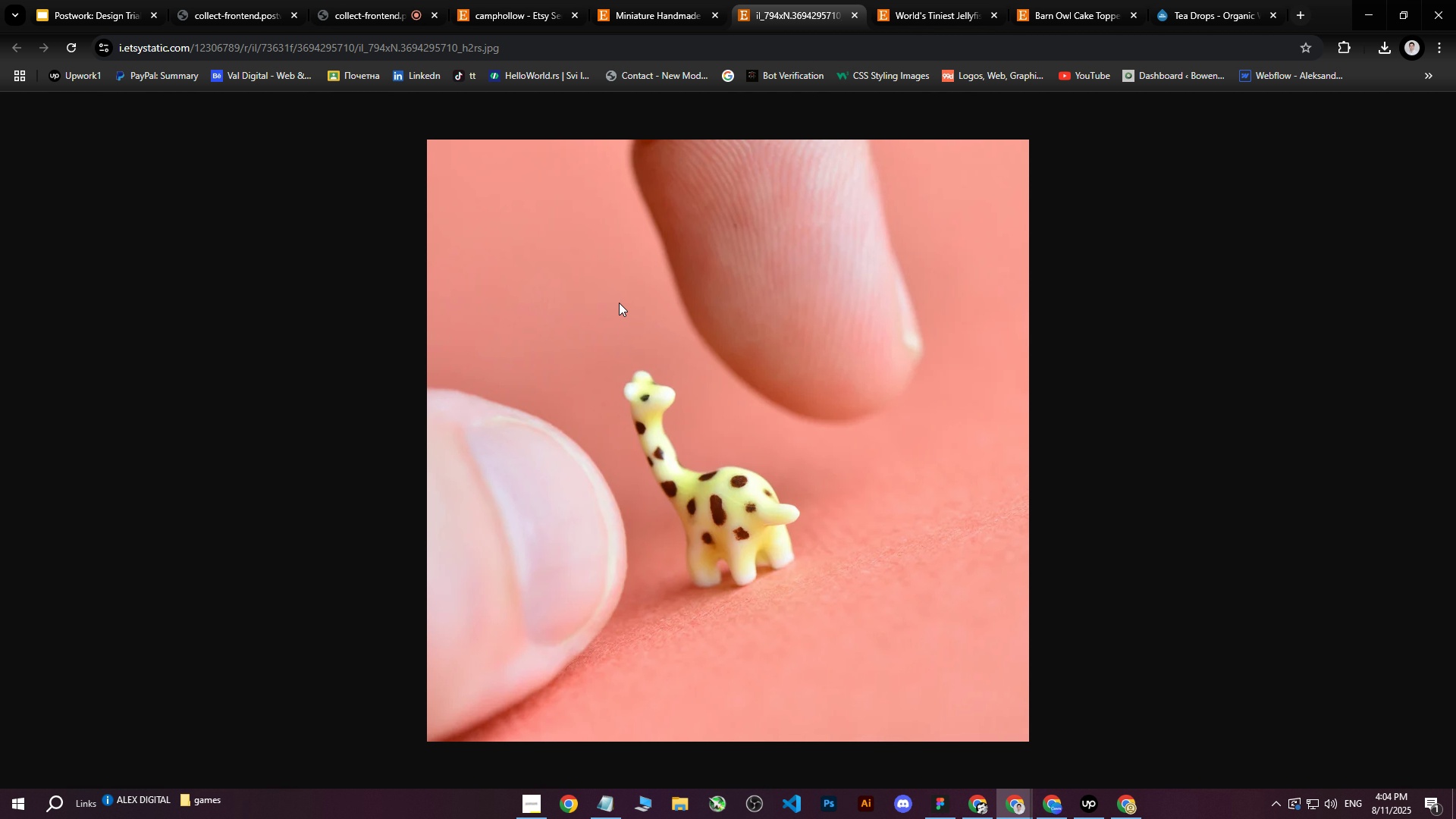 
key(Meta+Shift+S)
 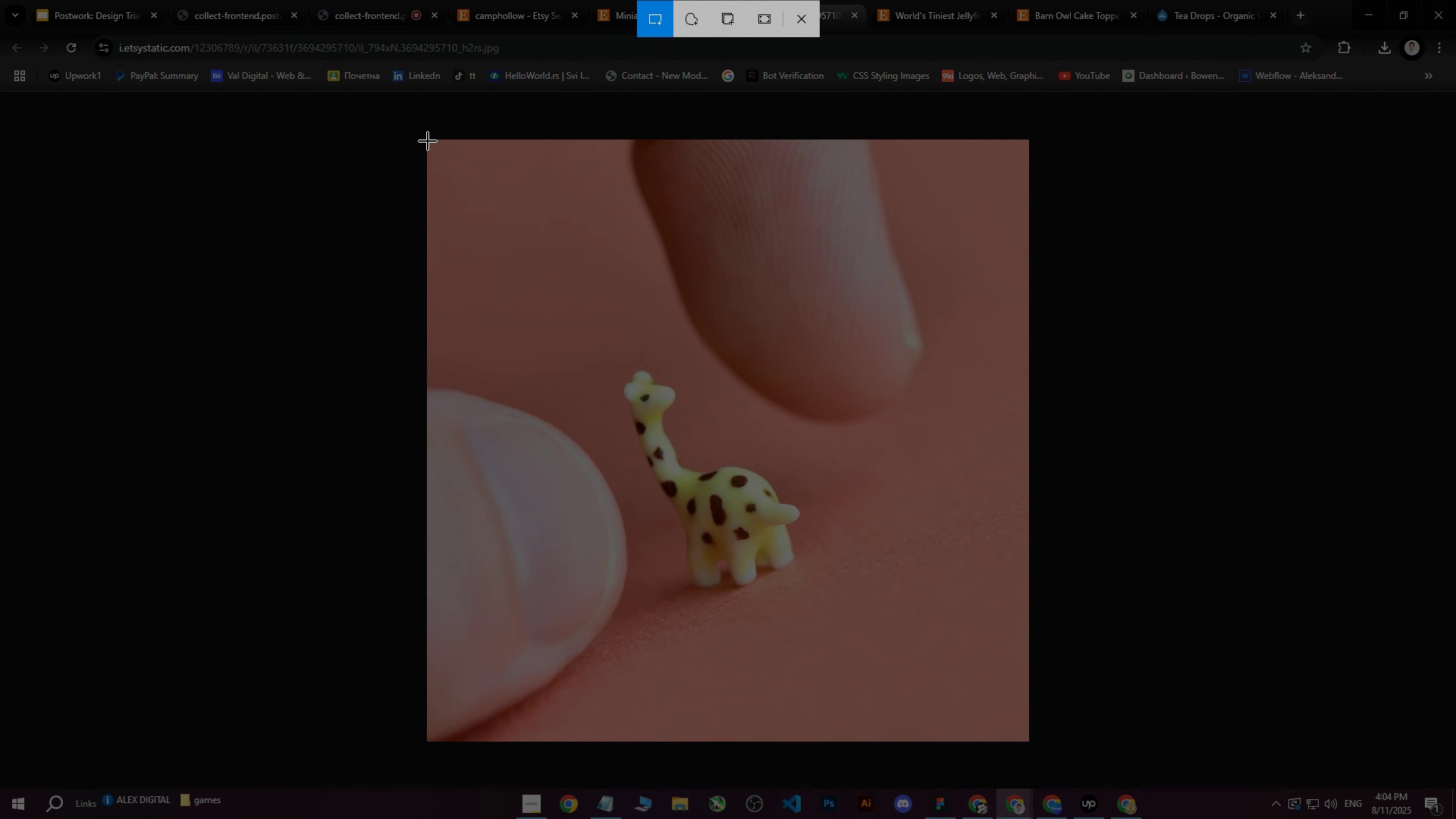 
left_click_drag(start_coordinate=[428, 141], to_coordinate=[1028, 740])
 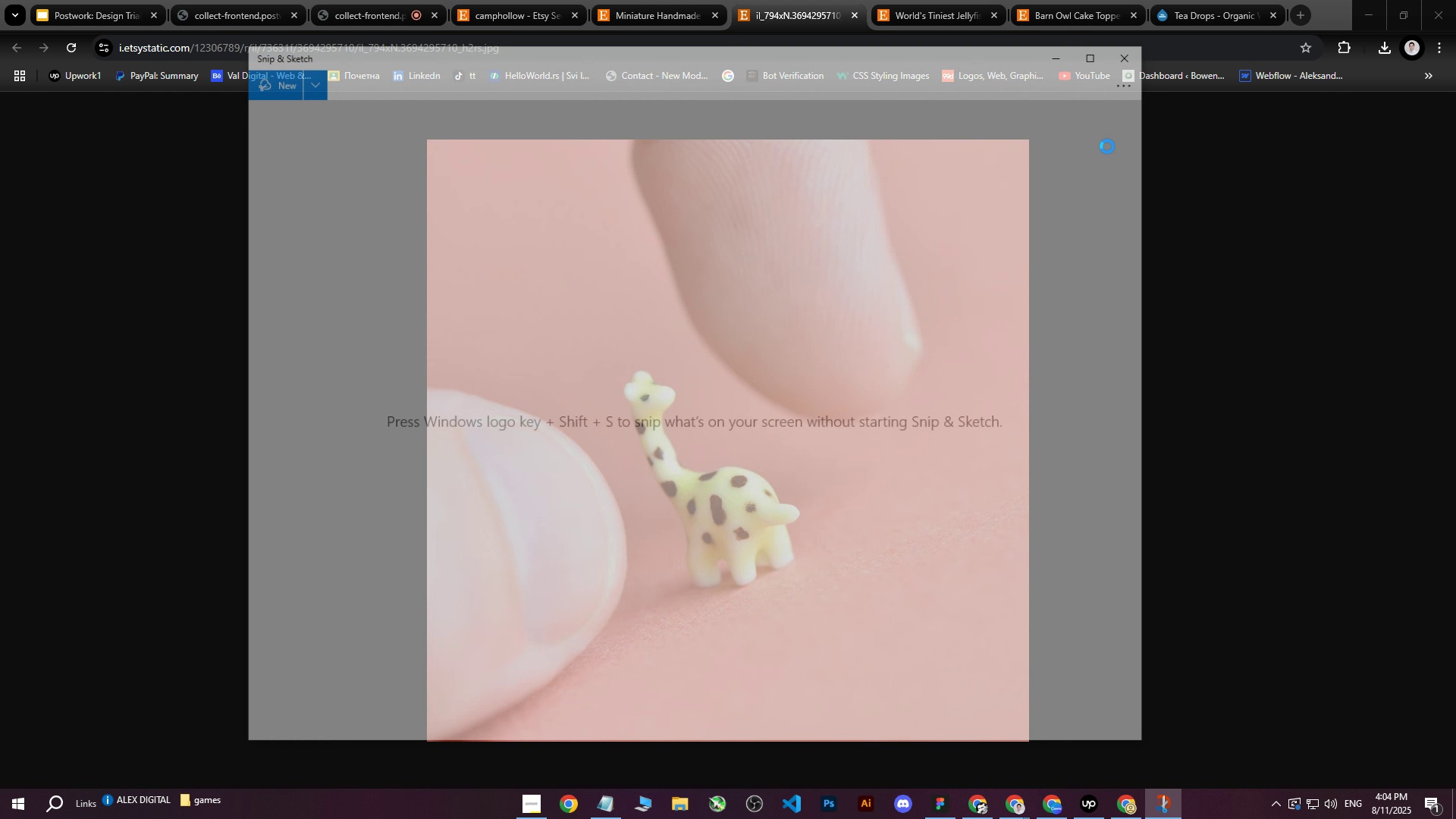 
left_click([1296, 621])
 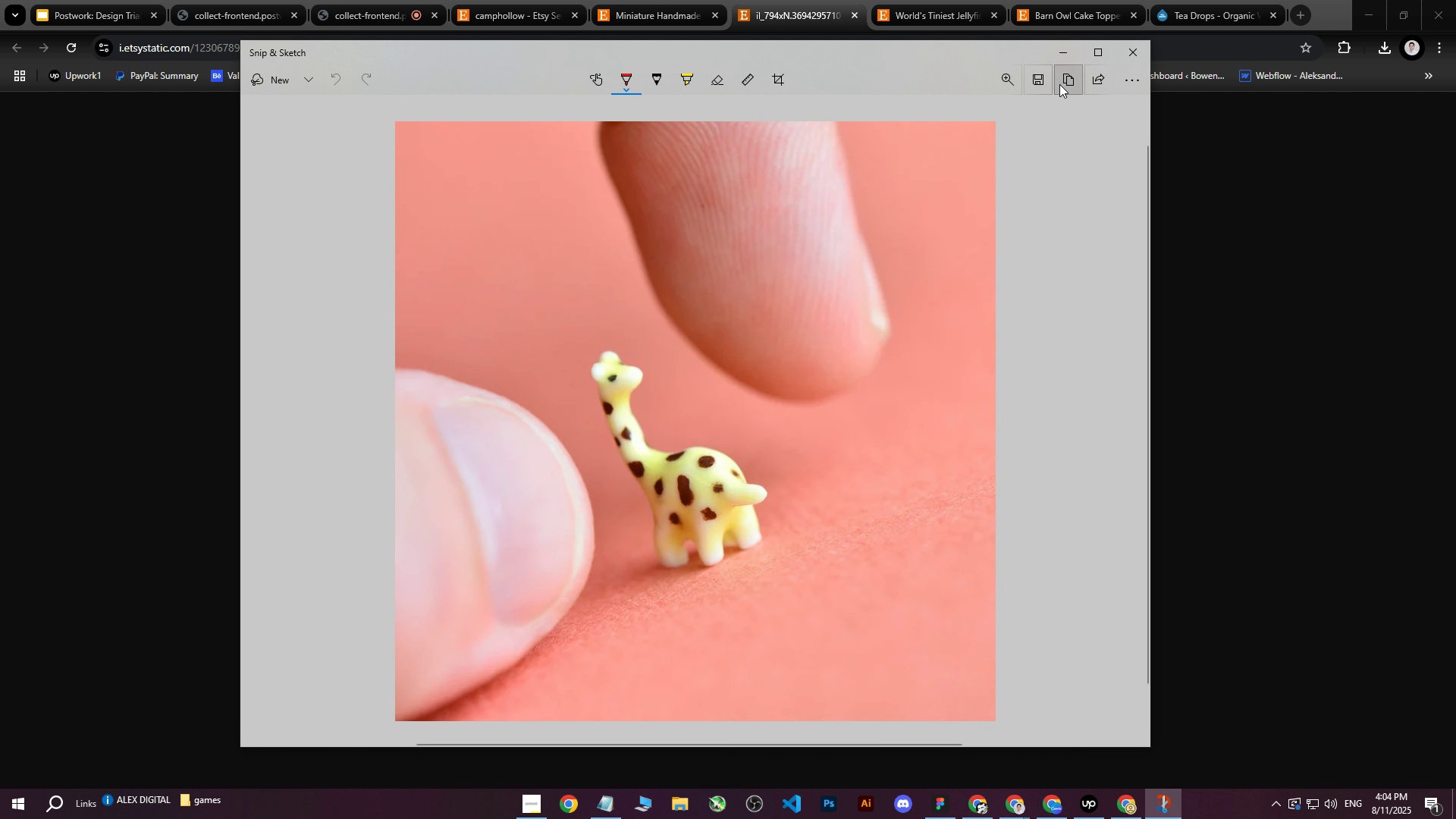 
left_click([1040, 81])
 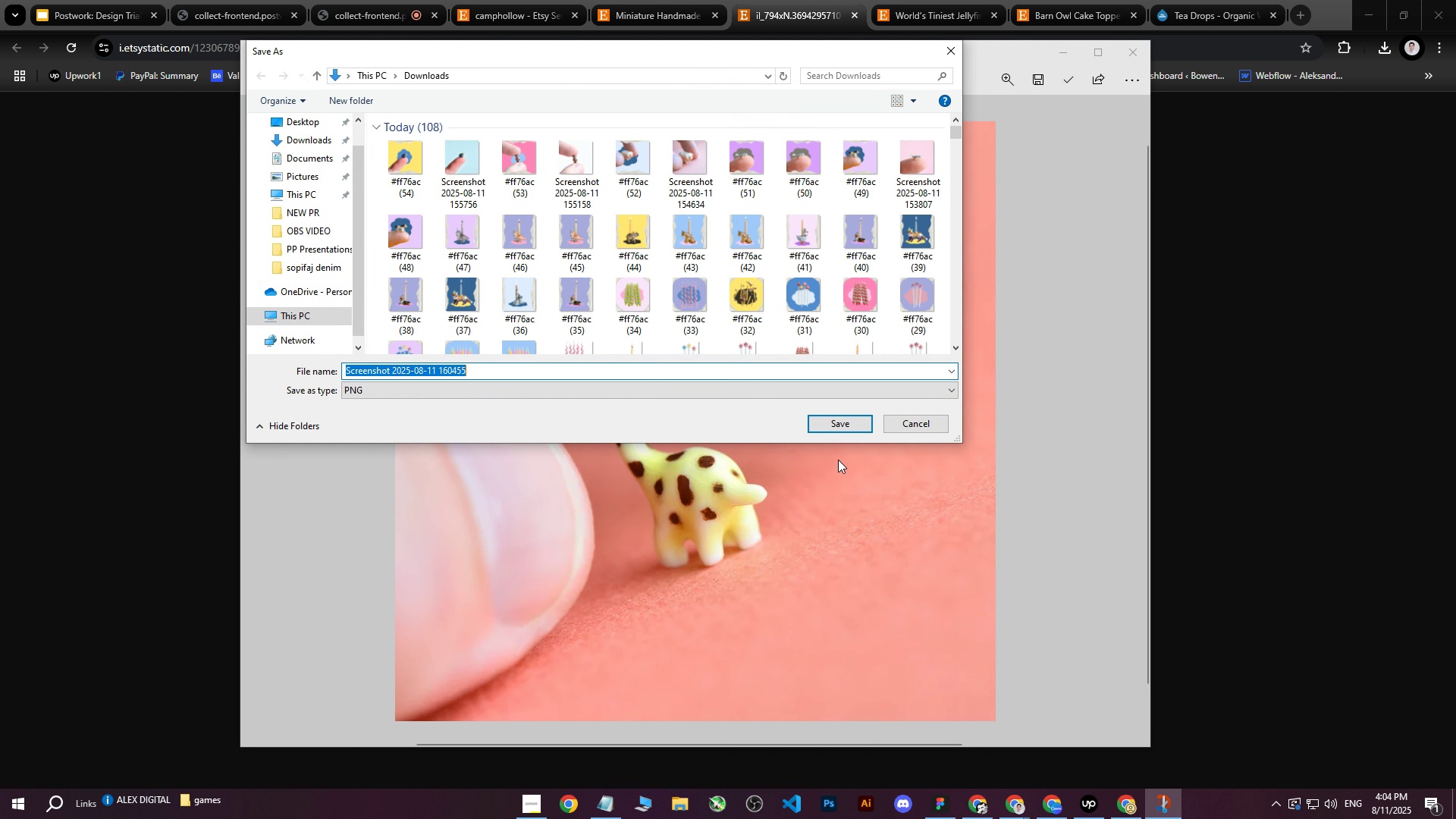 
left_click([837, 422])
 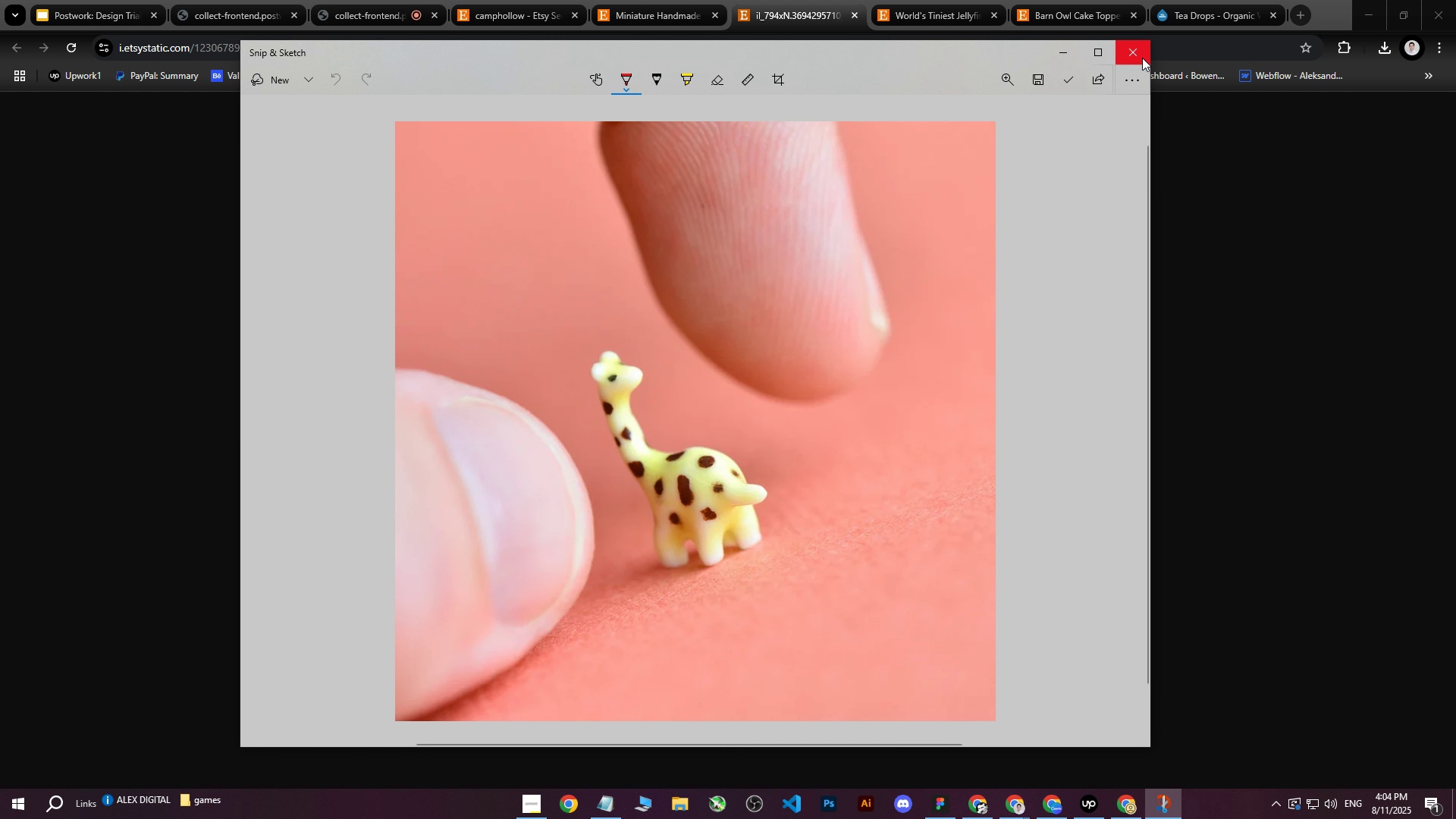 
left_click([1142, 54])
 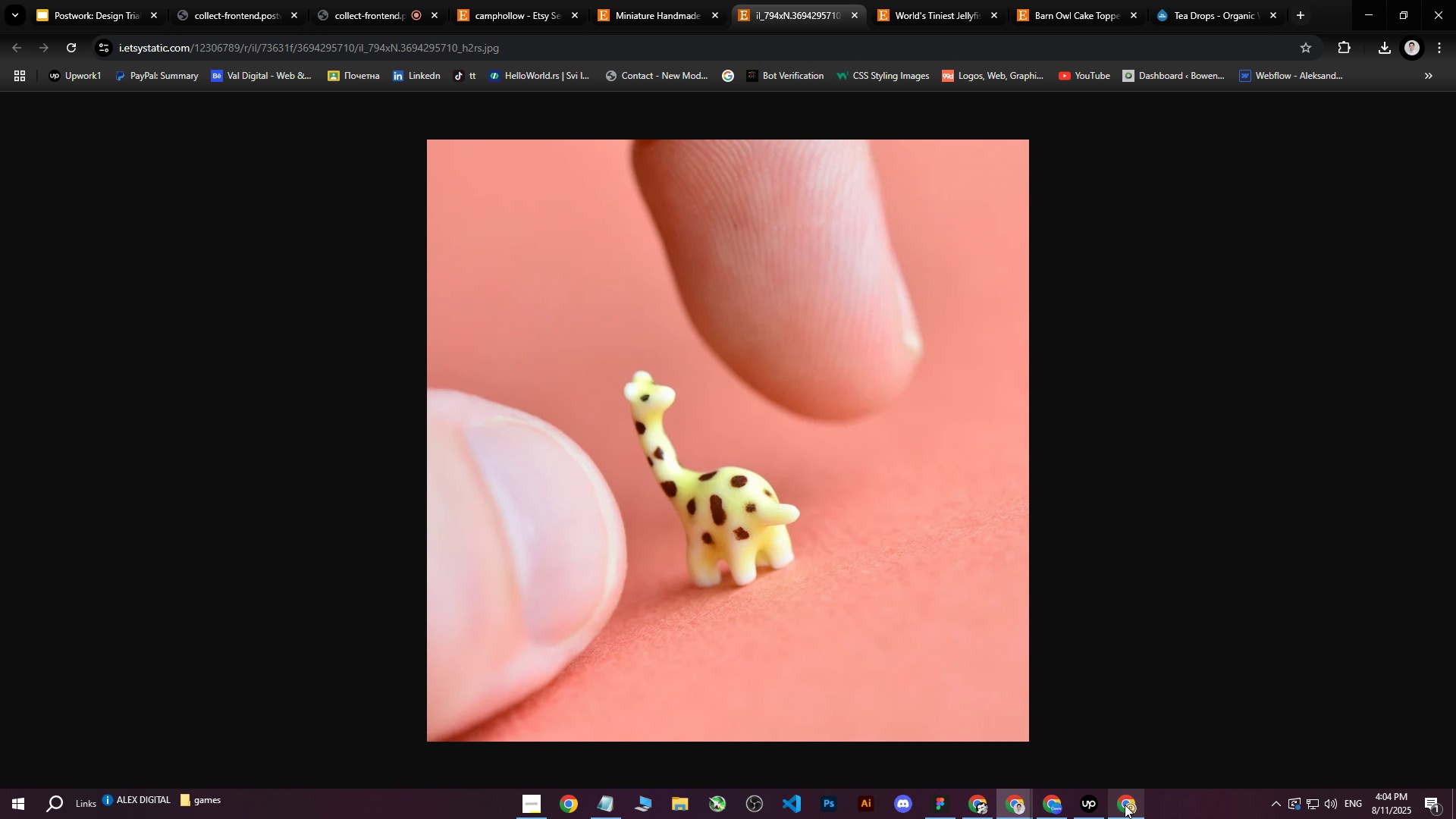 
left_click_drag(start_coordinate=[1125, 806], to_coordinate=[1158, 808])
 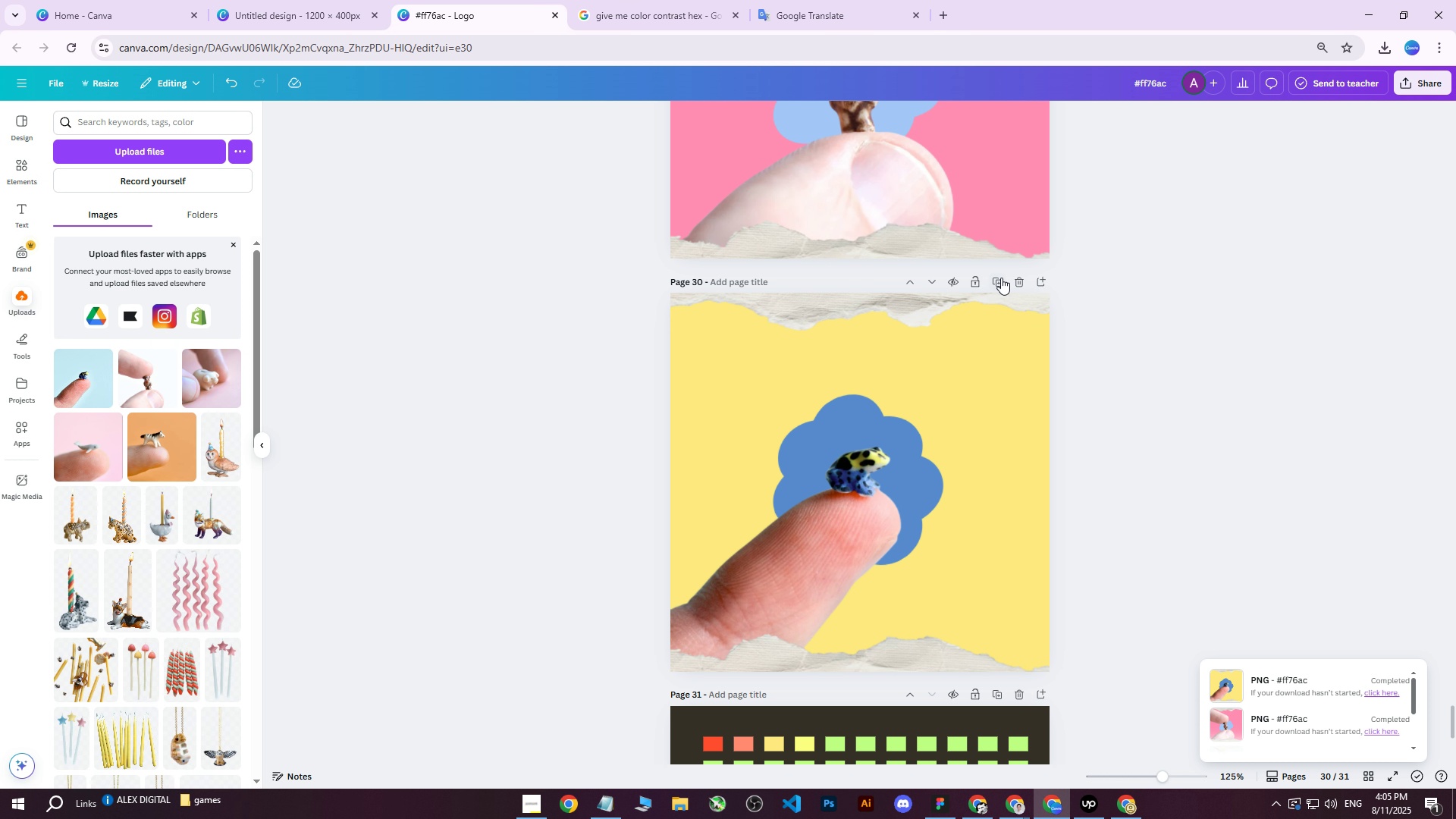 
left_click([1002, 280])
 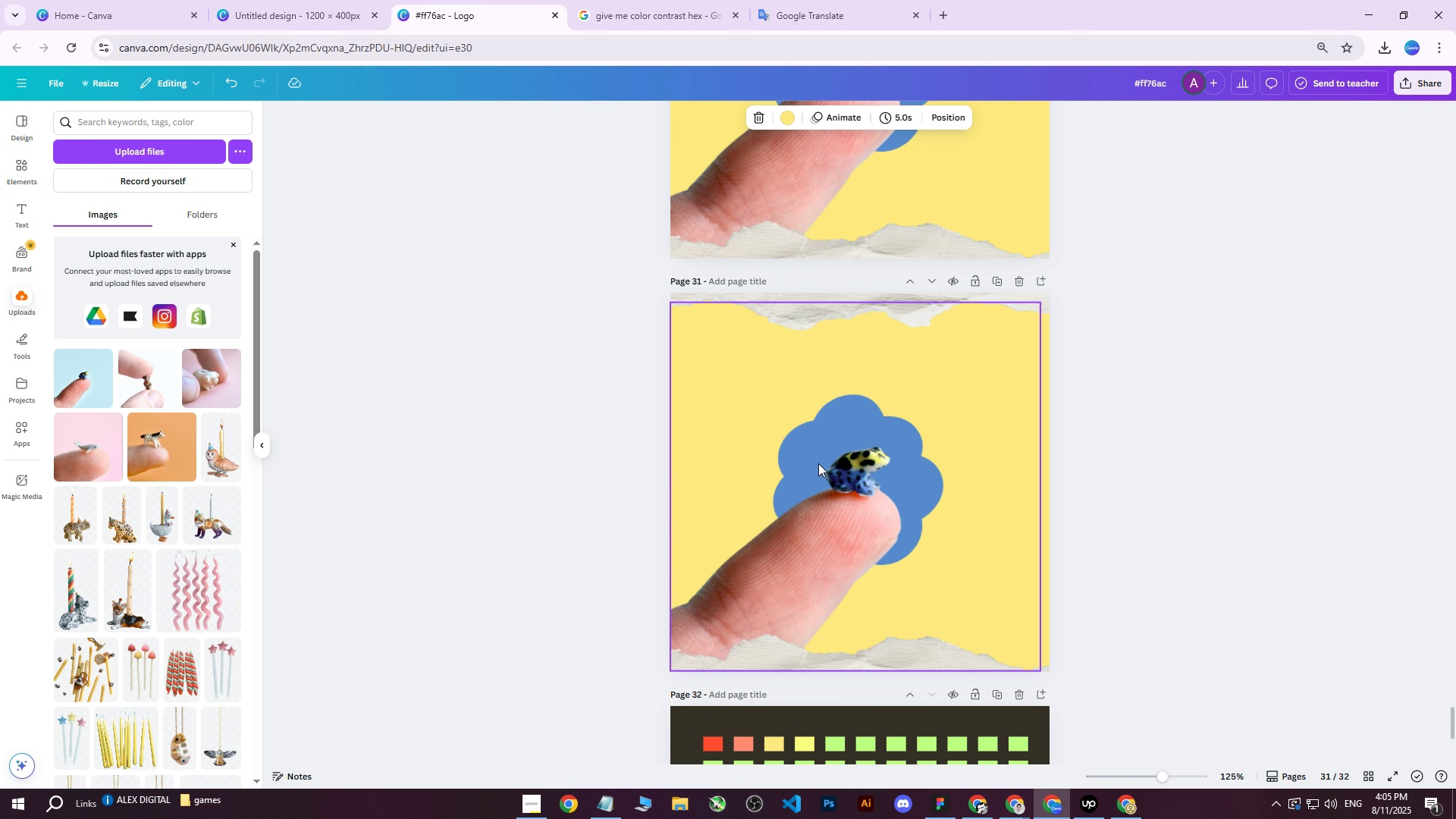 
left_click([818, 463])
 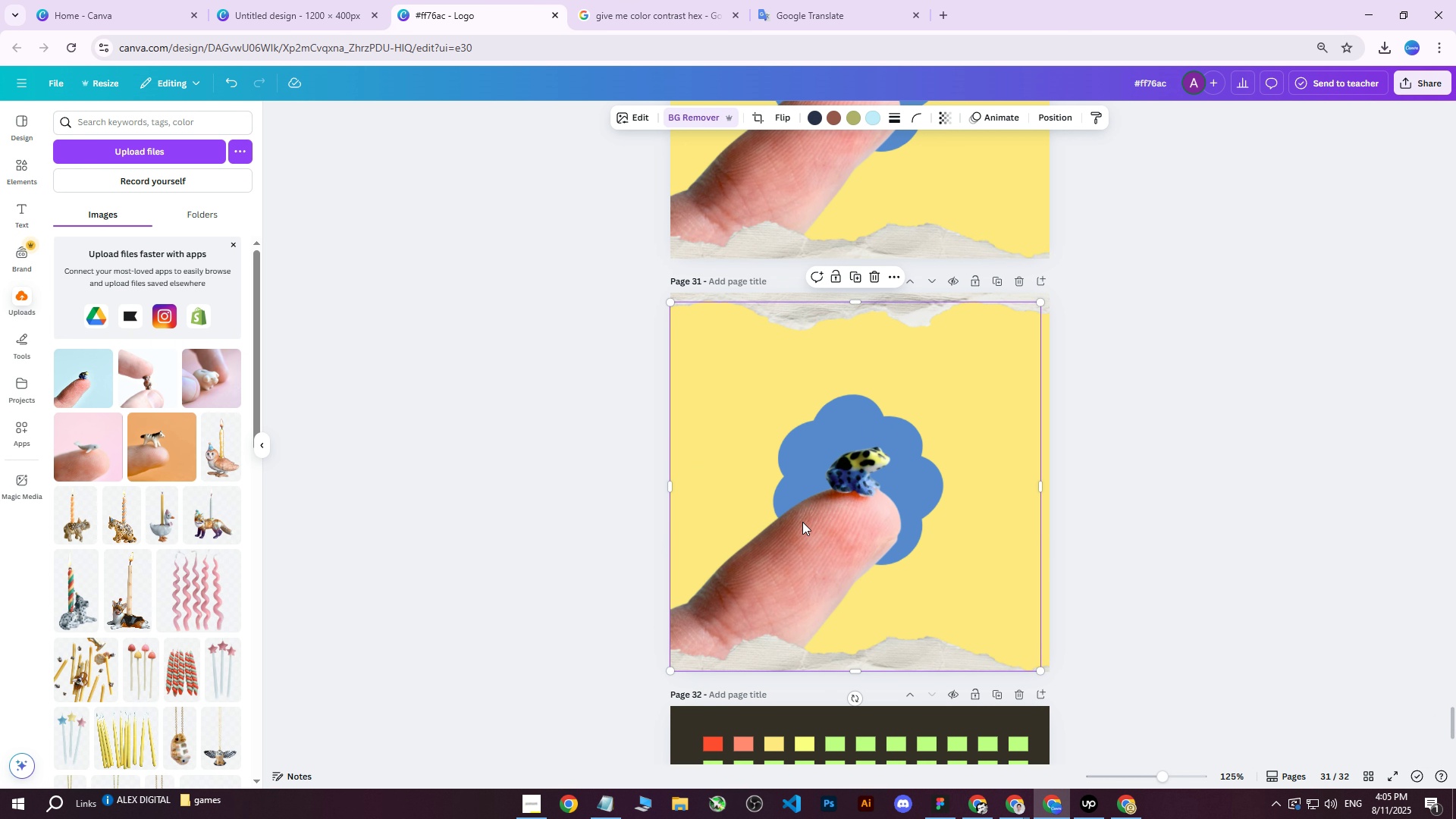 
left_click_drag(start_coordinate=[783, 531], to_coordinate=[787, 489])
 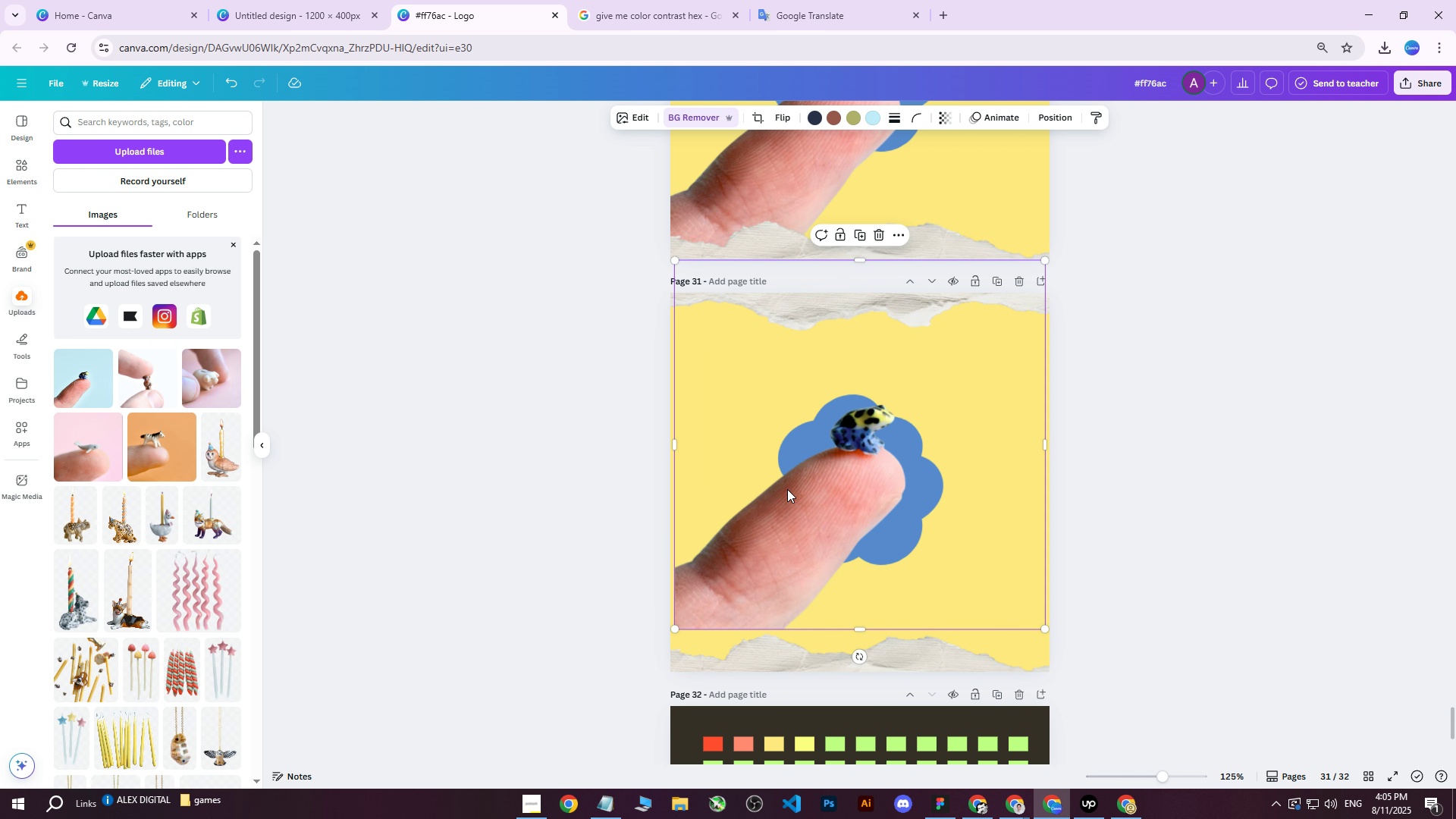 
key(Delete)
 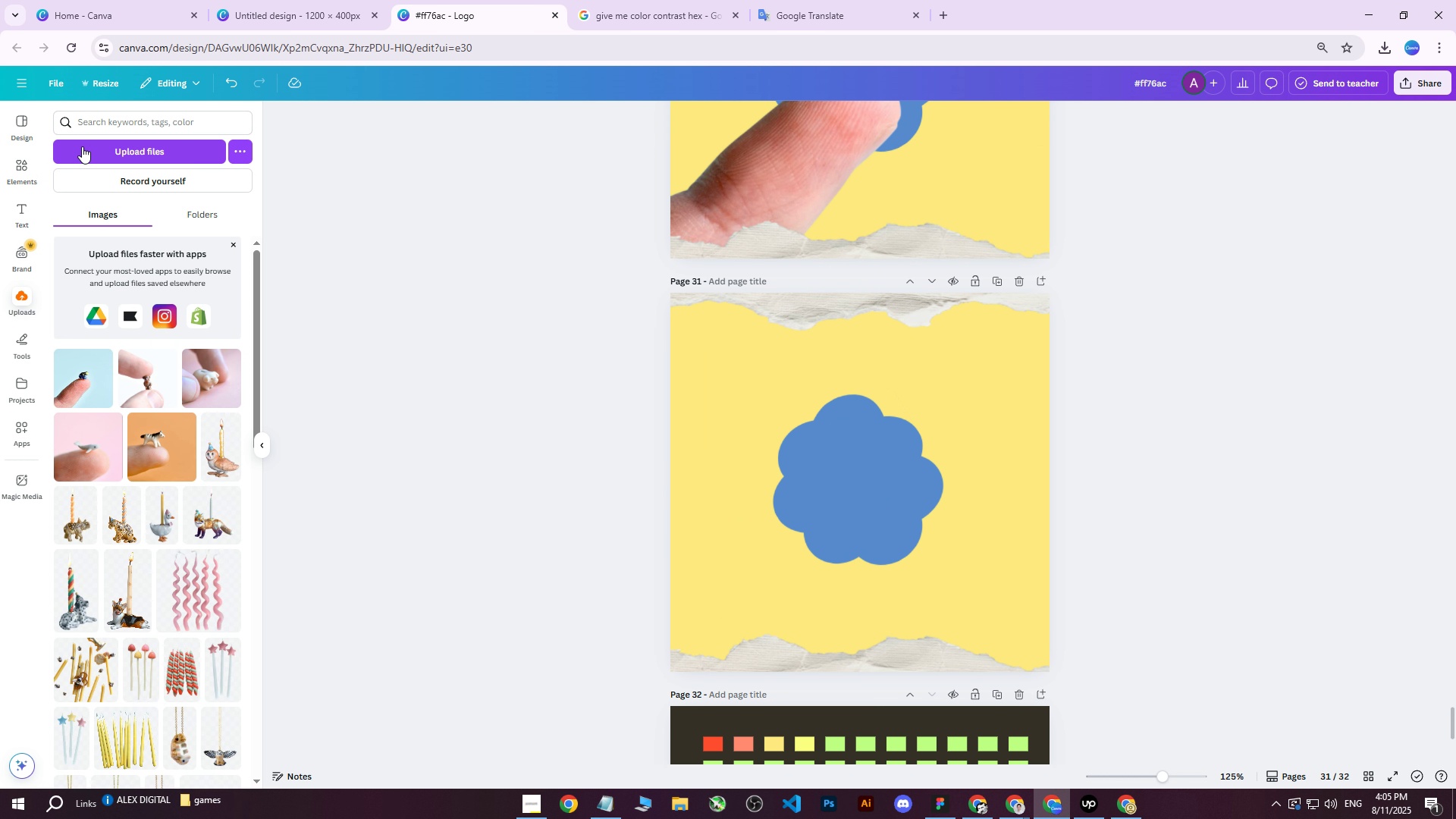 
left_click([95, 149])
 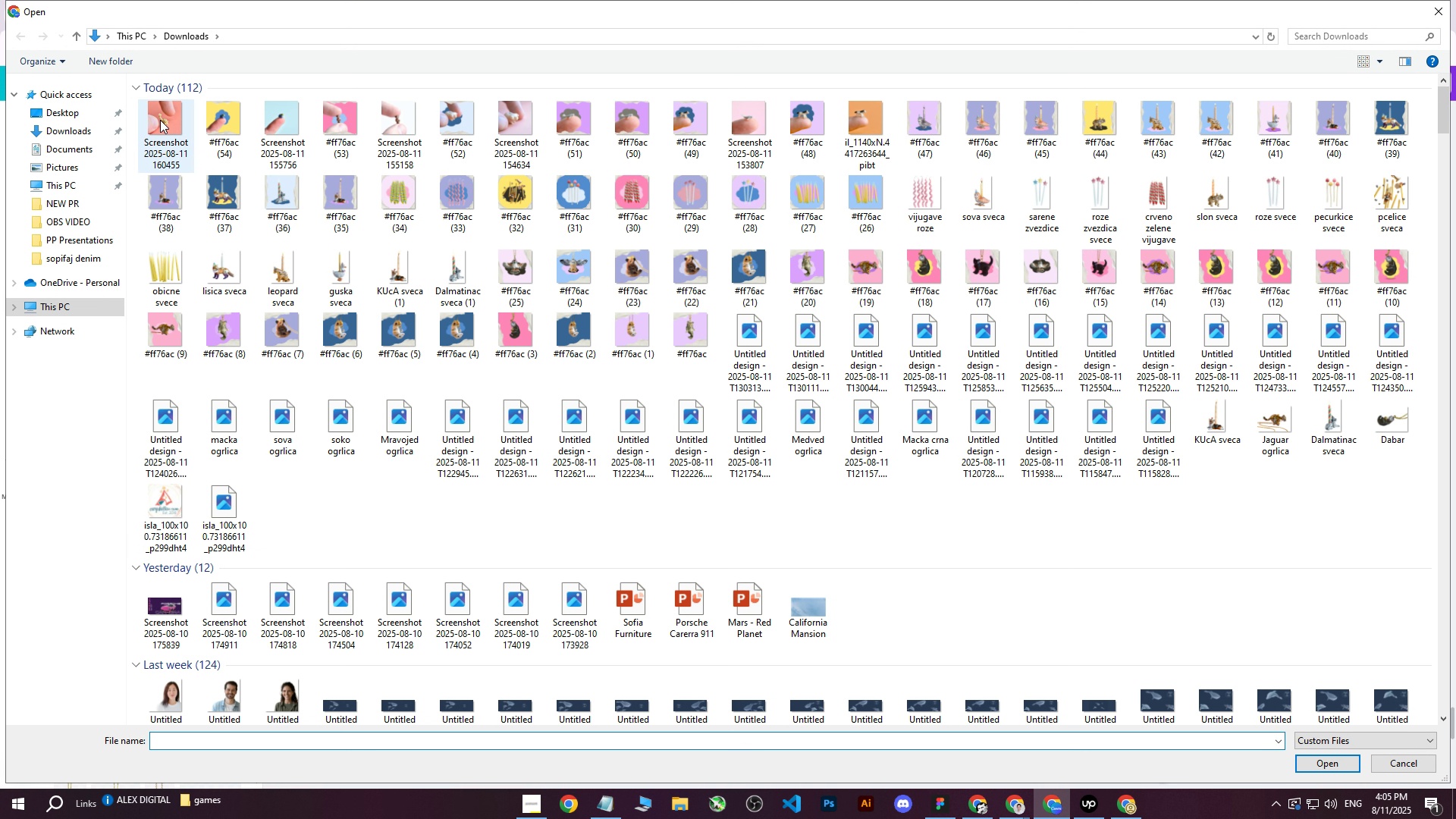 
left_click([171, 126])
 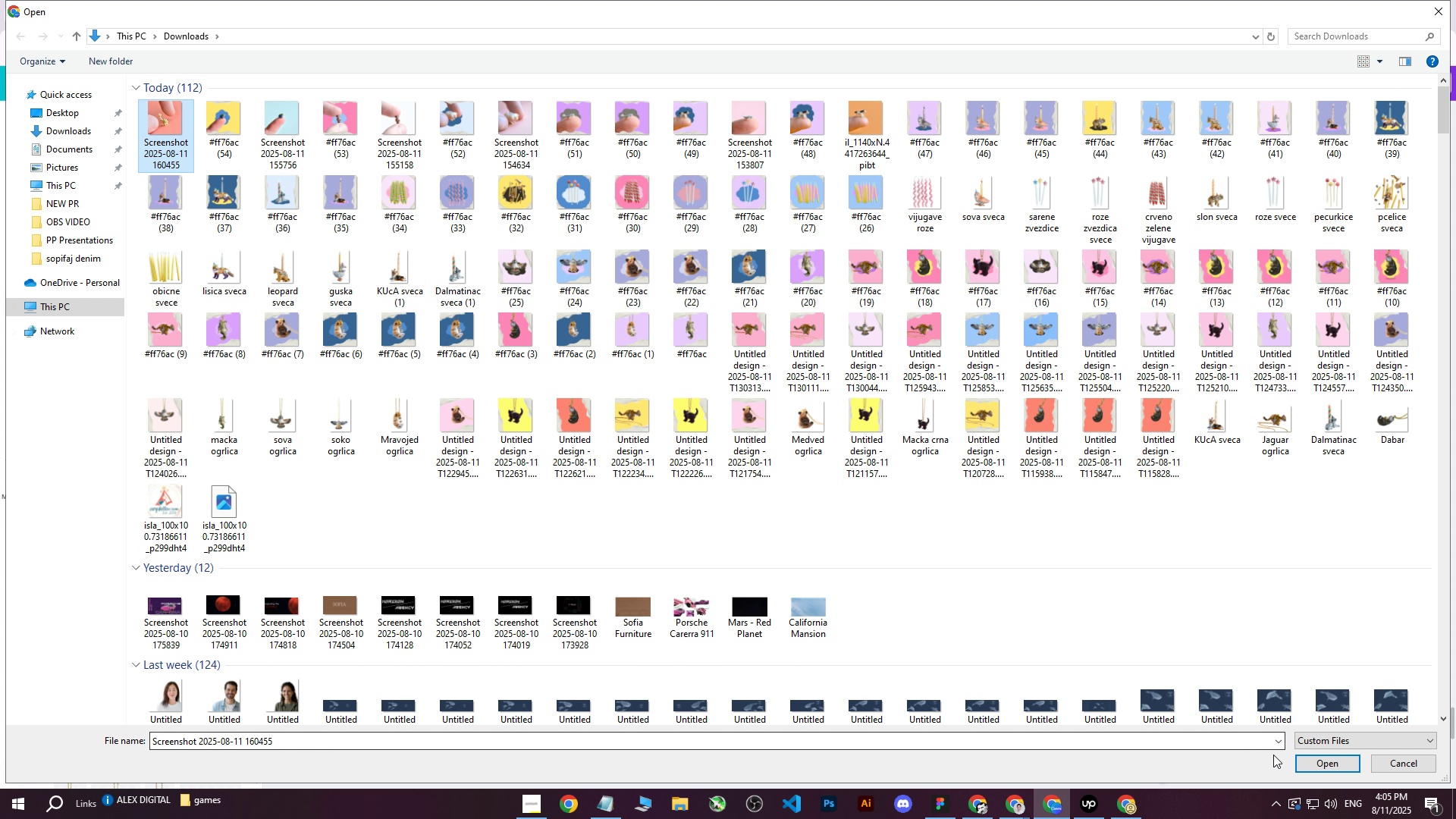 
left_click([1307, 761])
 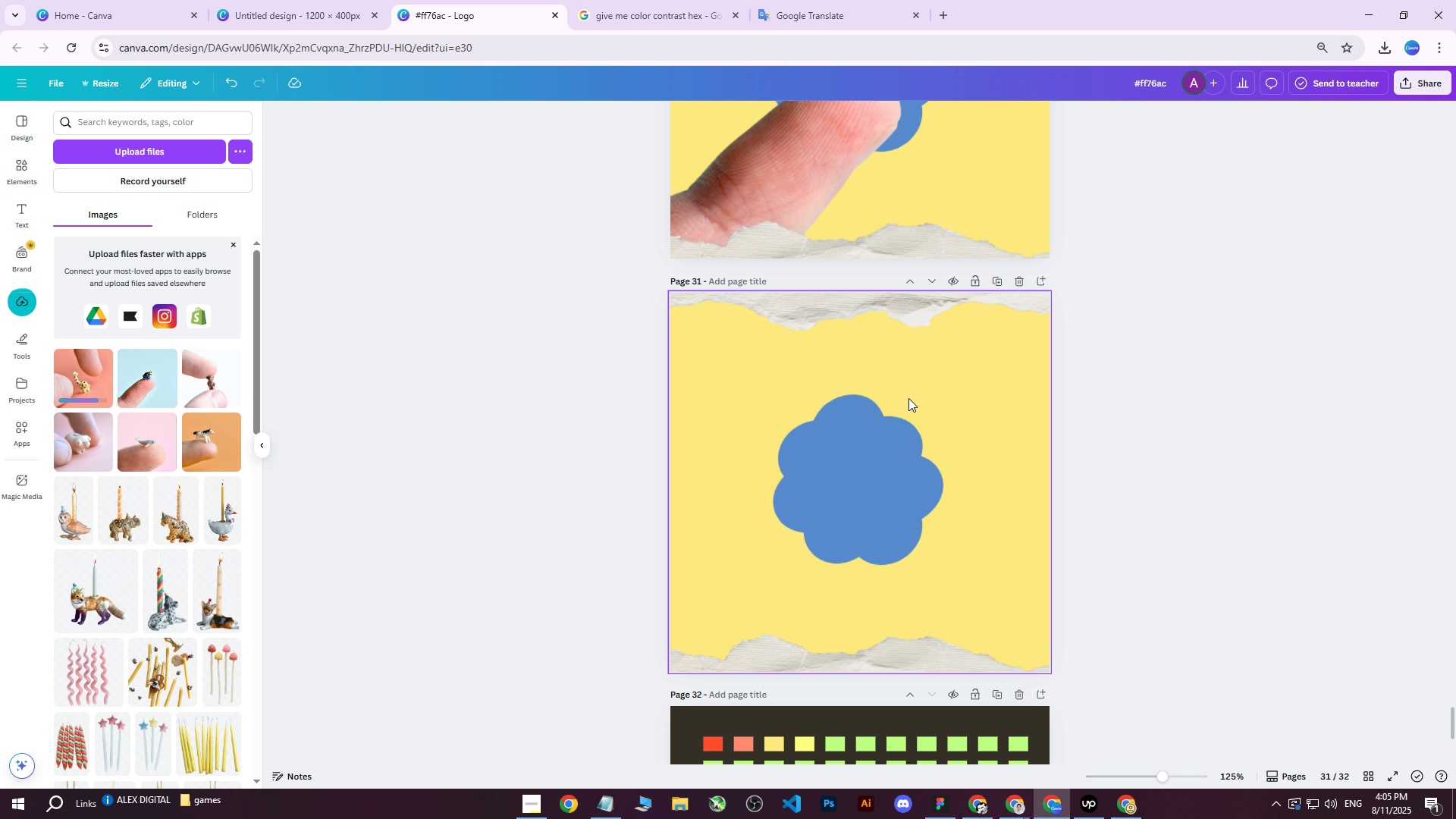 
wait(8.19)
 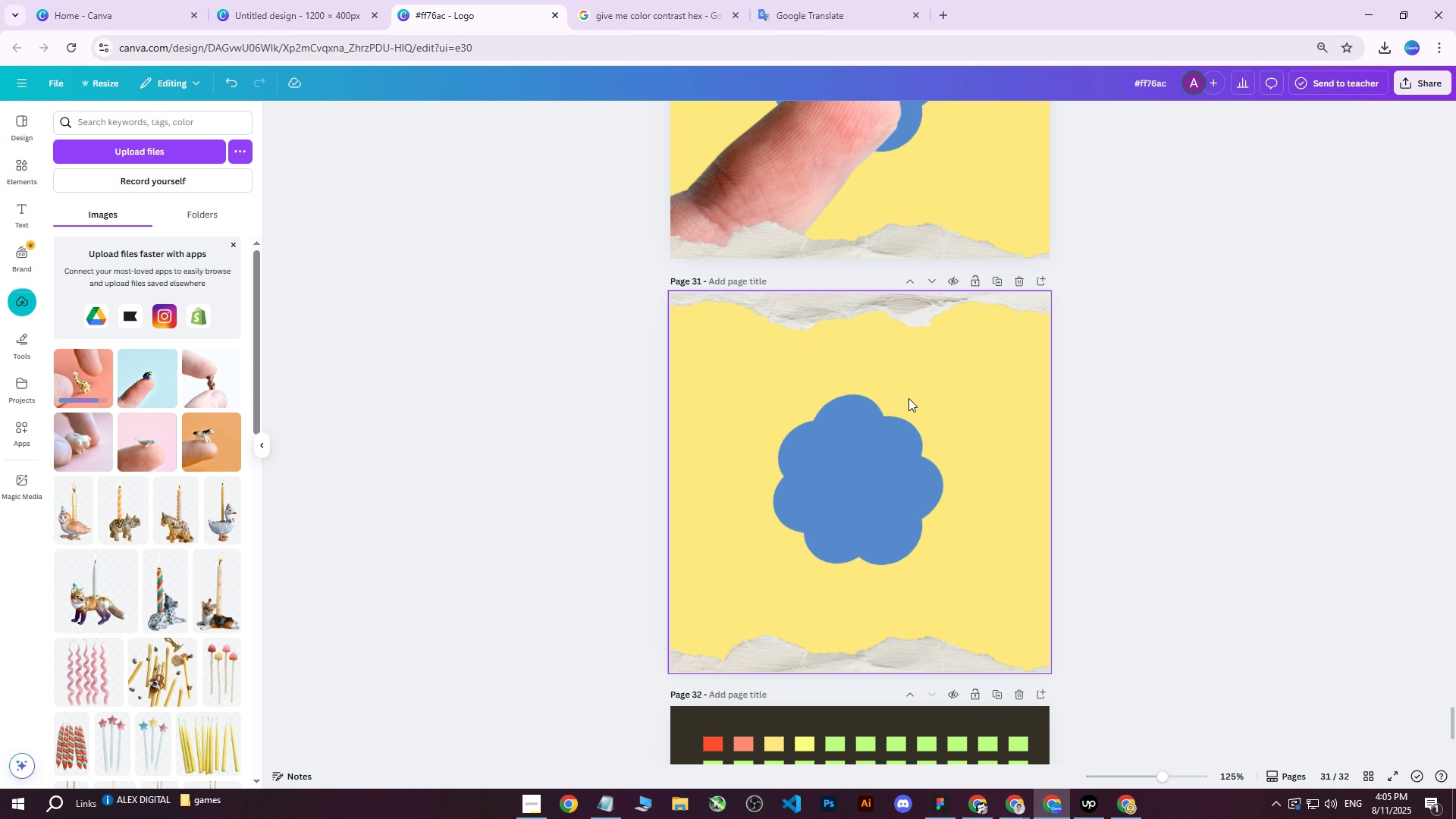 
left_click([78, 397])
 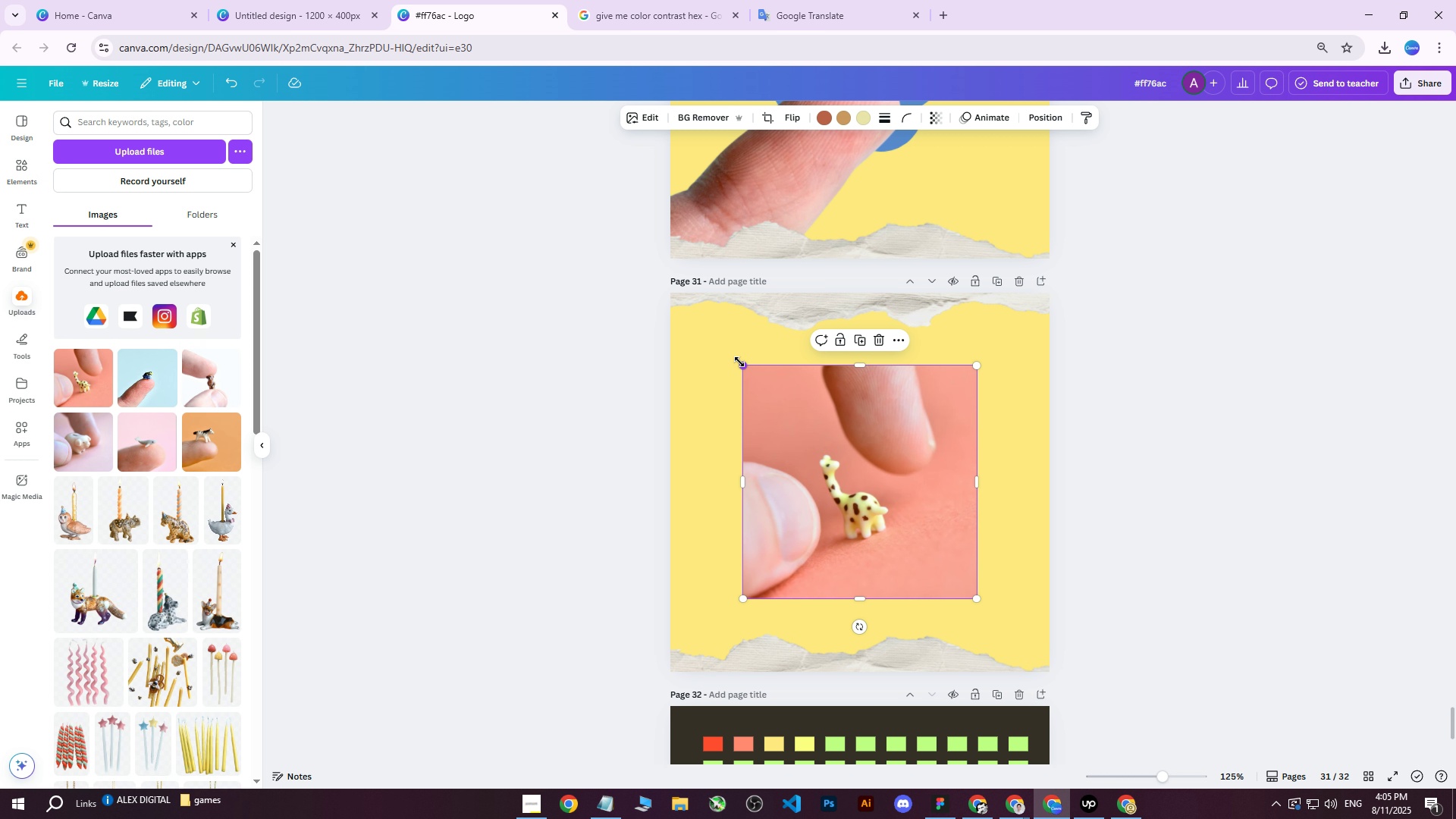 
left_click([705, 121])
 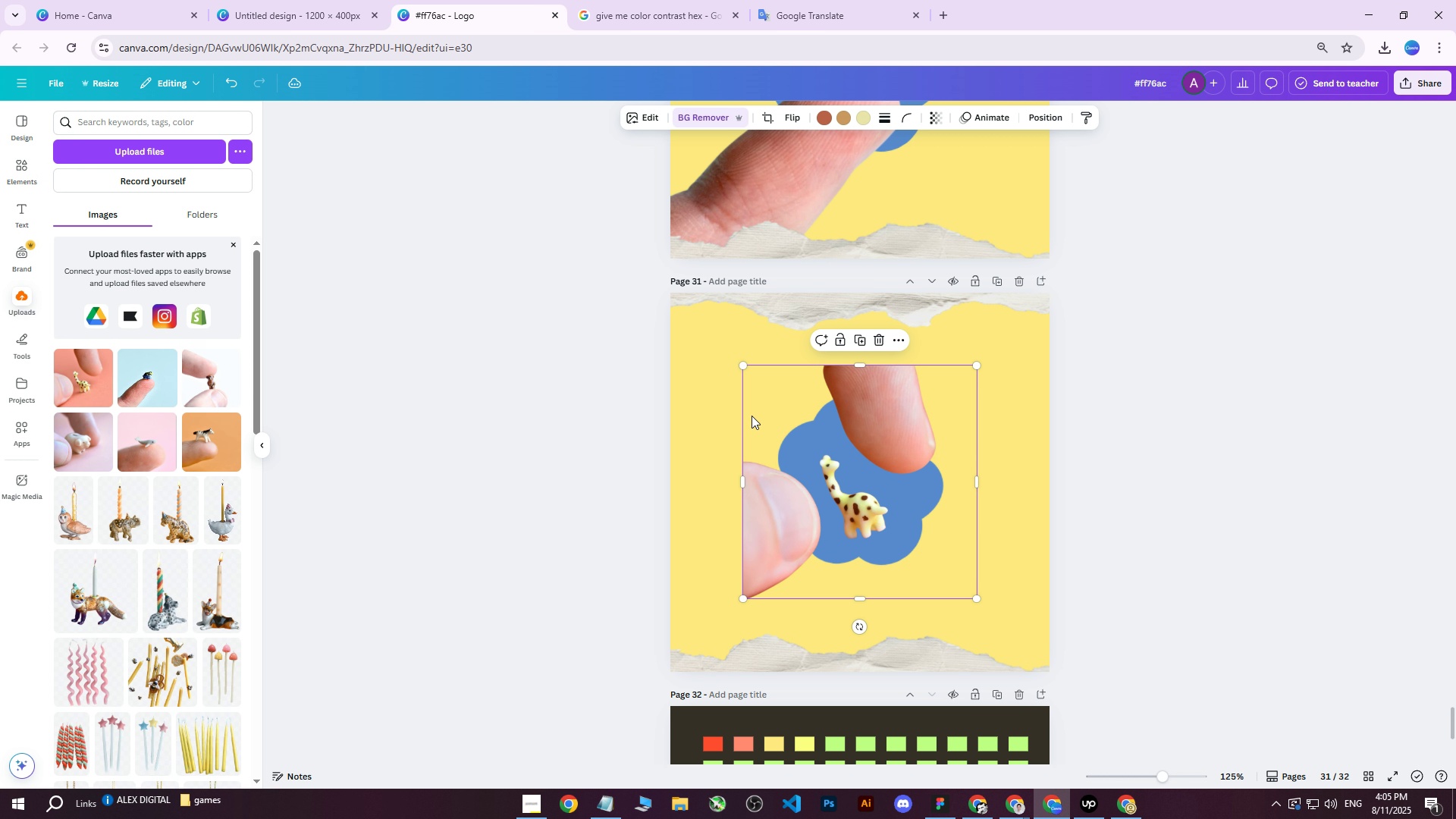 
wait(6.43)
 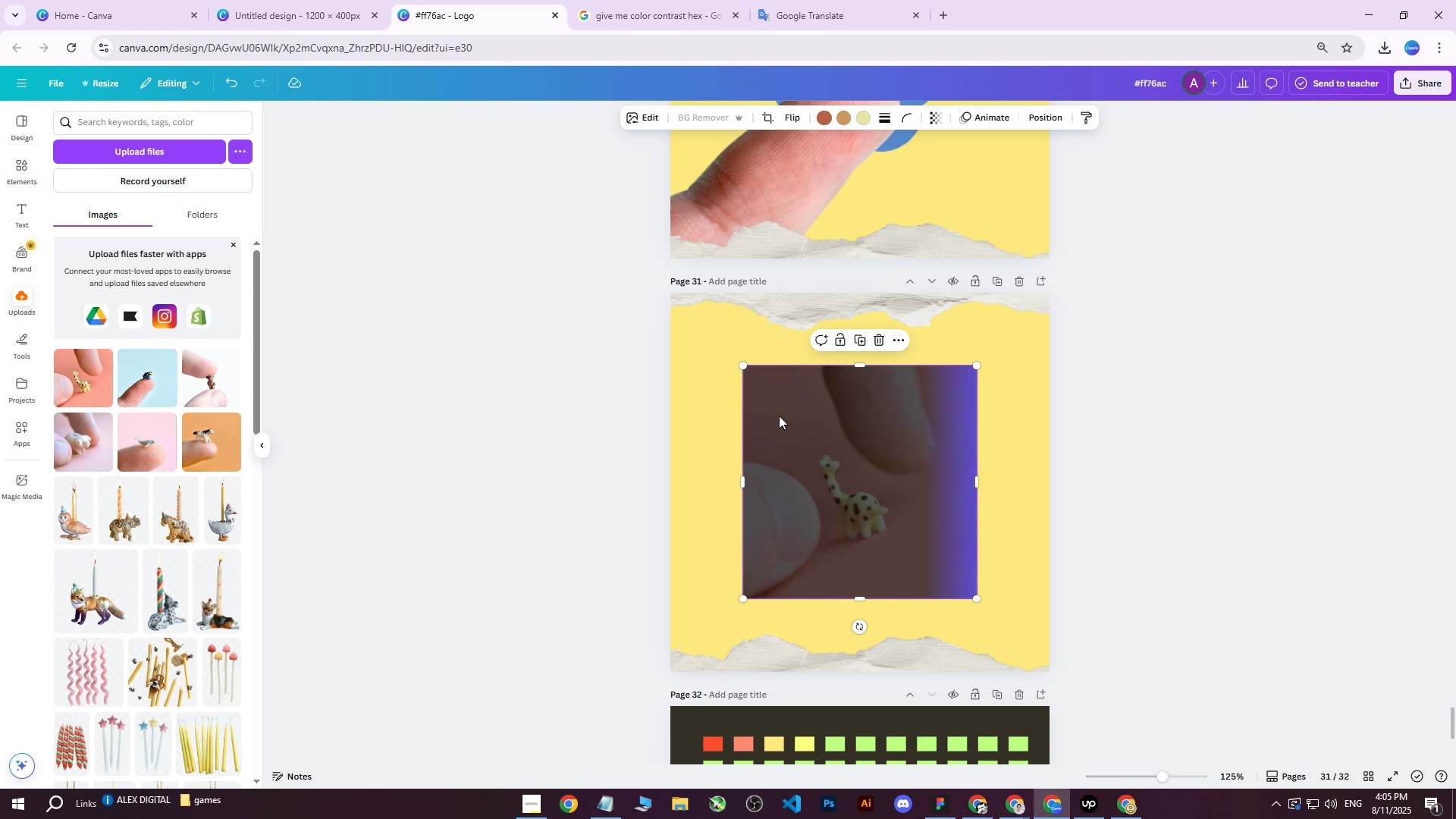 
left_click_drag(start_coordinate=[745, 369], to_coordinate=[661, 305])
 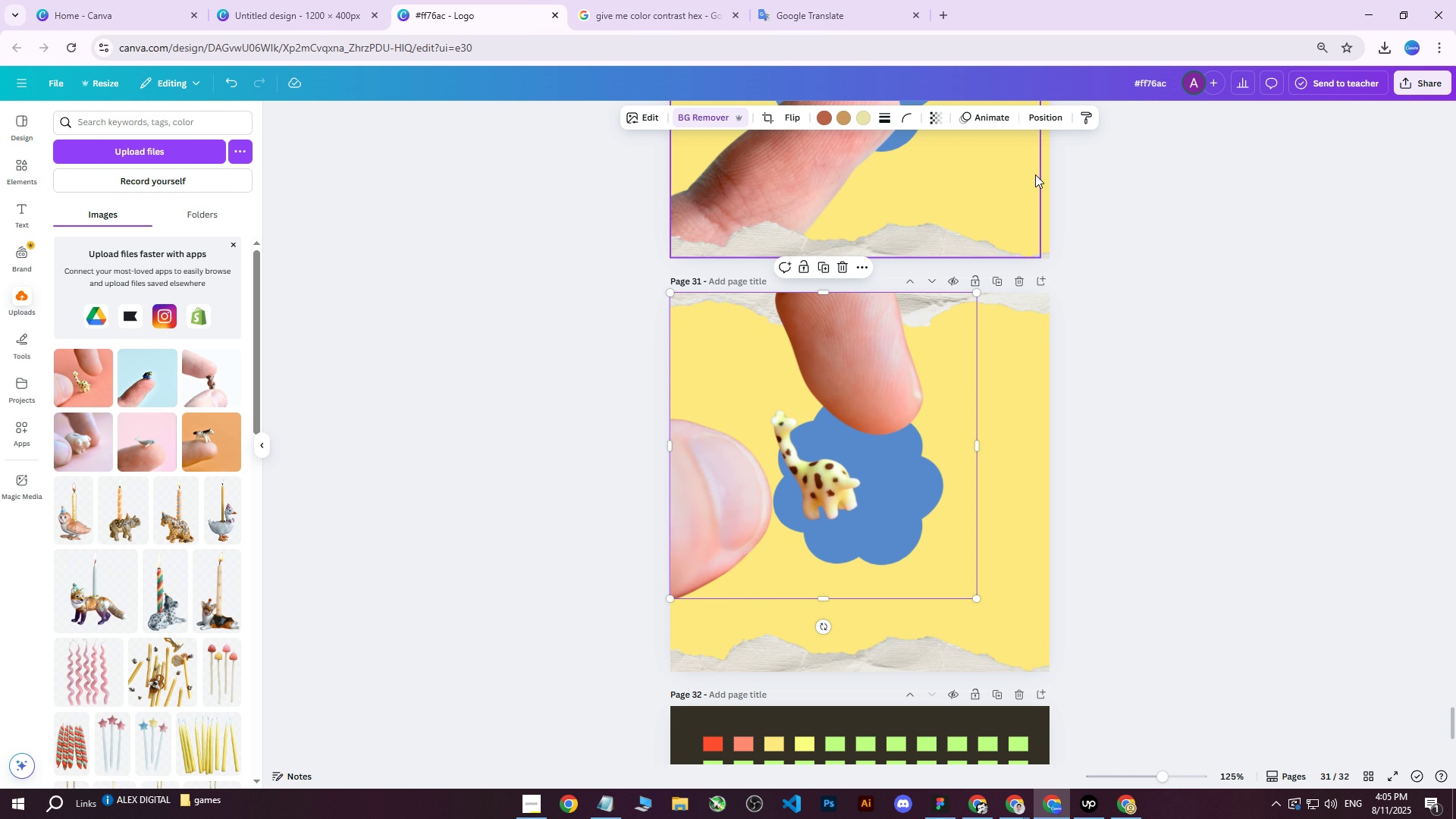 
left_click([1052, 109])
 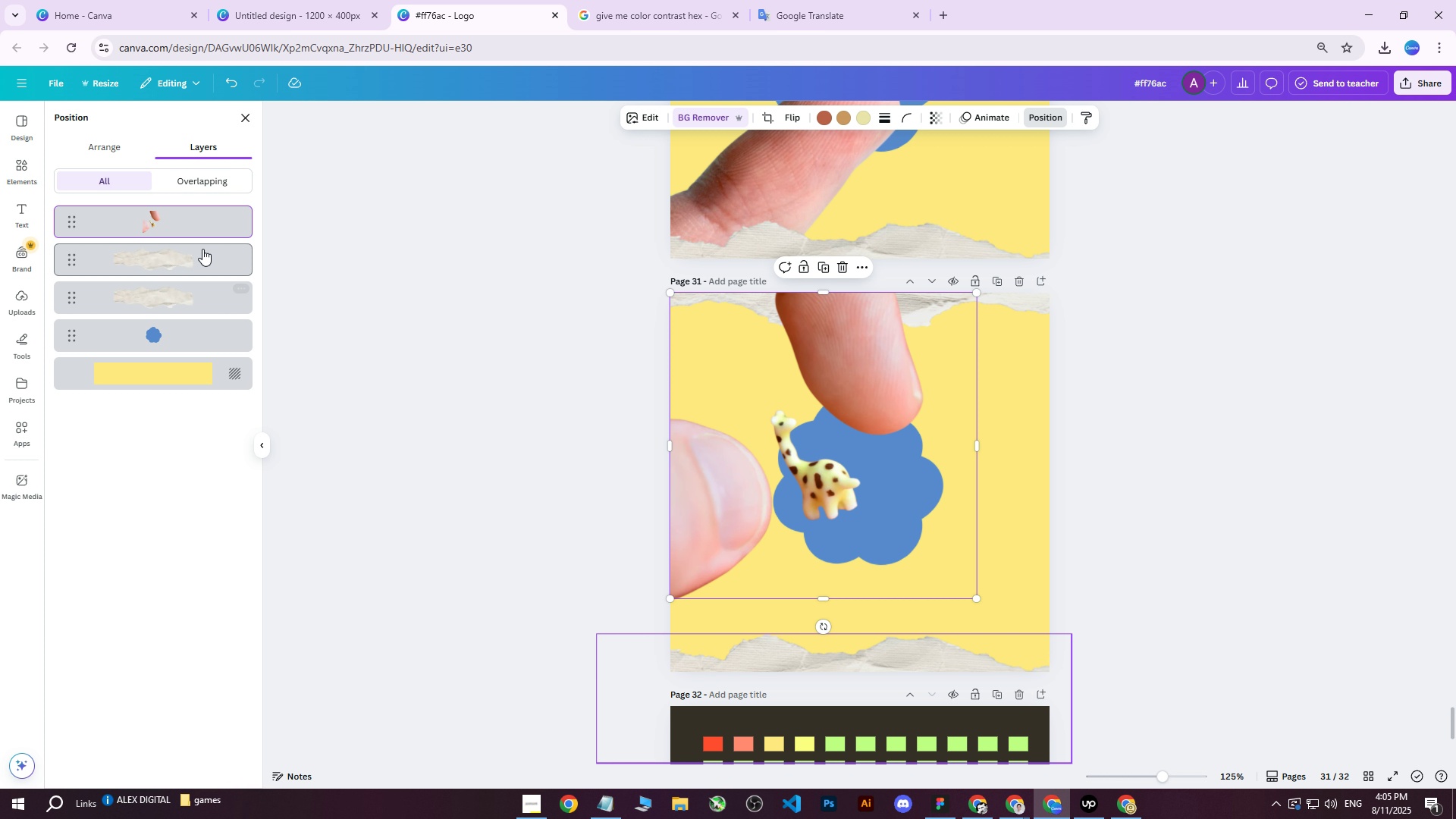 
left_click_drag(start_coordinate=[170, 223], to_coordinate=[168, 325])
 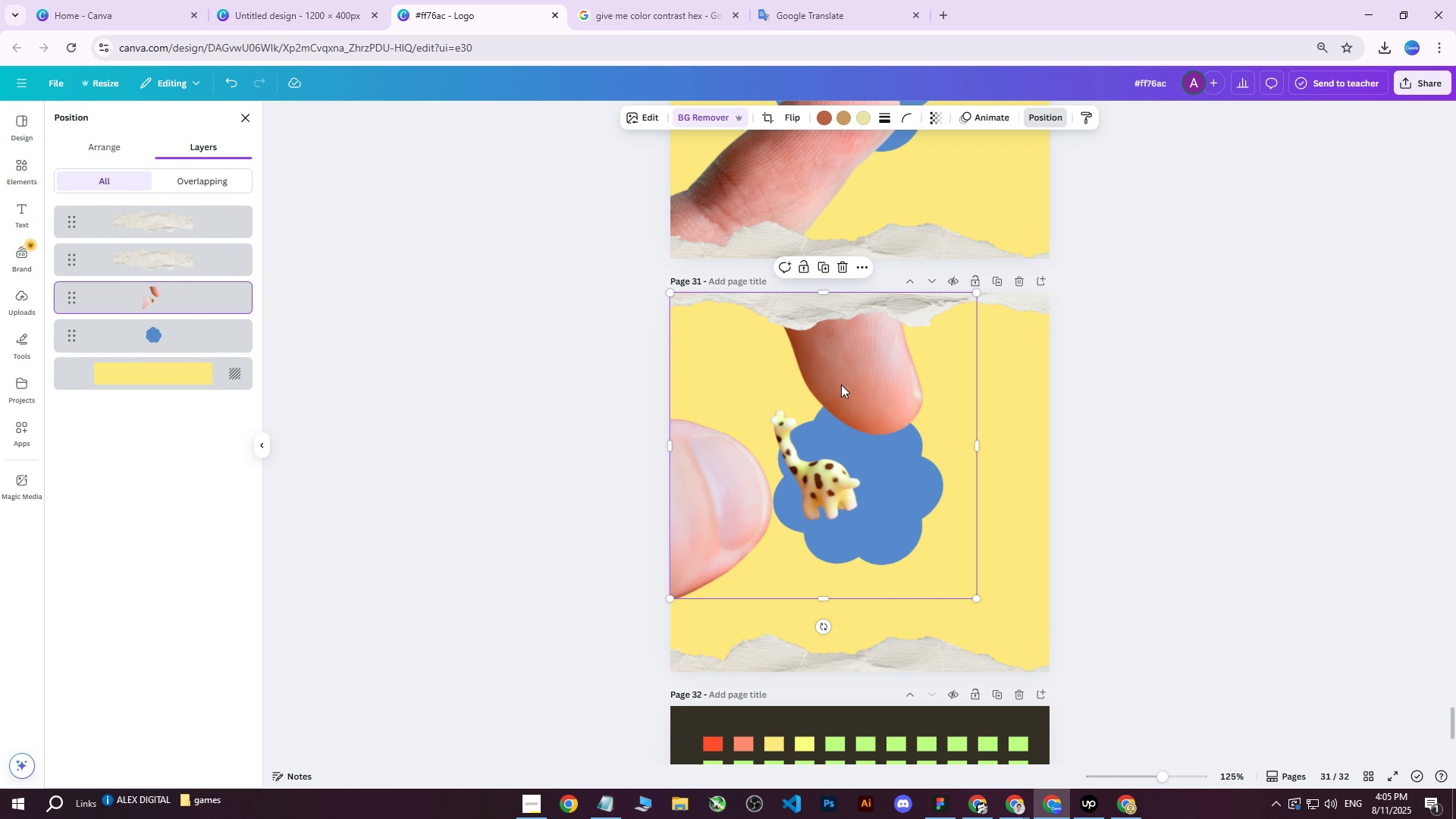 
left_click([1015, 419])
 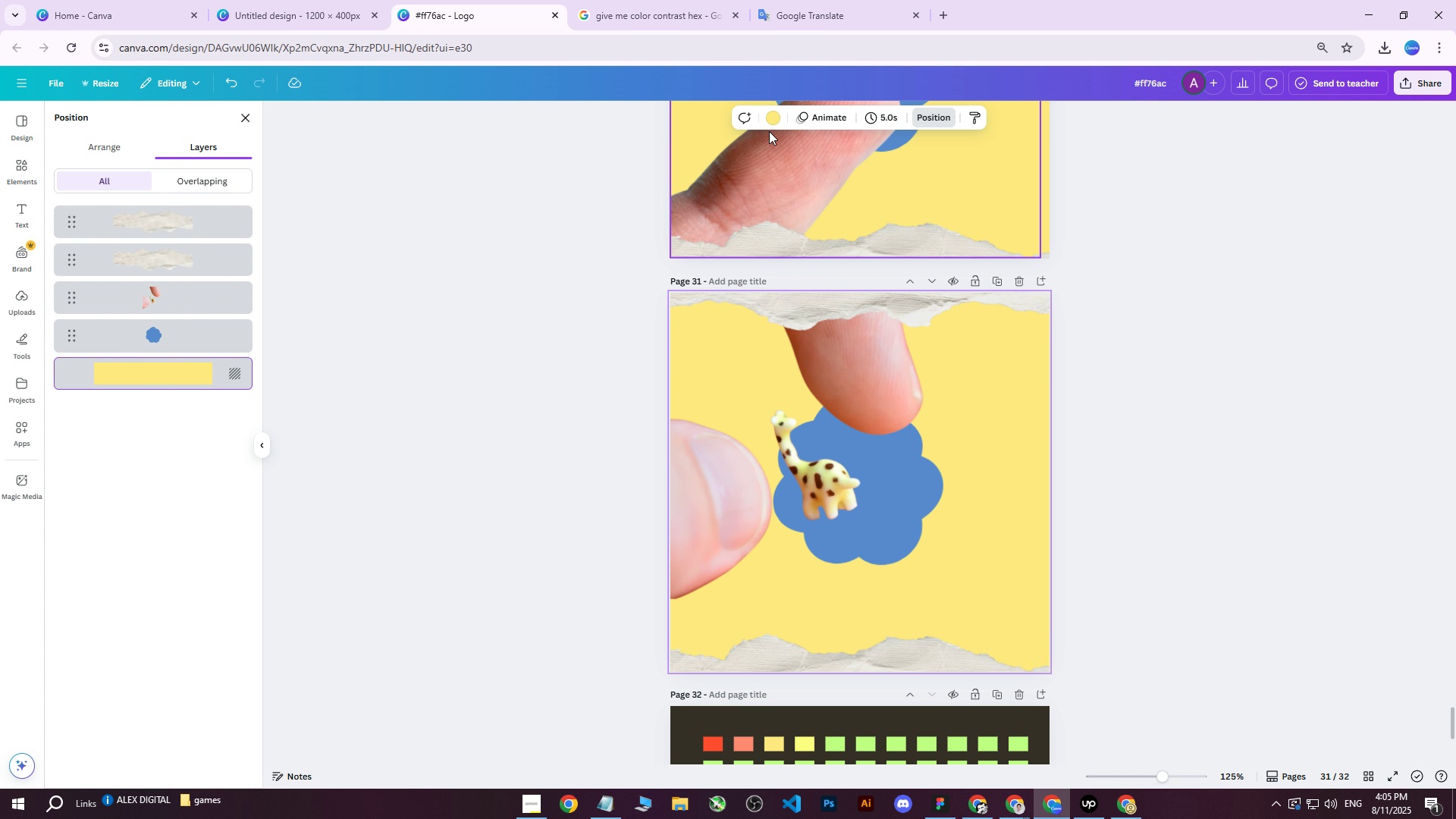 
left_click([775, 120])
 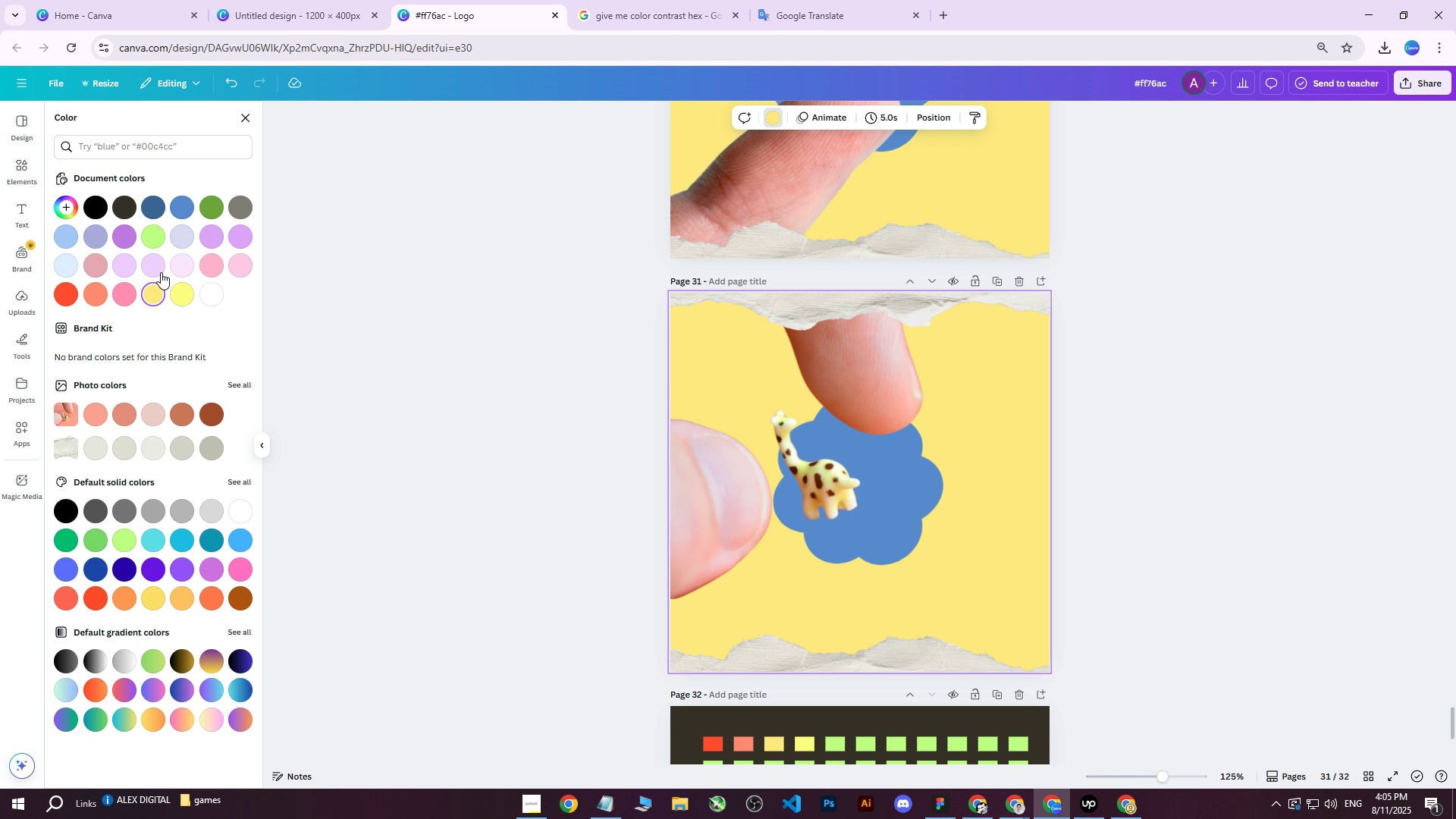 
left_click([156, 265])
 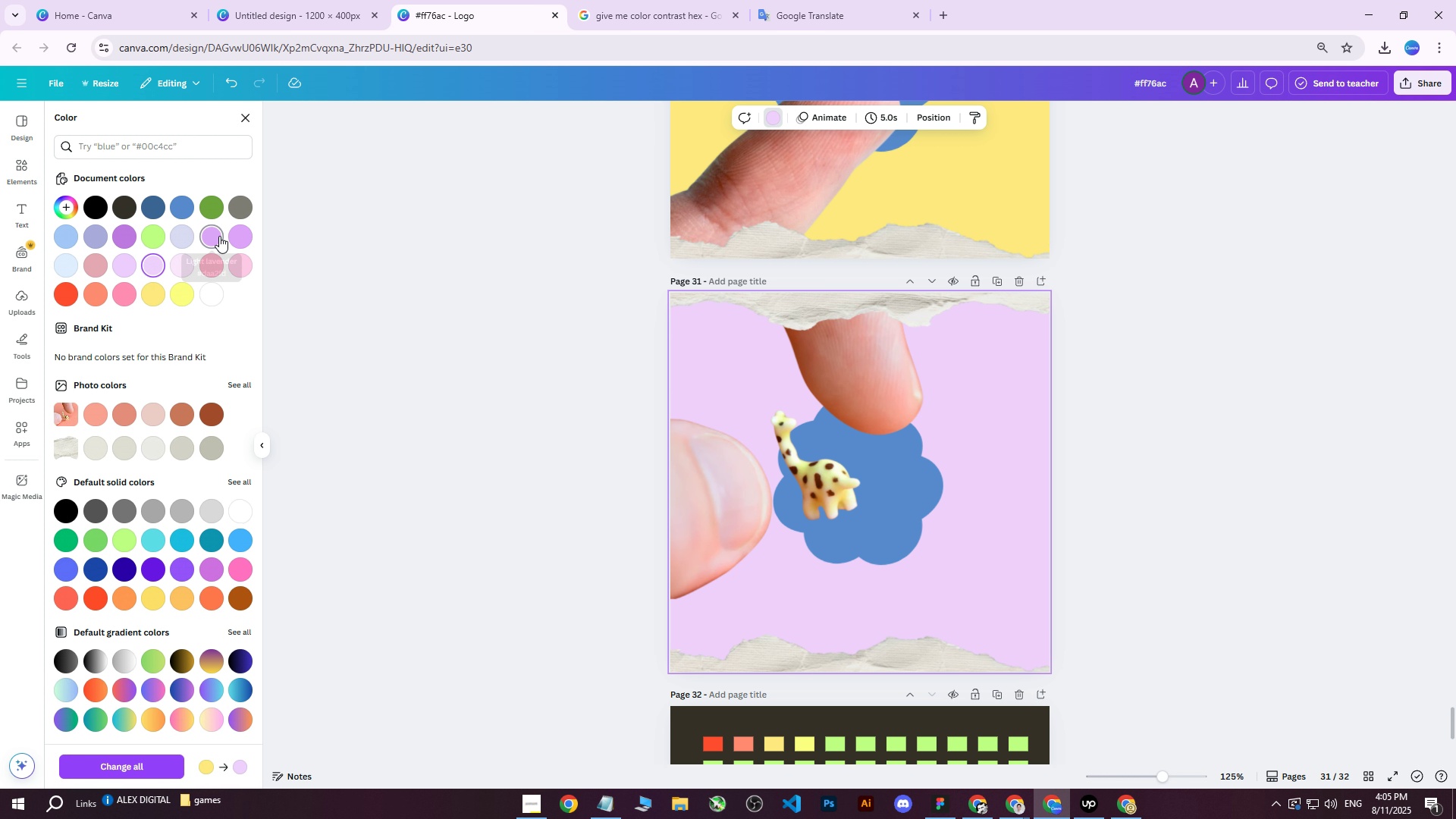 
left_click([124, 236])
 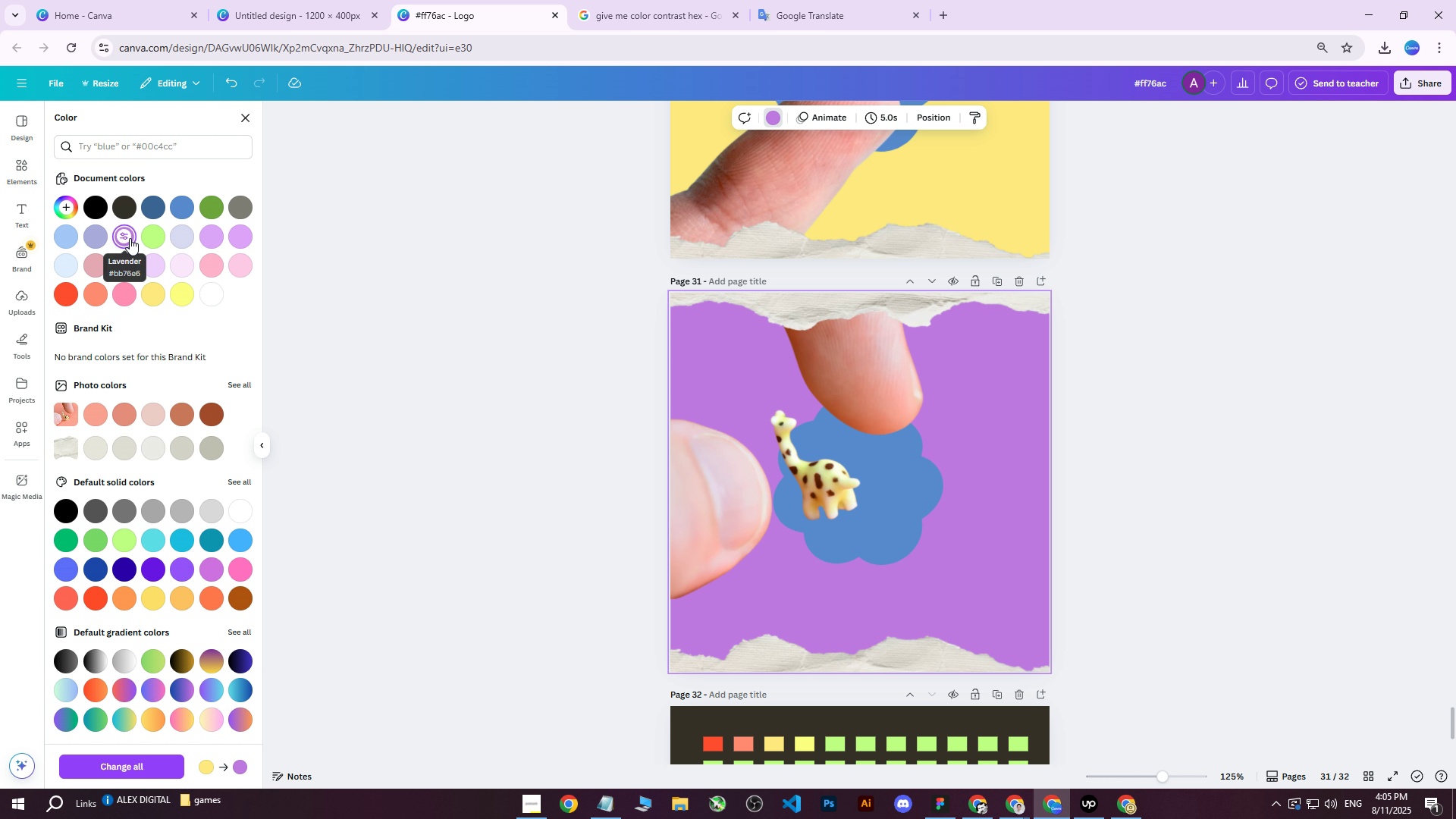 
left_click([210, 238])
 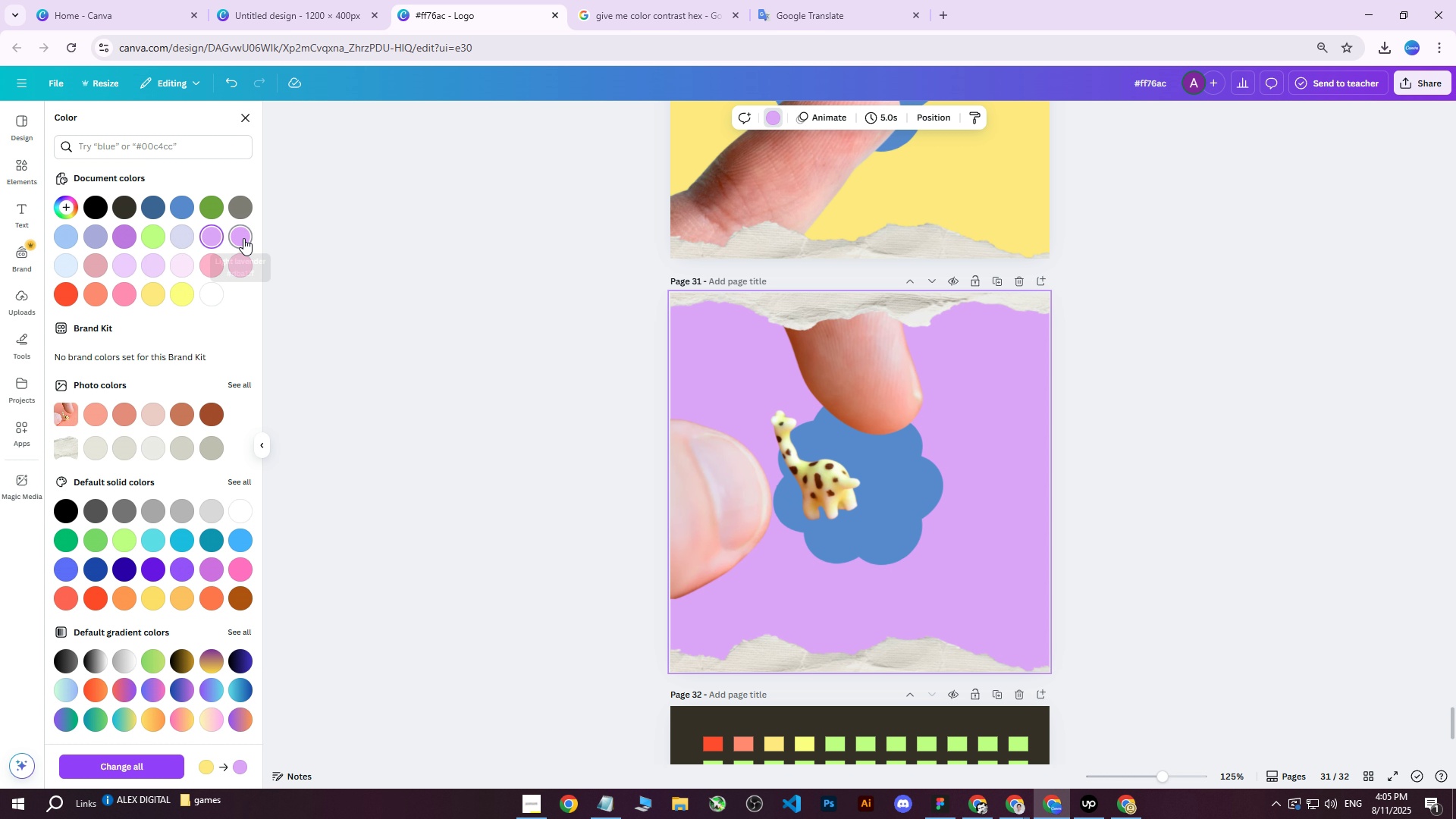 
left_click([244, 238])
 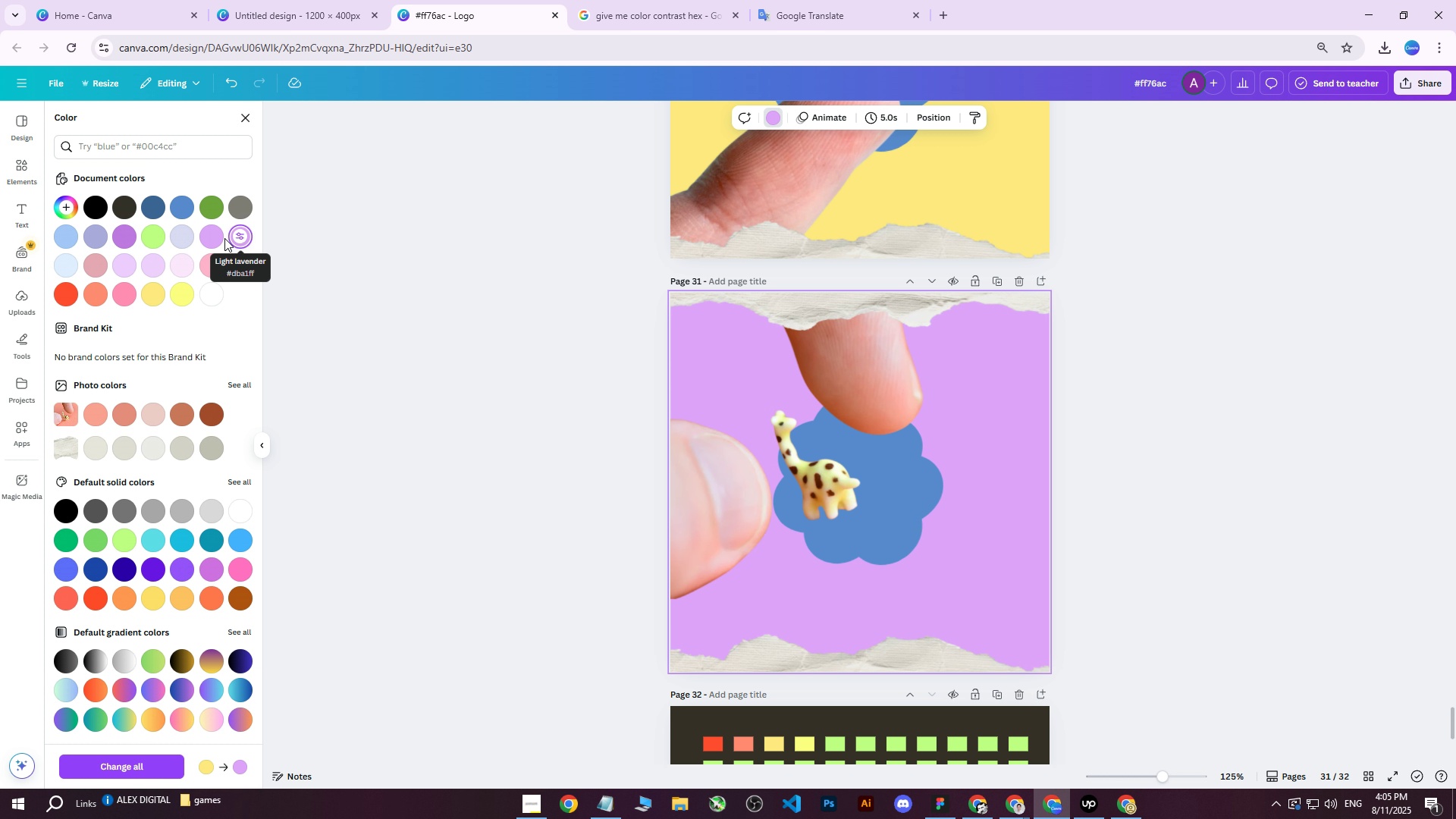 
left_click([212, 238])
 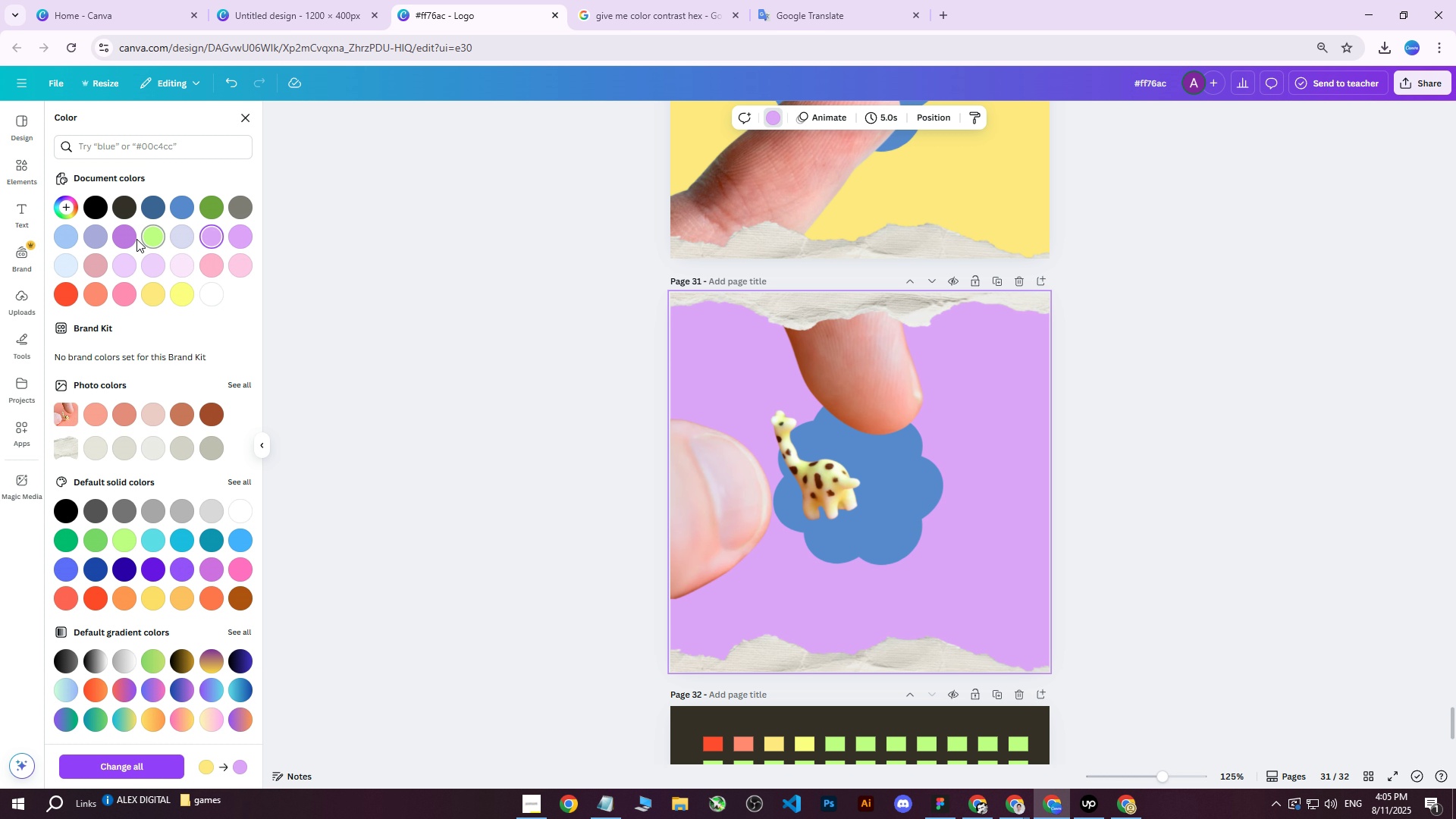 
left_click([127, 239])
 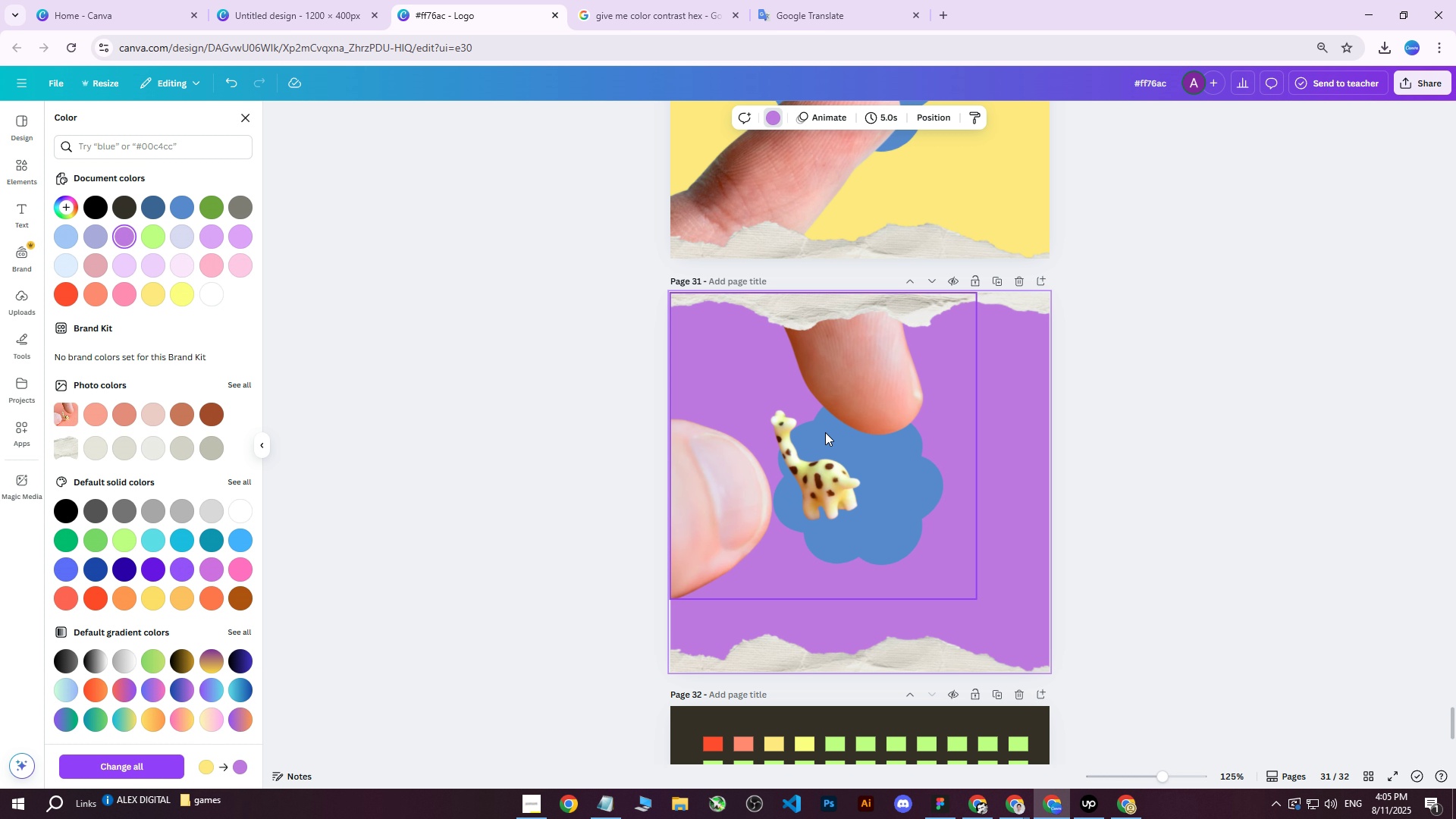 
scroll: coordinate [953, 606], scroll_direction: down, amount: 2.0
 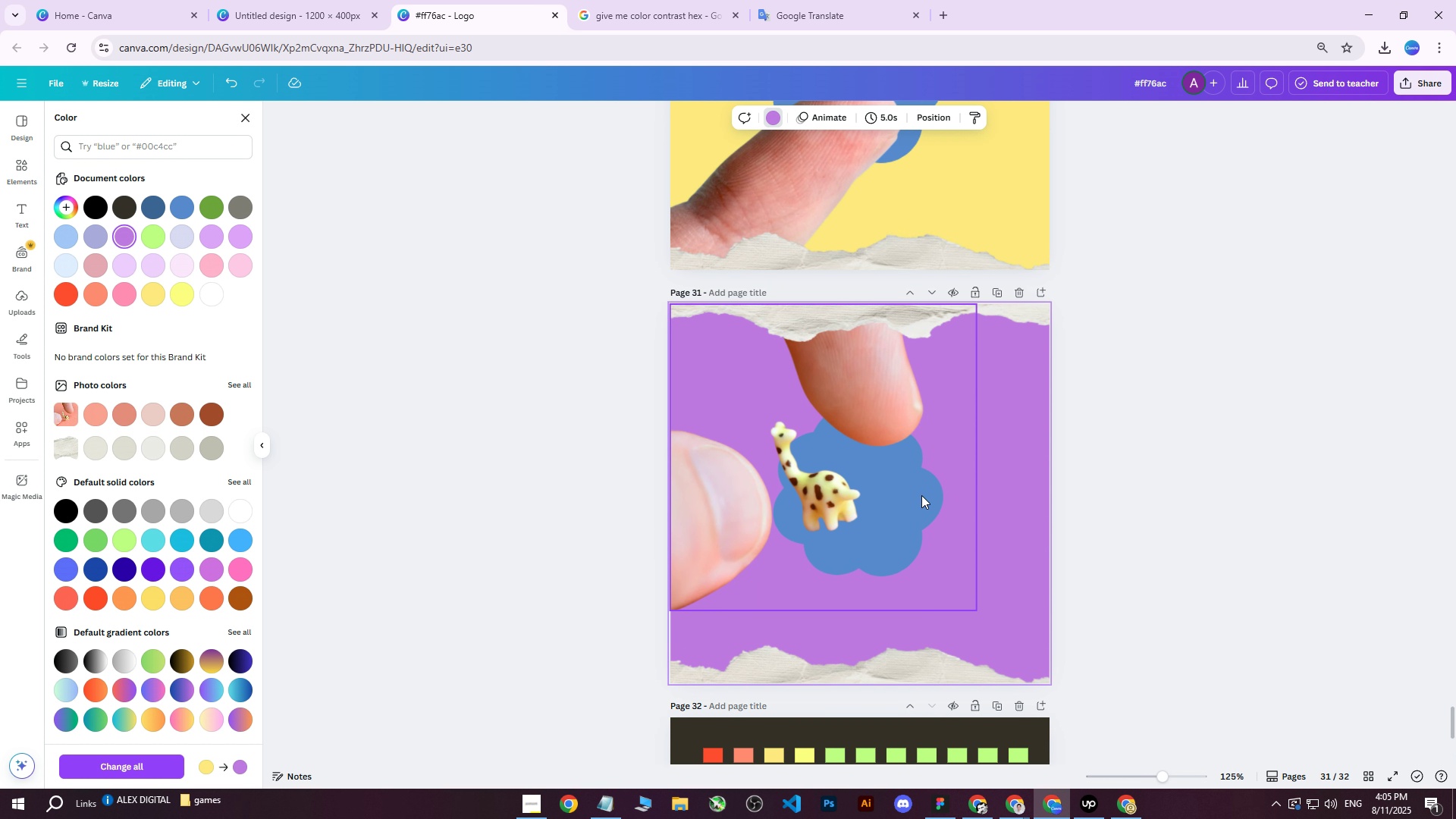 
left_click([921, 495])
 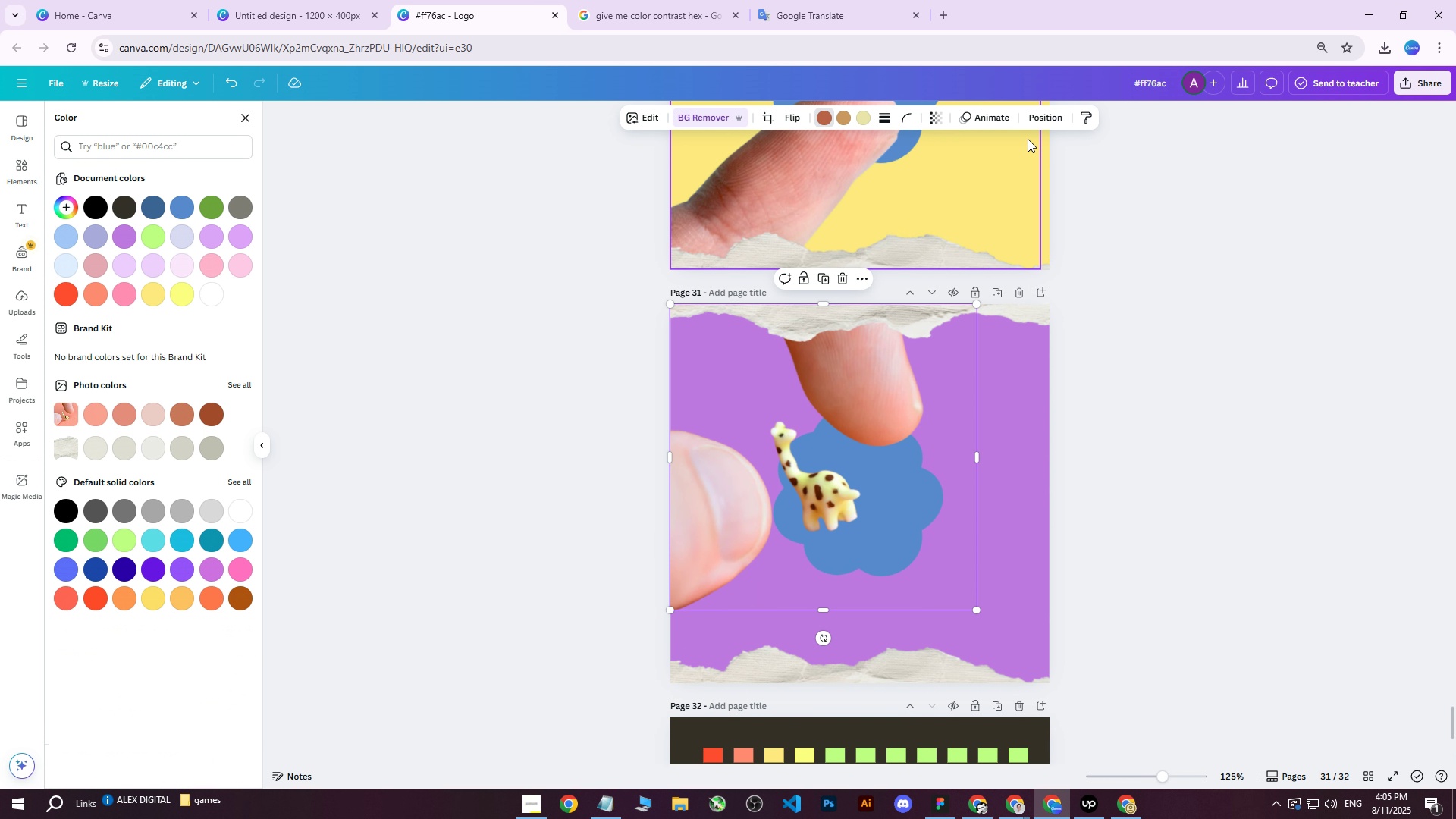 
left_click([1034, 118])
 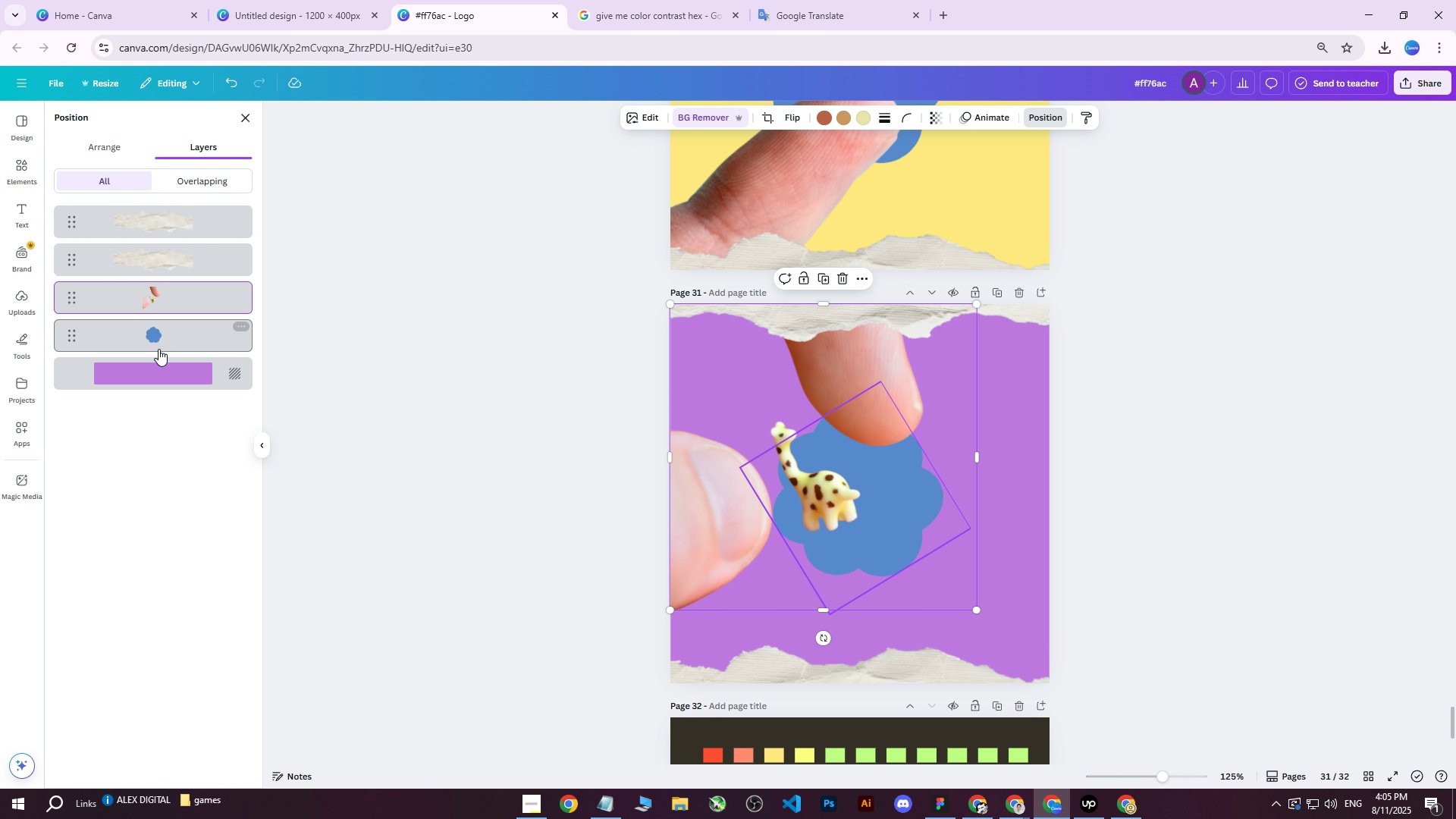 
left_click([159, 332])
 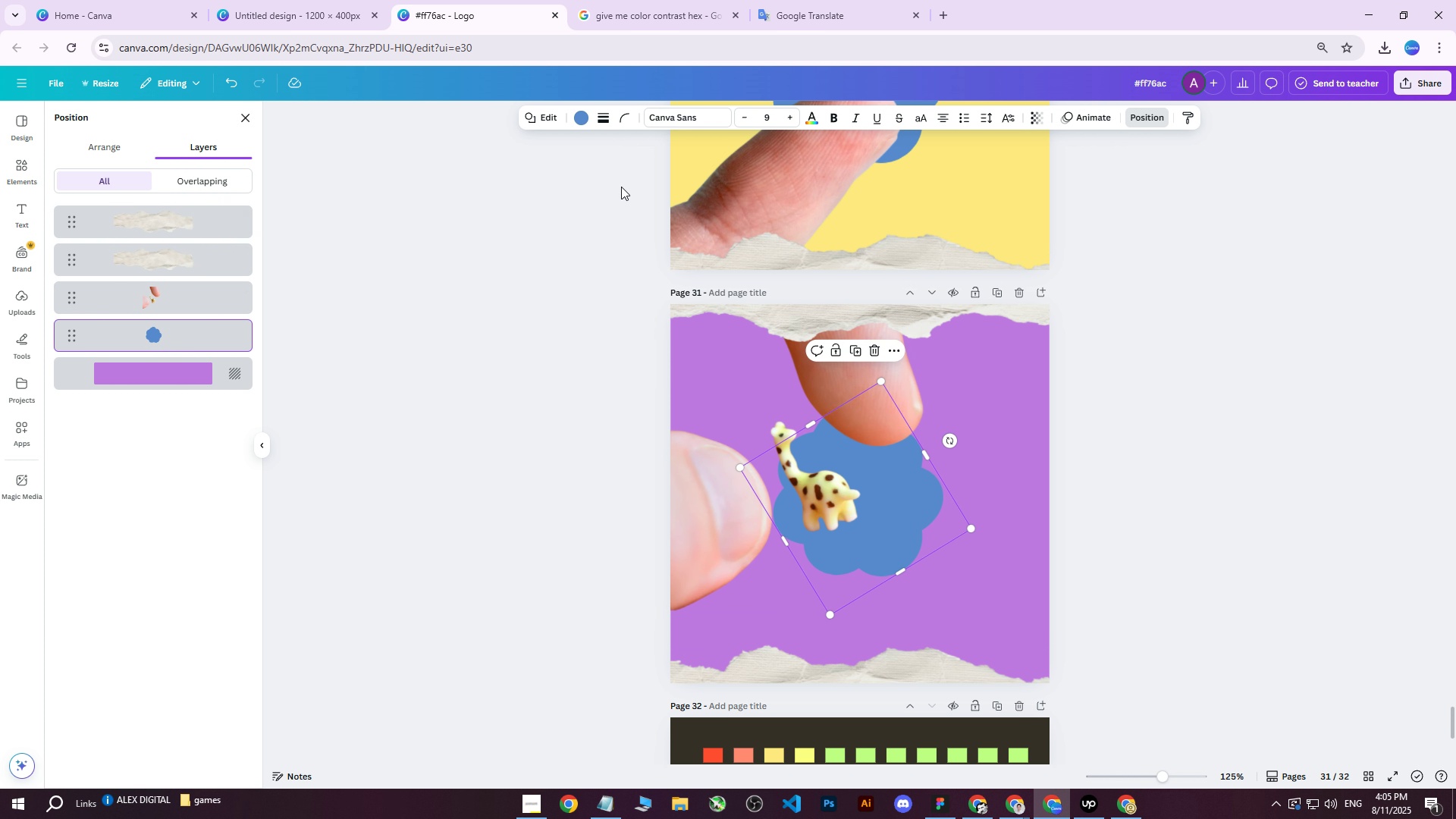 
left_click([581, 121])
 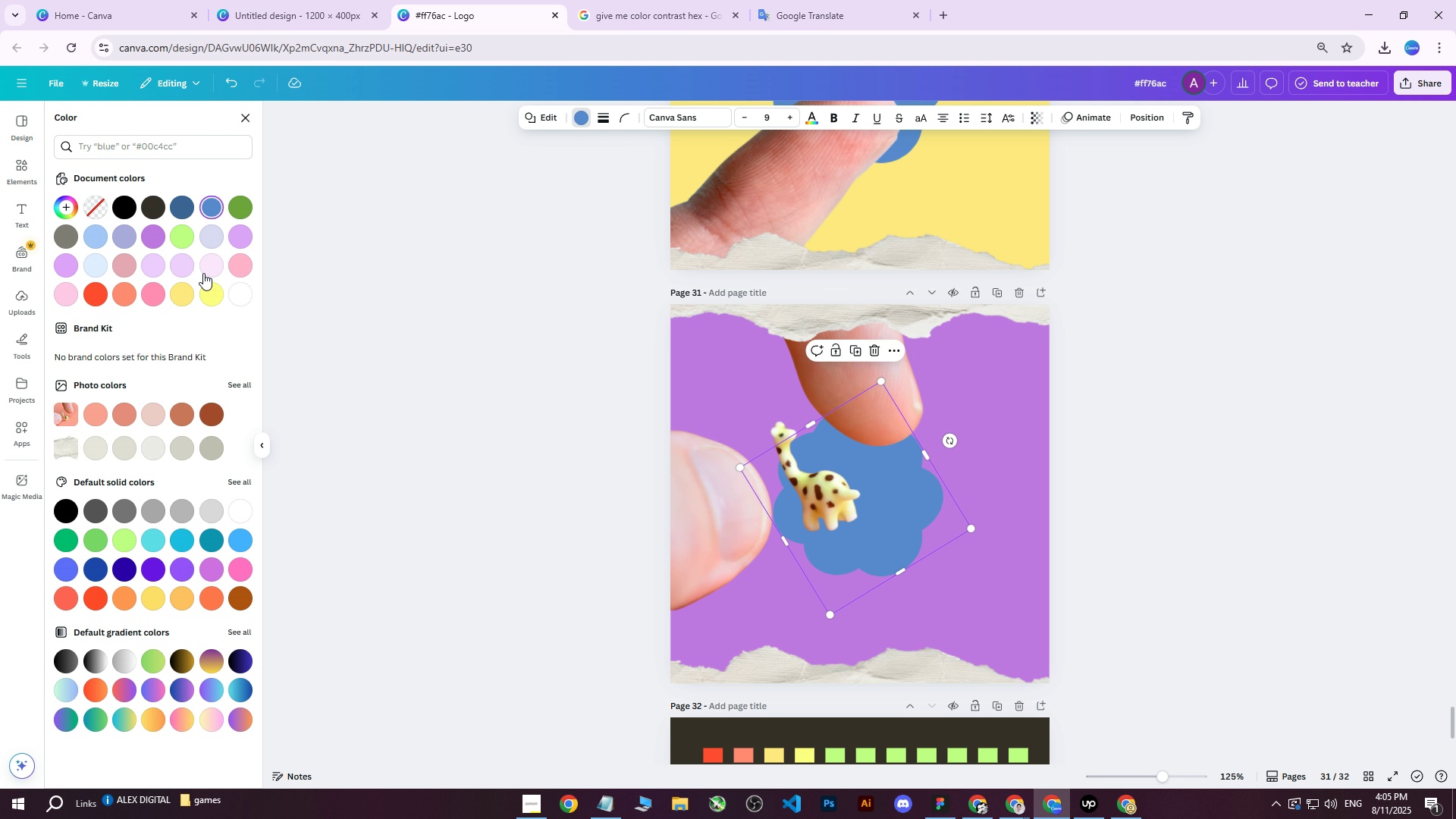 
left_click([212, 265])
 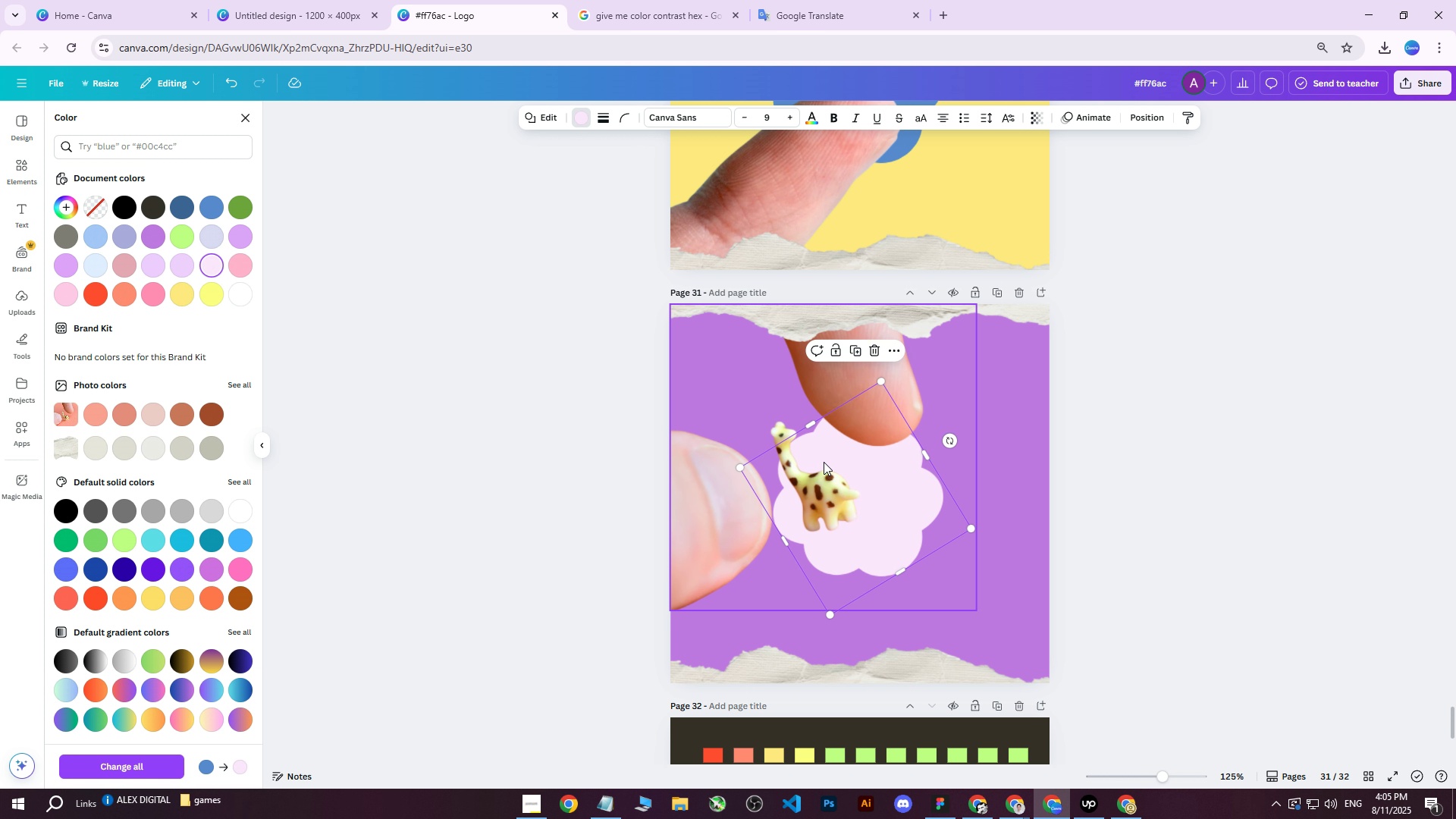 
left_click_drag(start_coordinate=[893, 501], to_coordinate=[868, 495])
 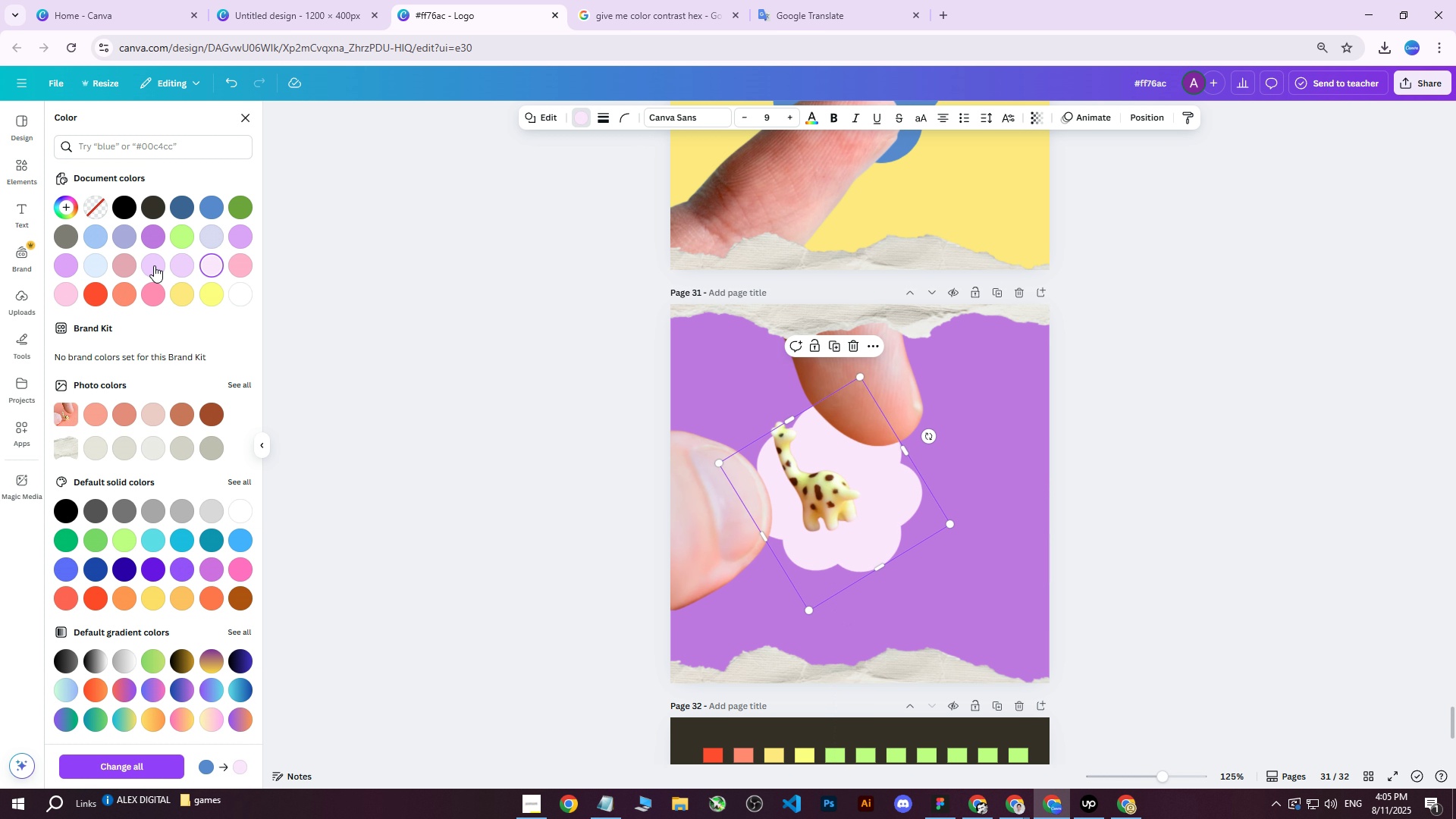 
left_click([147, 265])
 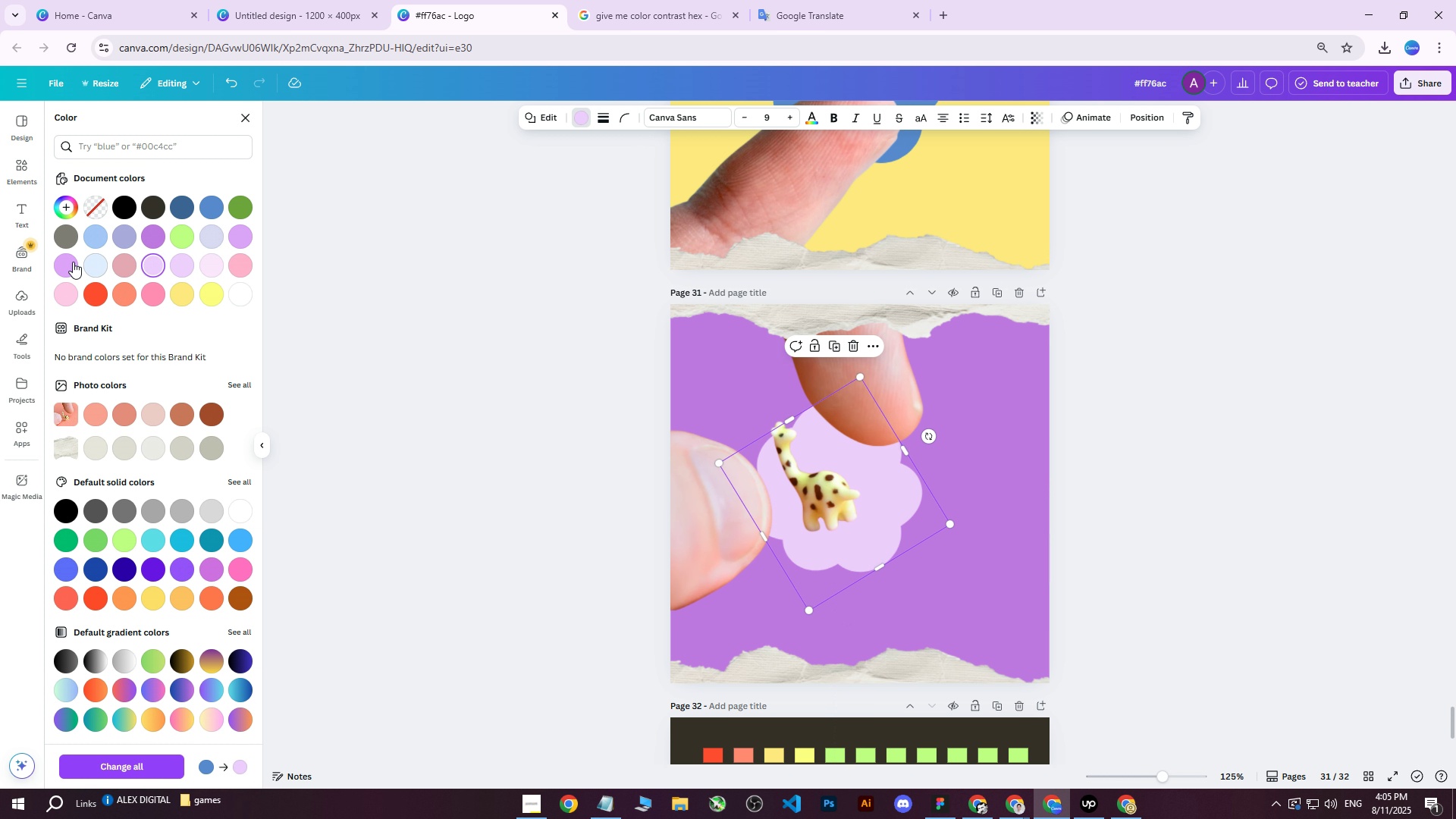 
left_click([67, 262])
 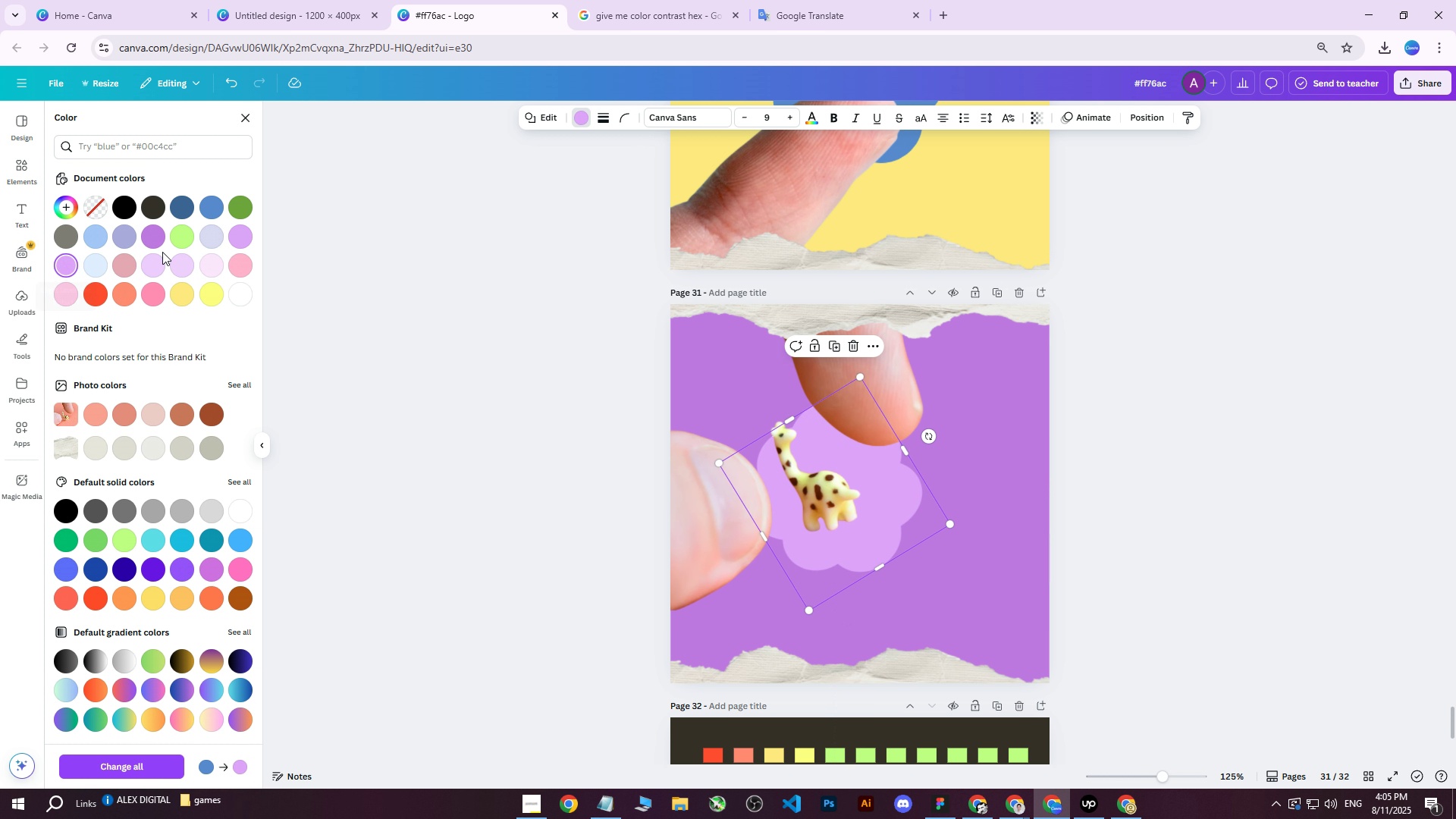 
left_click([184, 216])
 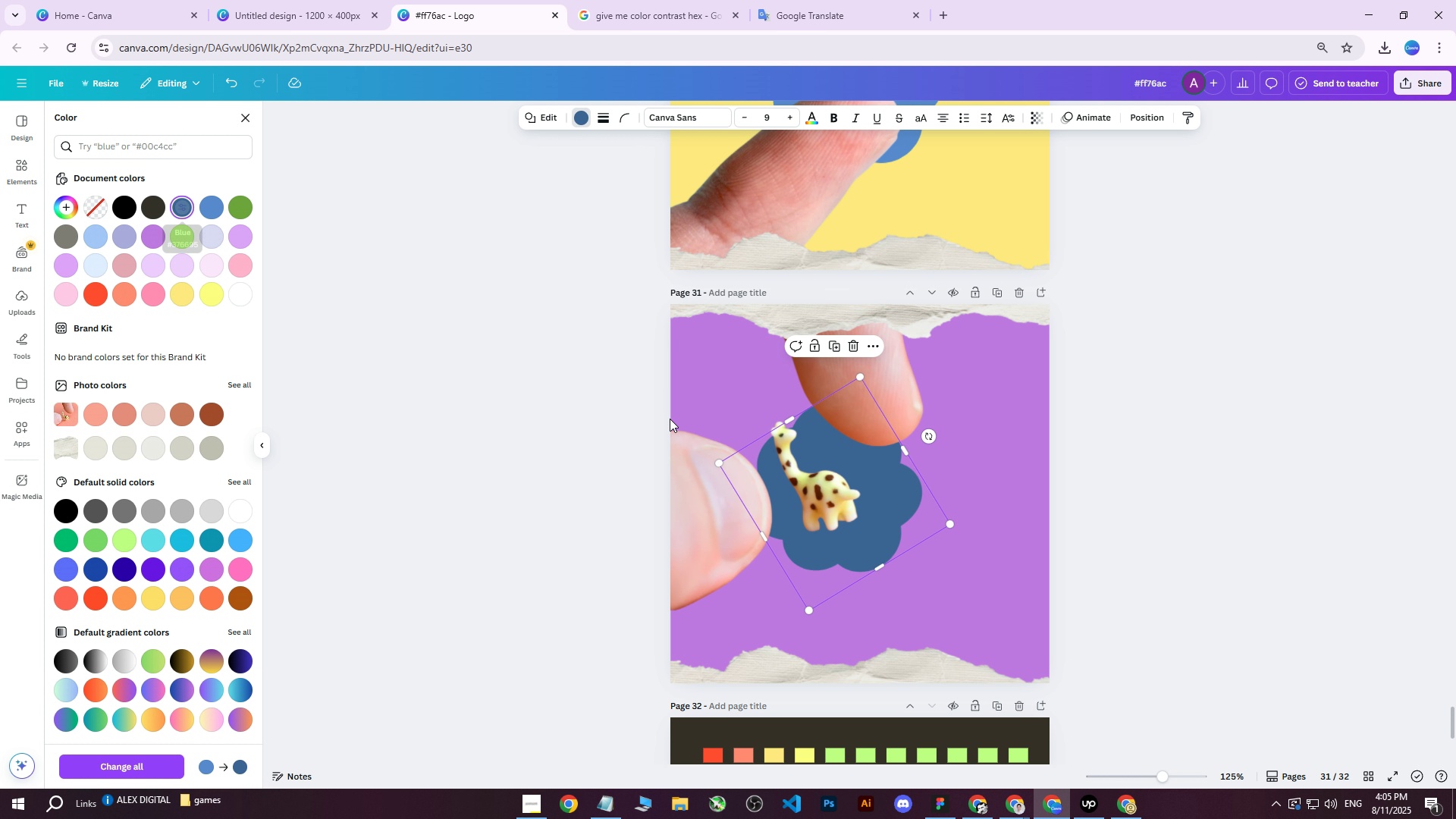 
left_click_drag(start_coordinate=[886, 518], to_coordinate=[862, 505])
 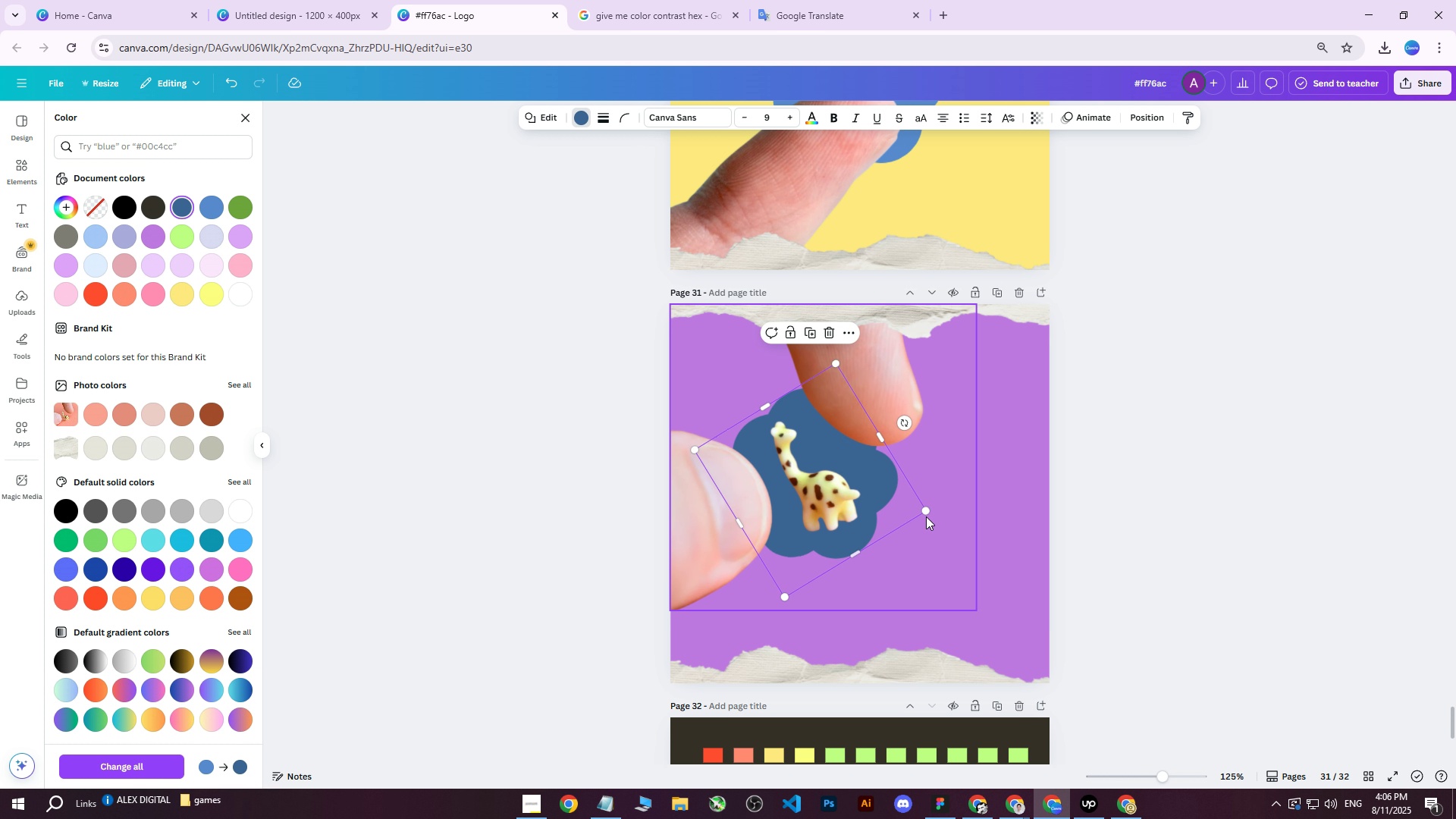 
left_click_drag(start_coordinate=[926, 507], to_coordinate=[974, 513])
 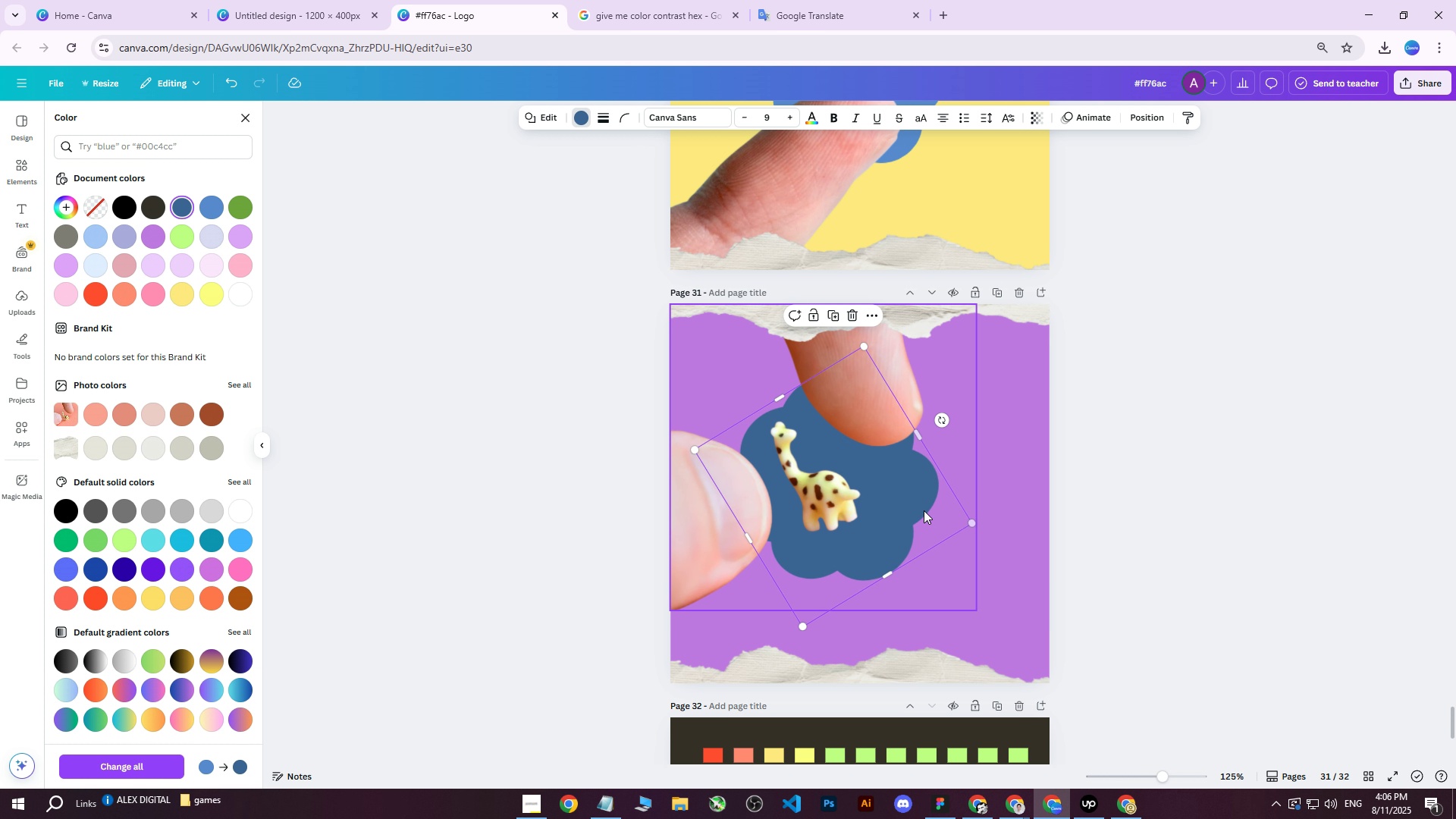 
left_click_drag(start_coordinate=[905, 510], to_coordinate=[883, 508])
 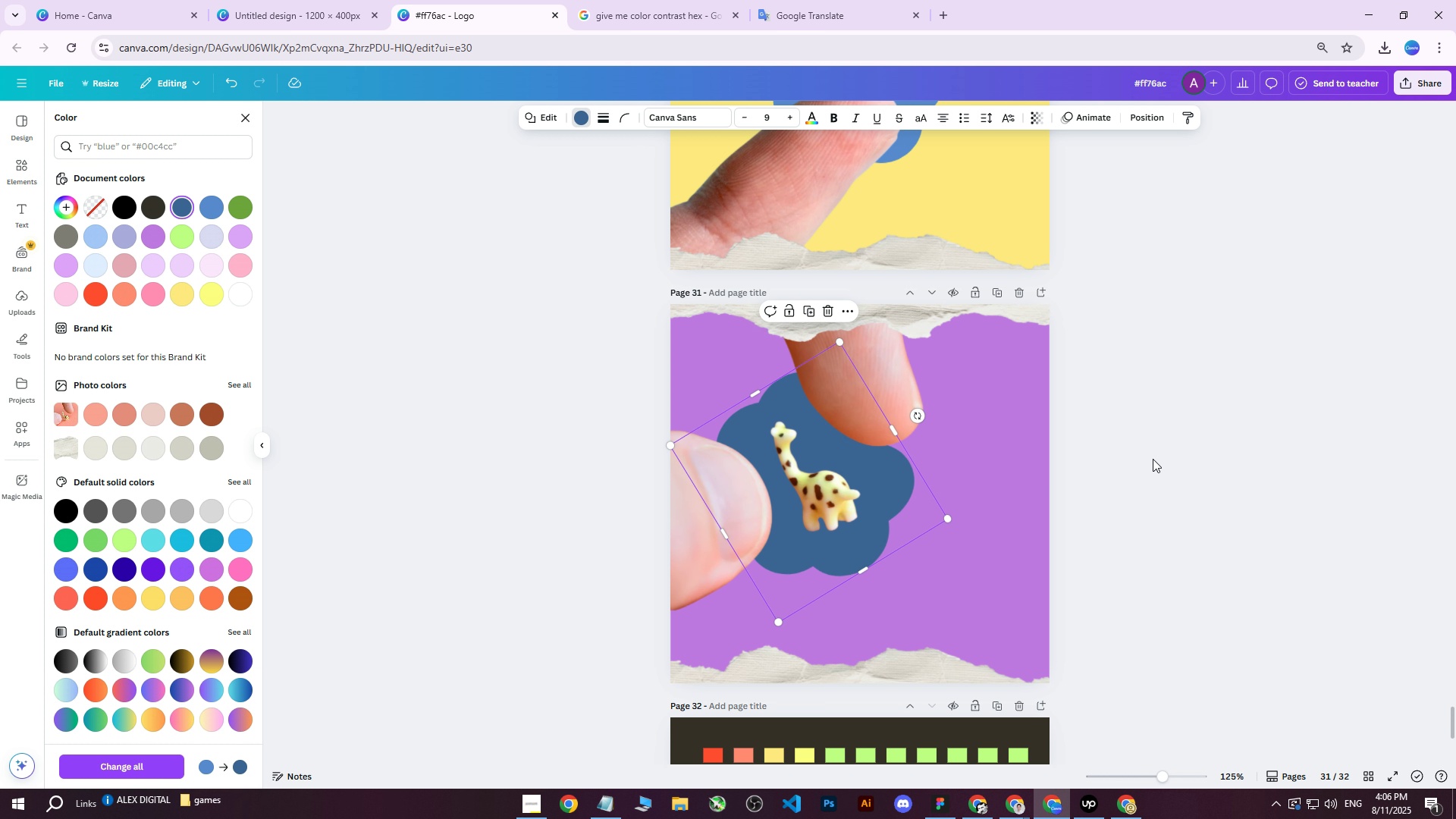 
left_click([1187, 425])
 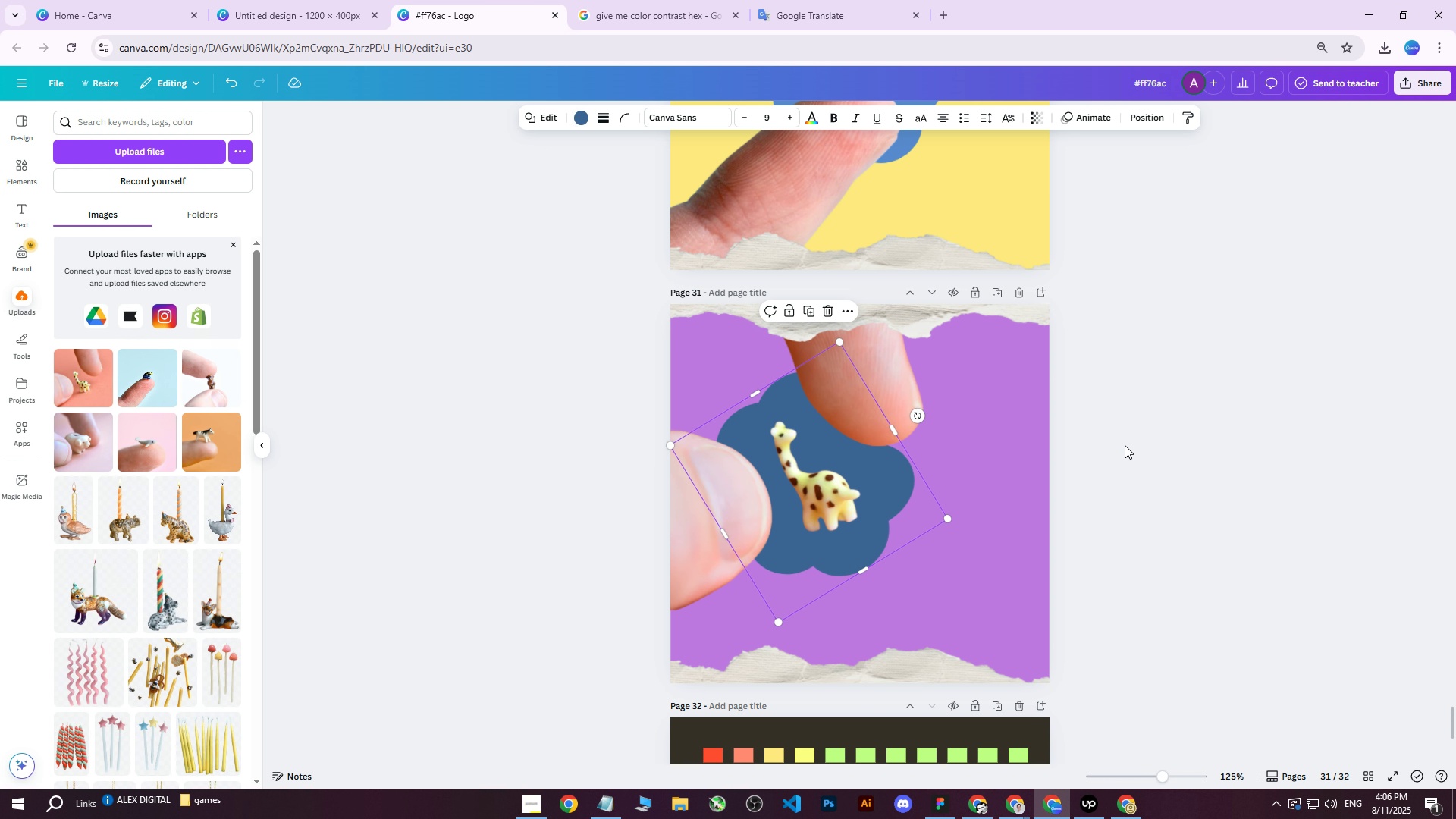 
left_click([1125, 445])
 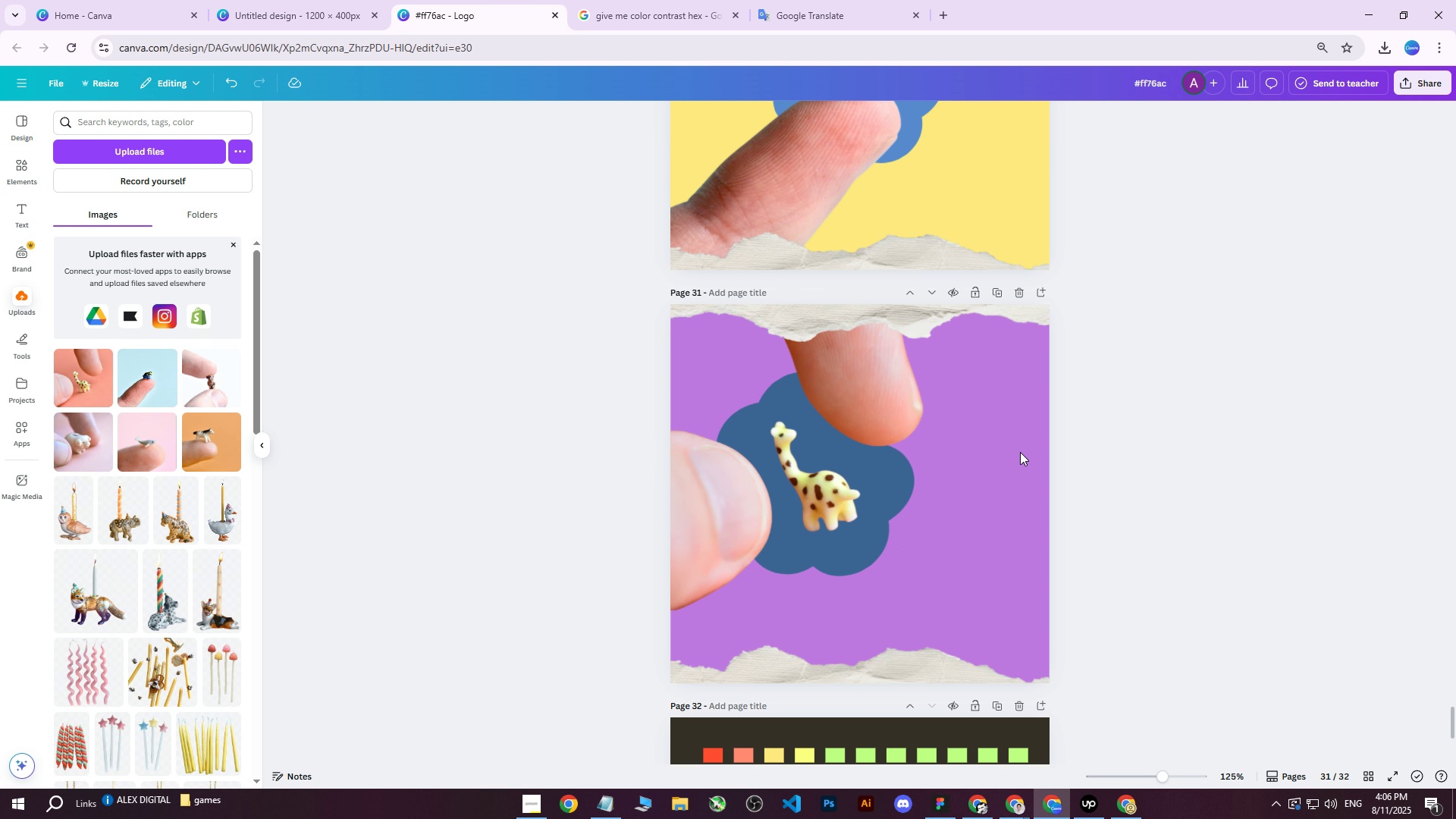 
left_click([761, 432])
 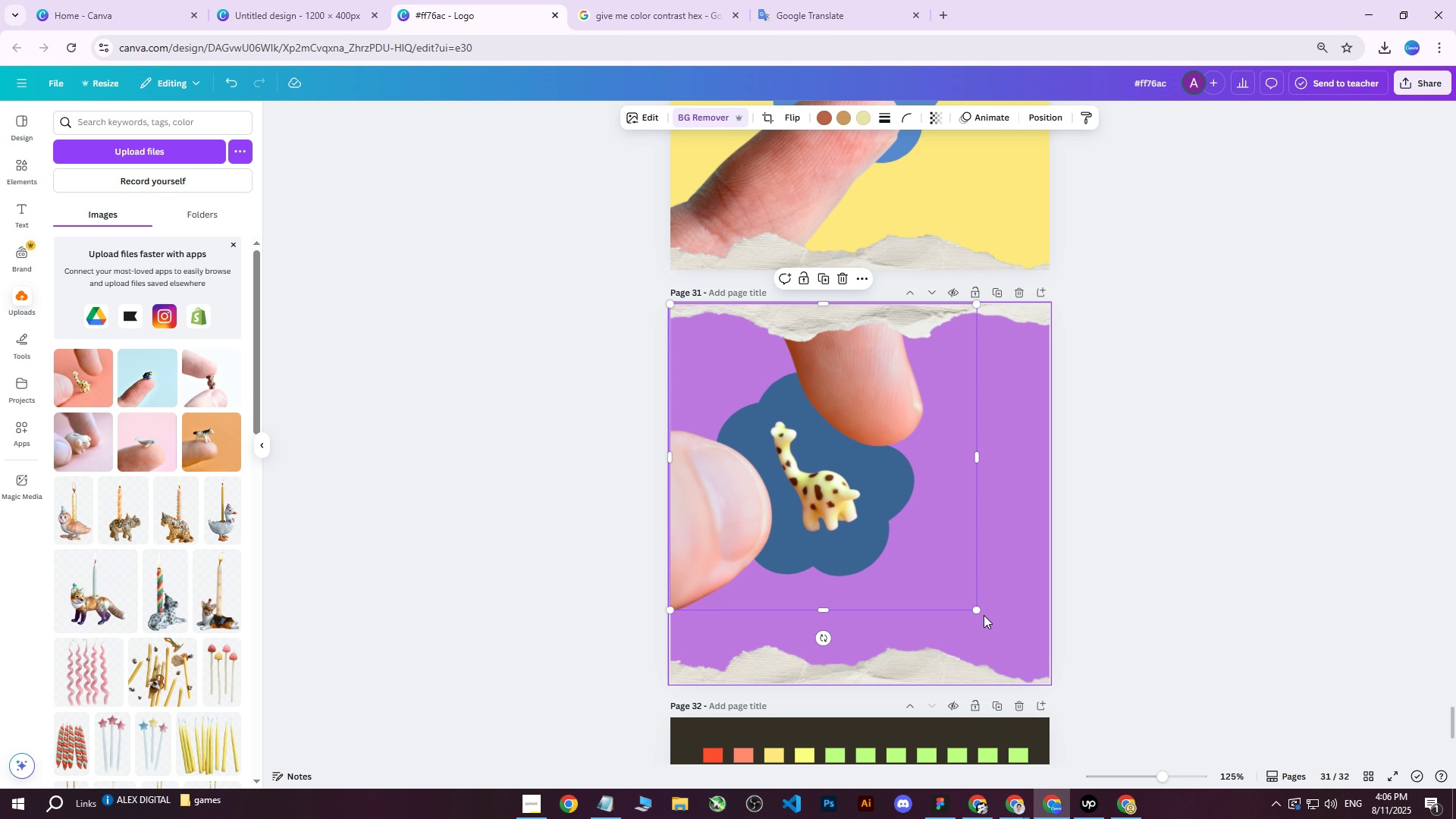 
left_click_drag(start_coordinate=[980, 610], to_coordinate=[996, 617])
 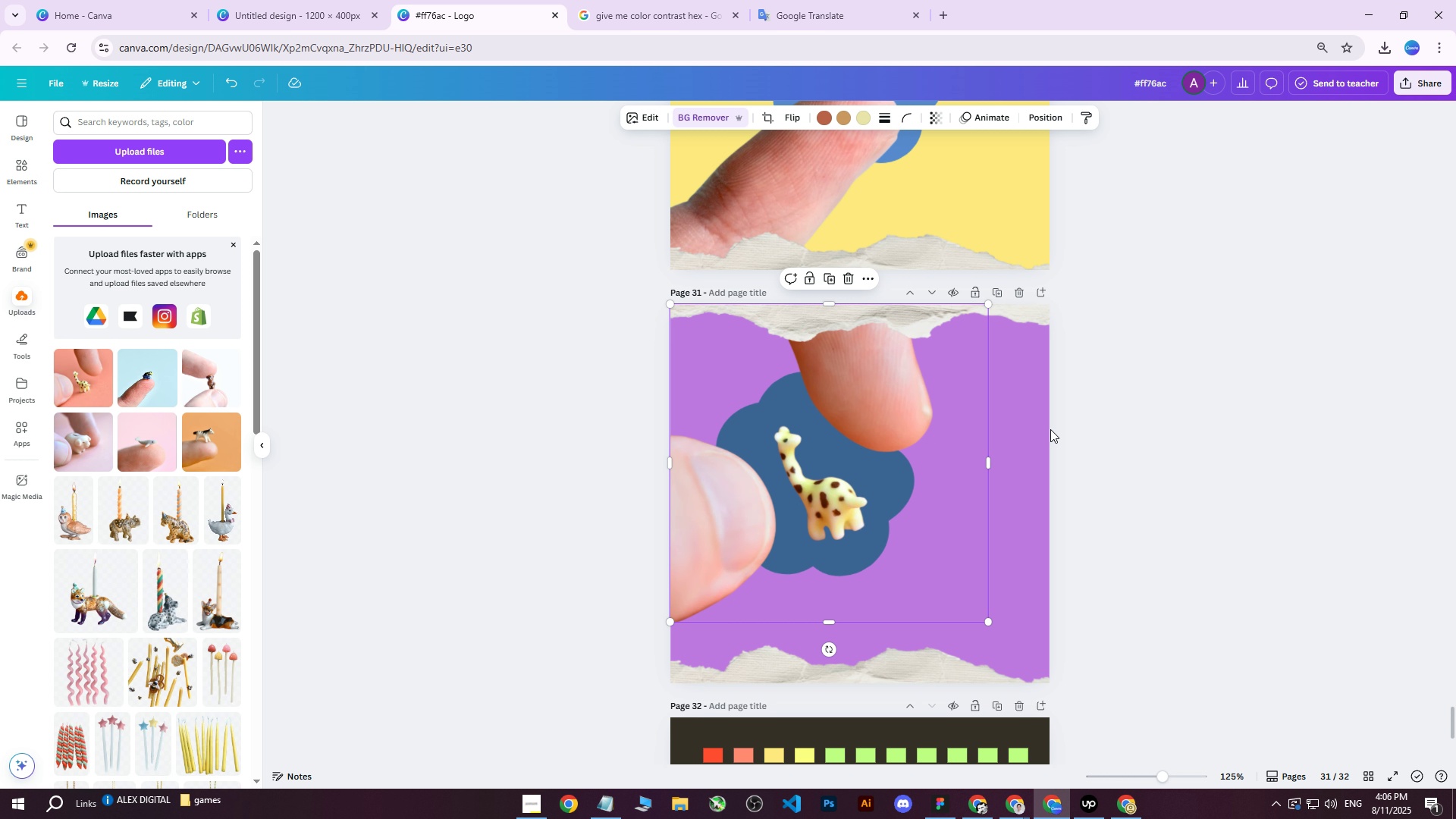 
double_click([1195, 478])
 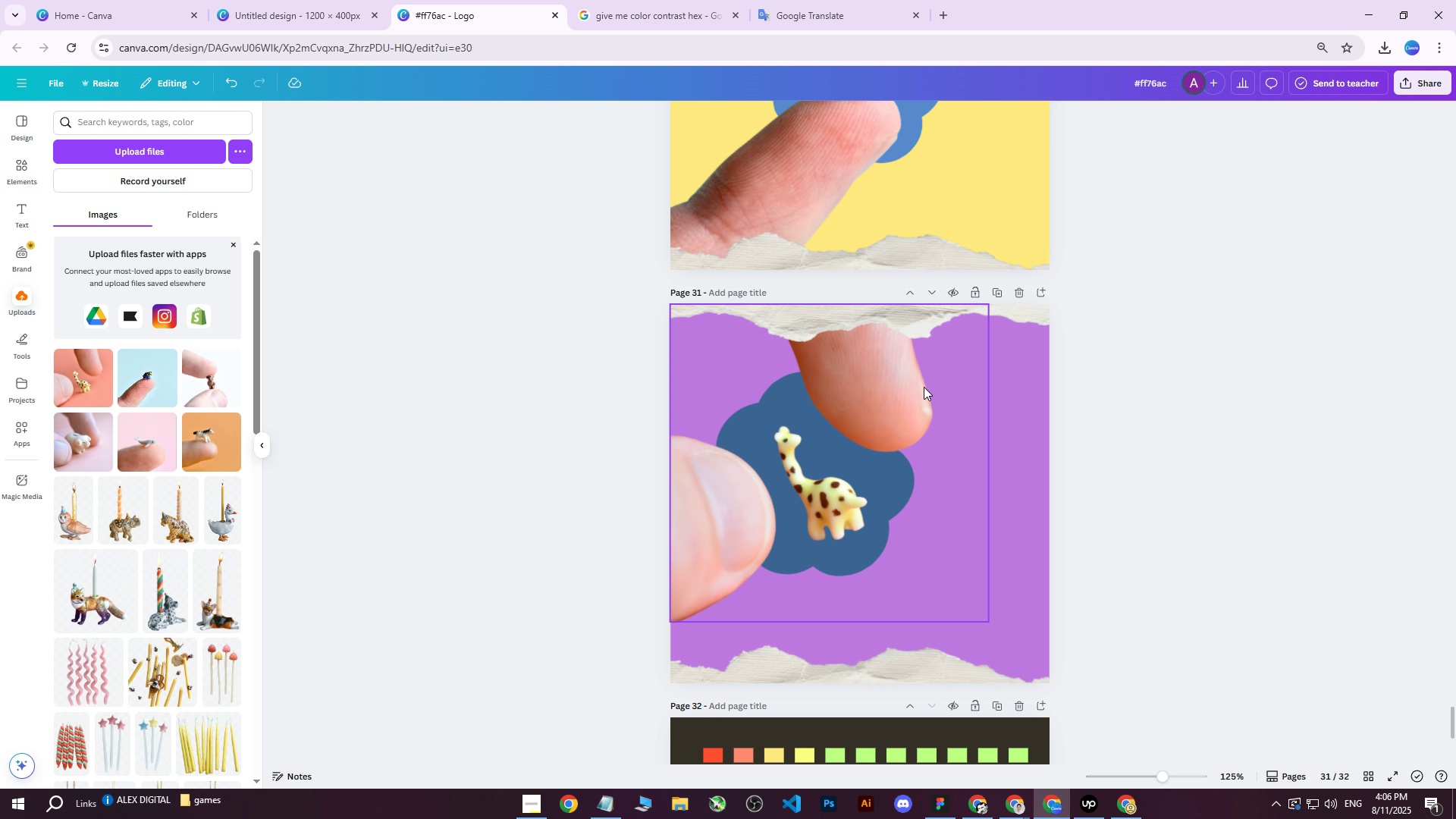 
right_click([797, 466])
 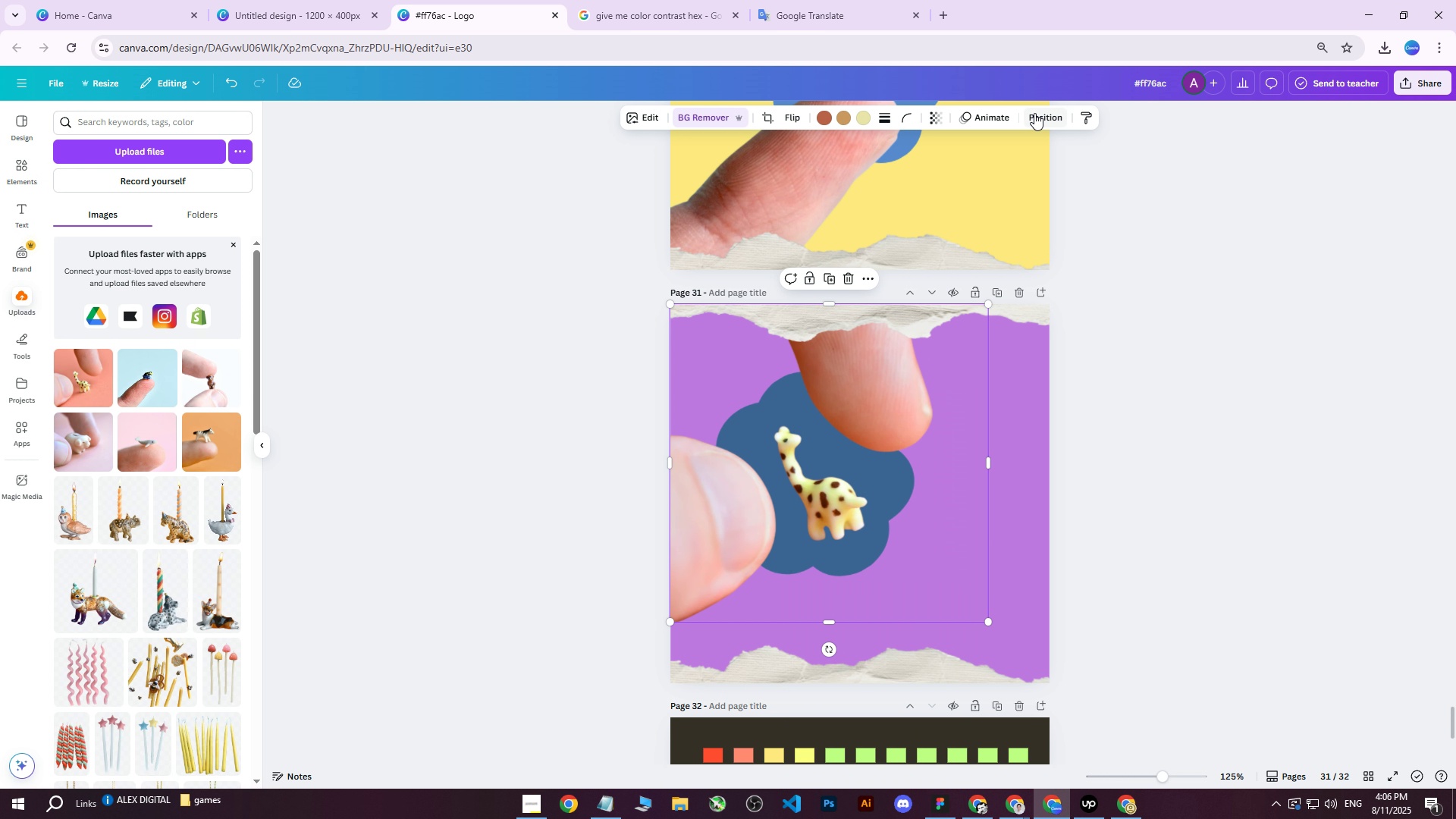 
double_click([1034, 113])
 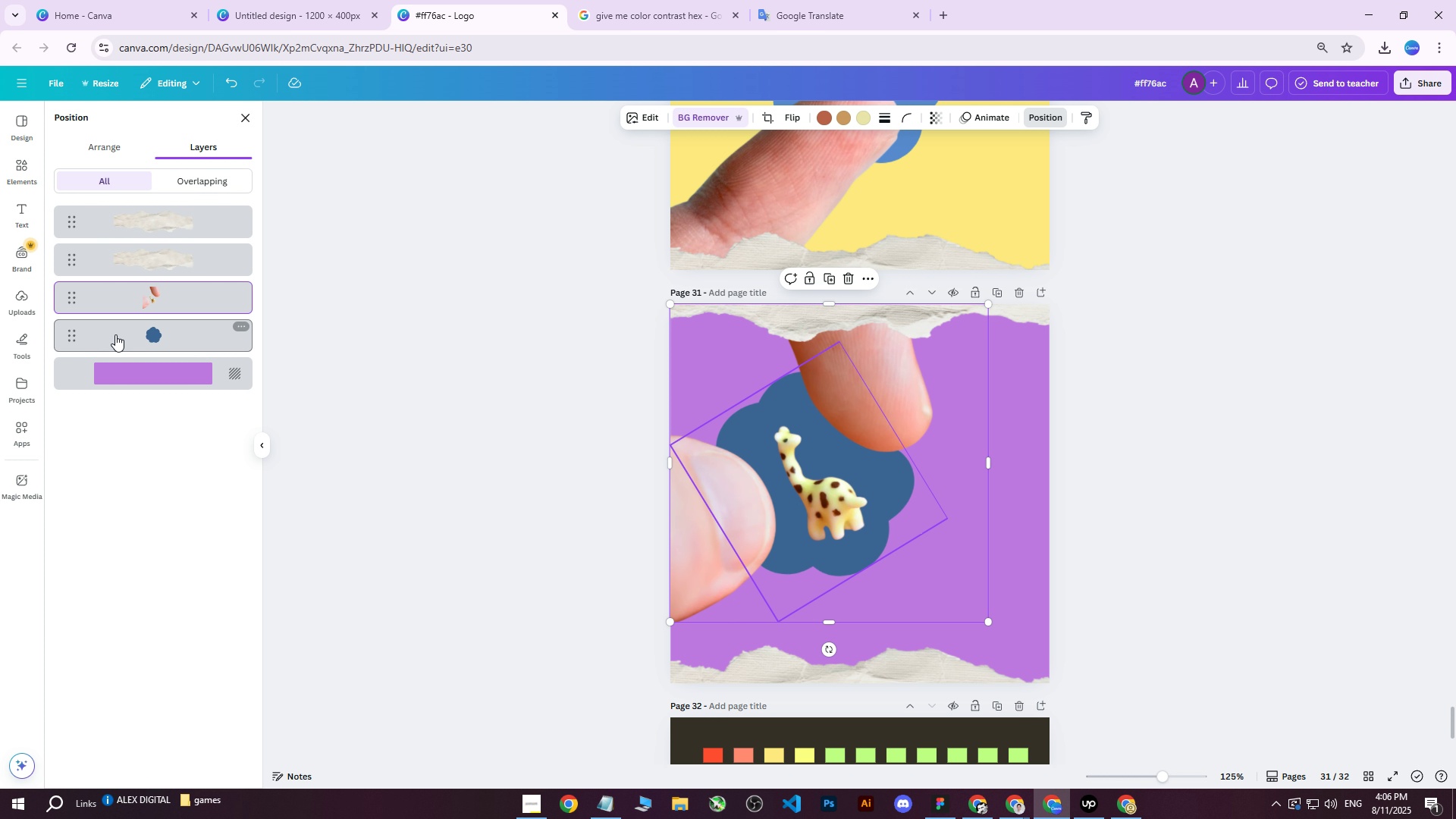 
left_click([146, 337])
 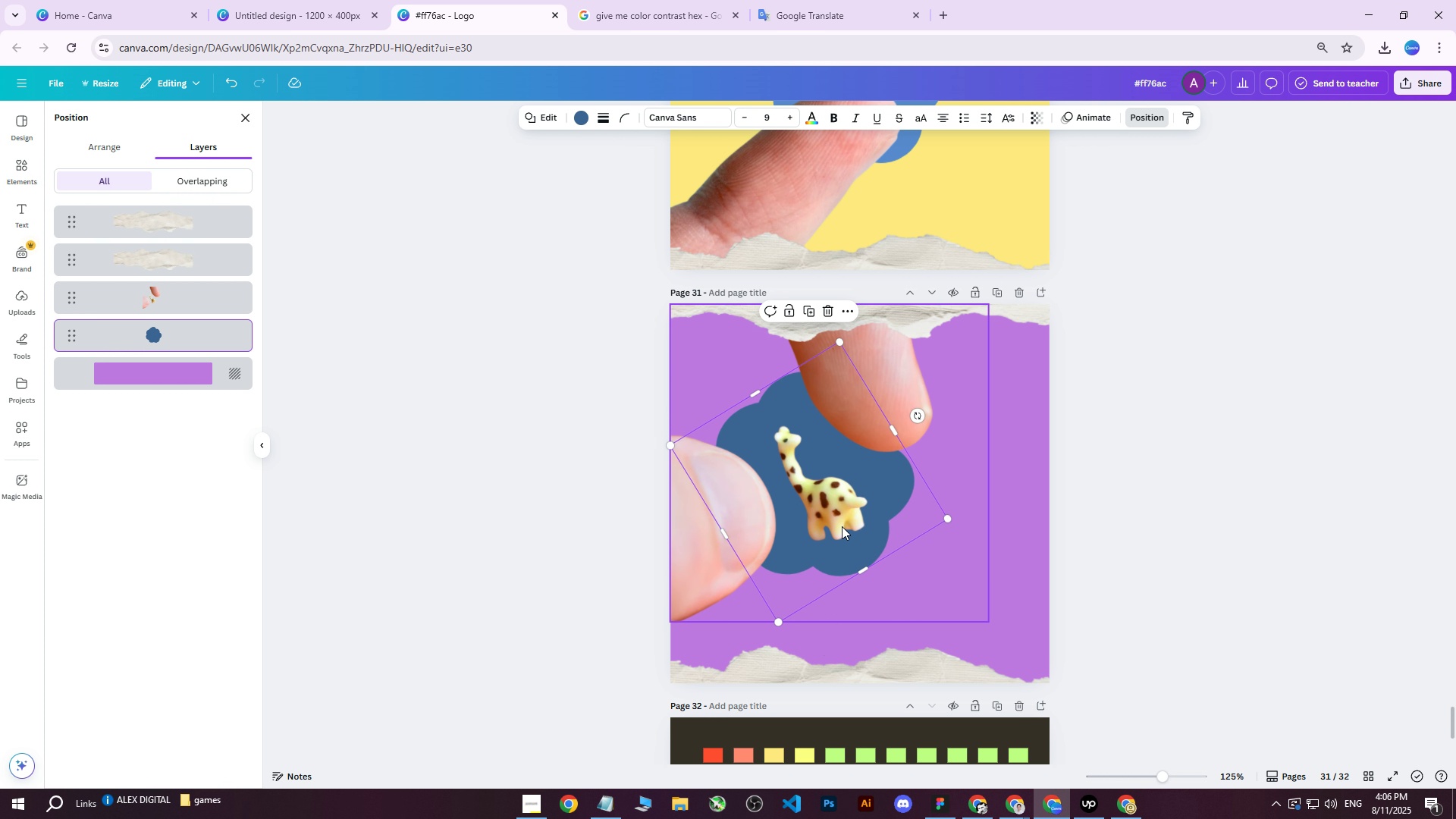 
left_click_drag(start_coordinate=[828, 490], to_coordinate=[841, 500])
 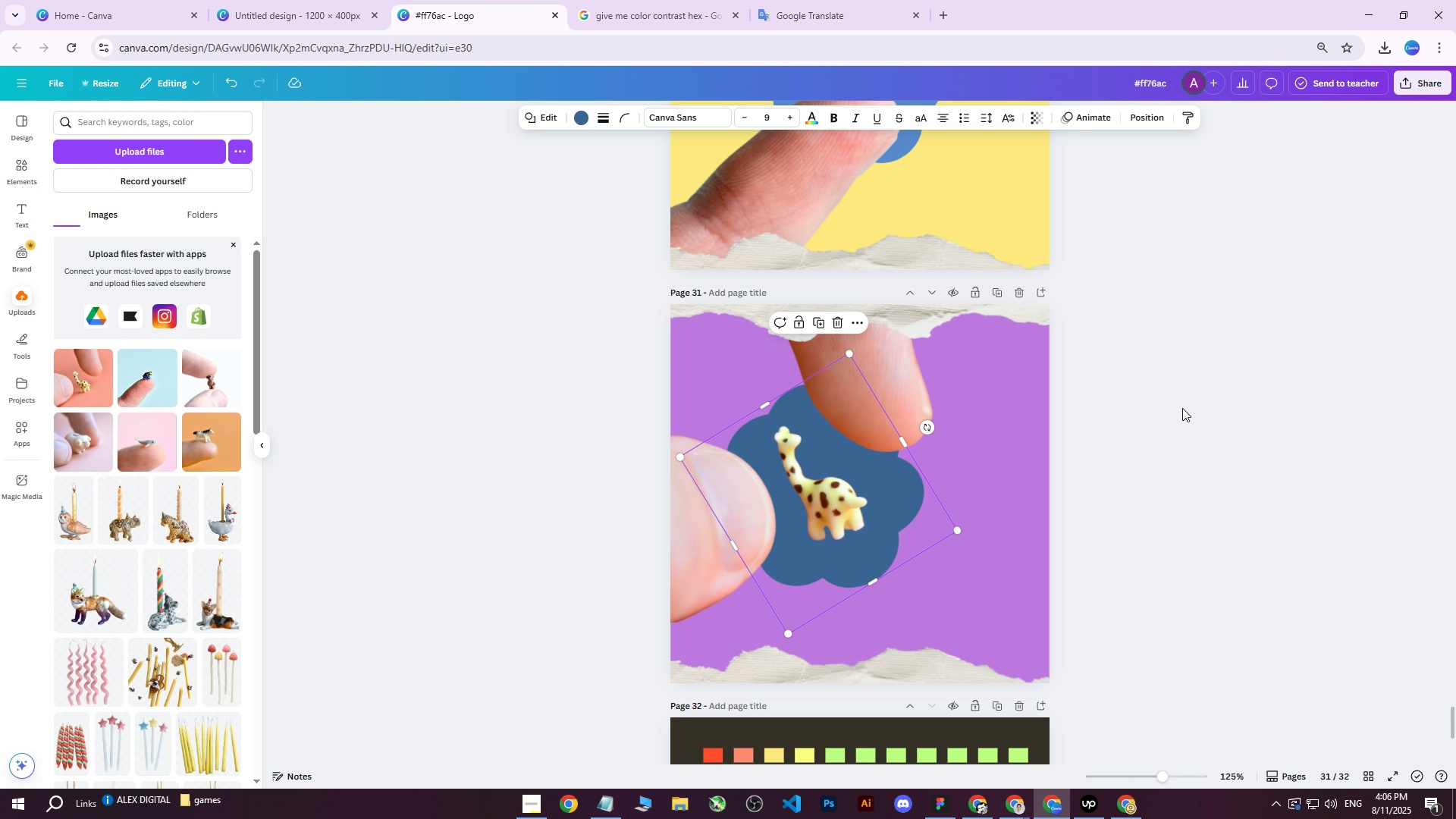 
double_click([1173, 421])
 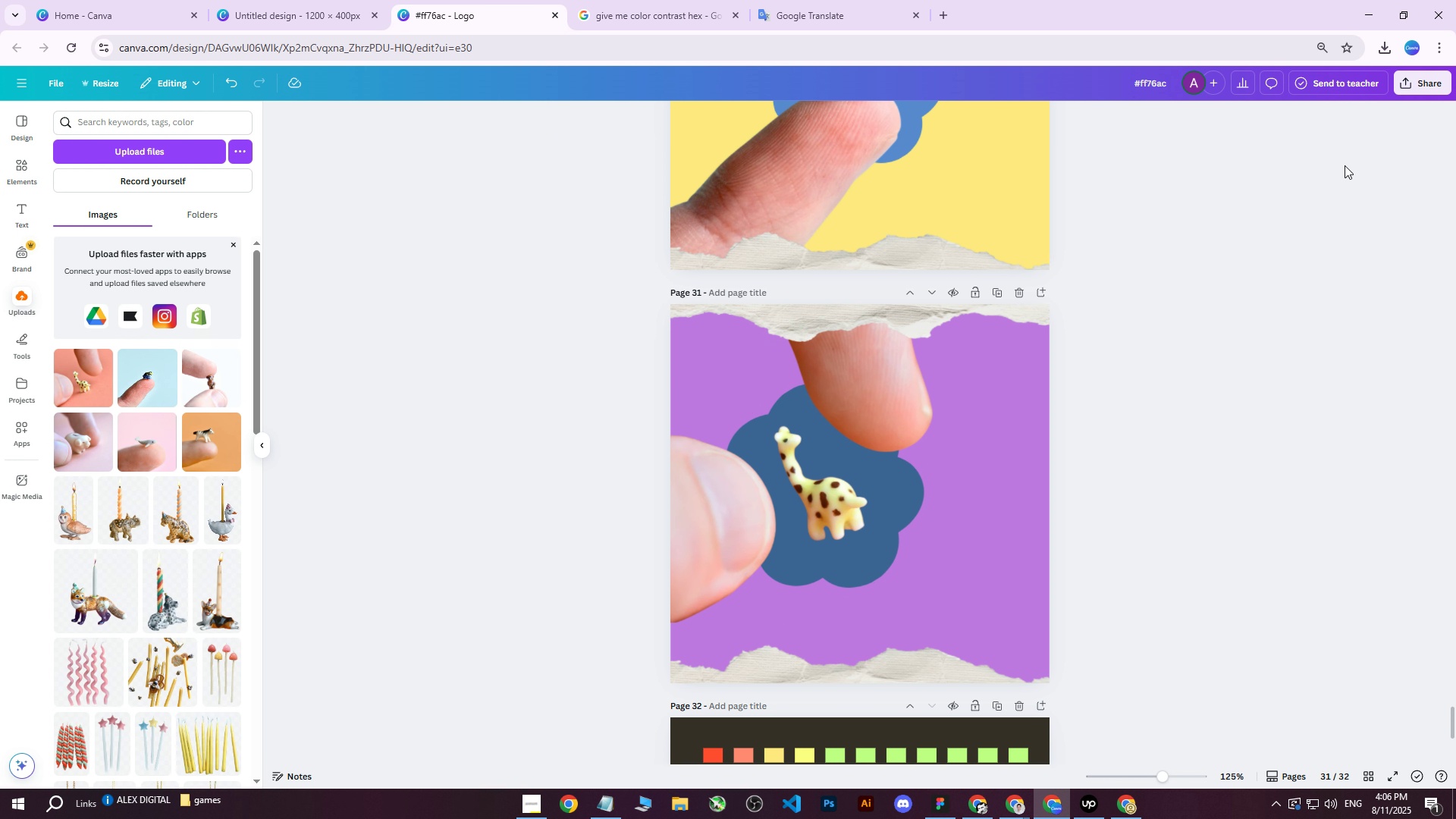 
left_click([1423, 86])
 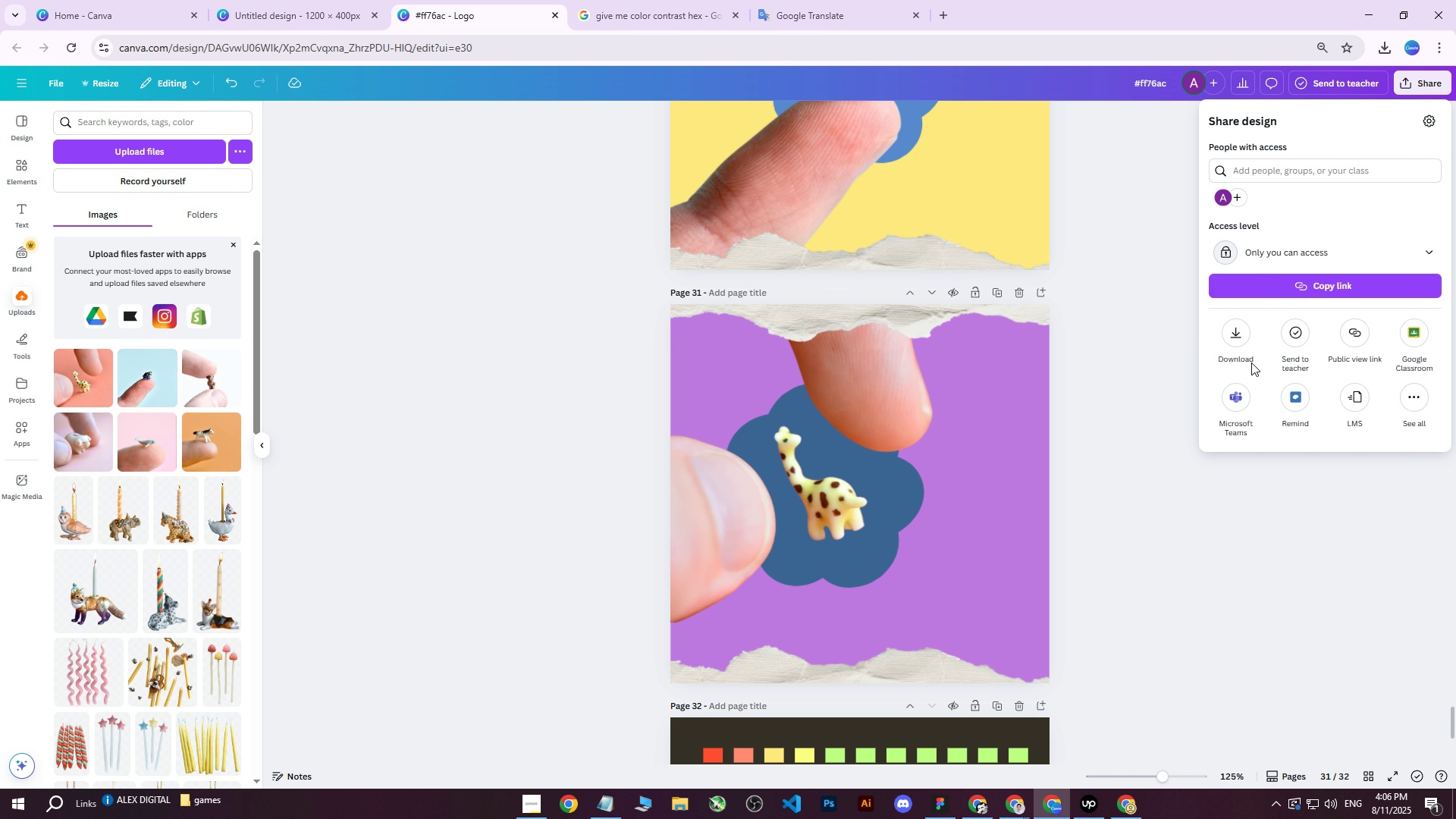 
left_click([1239, 342])
 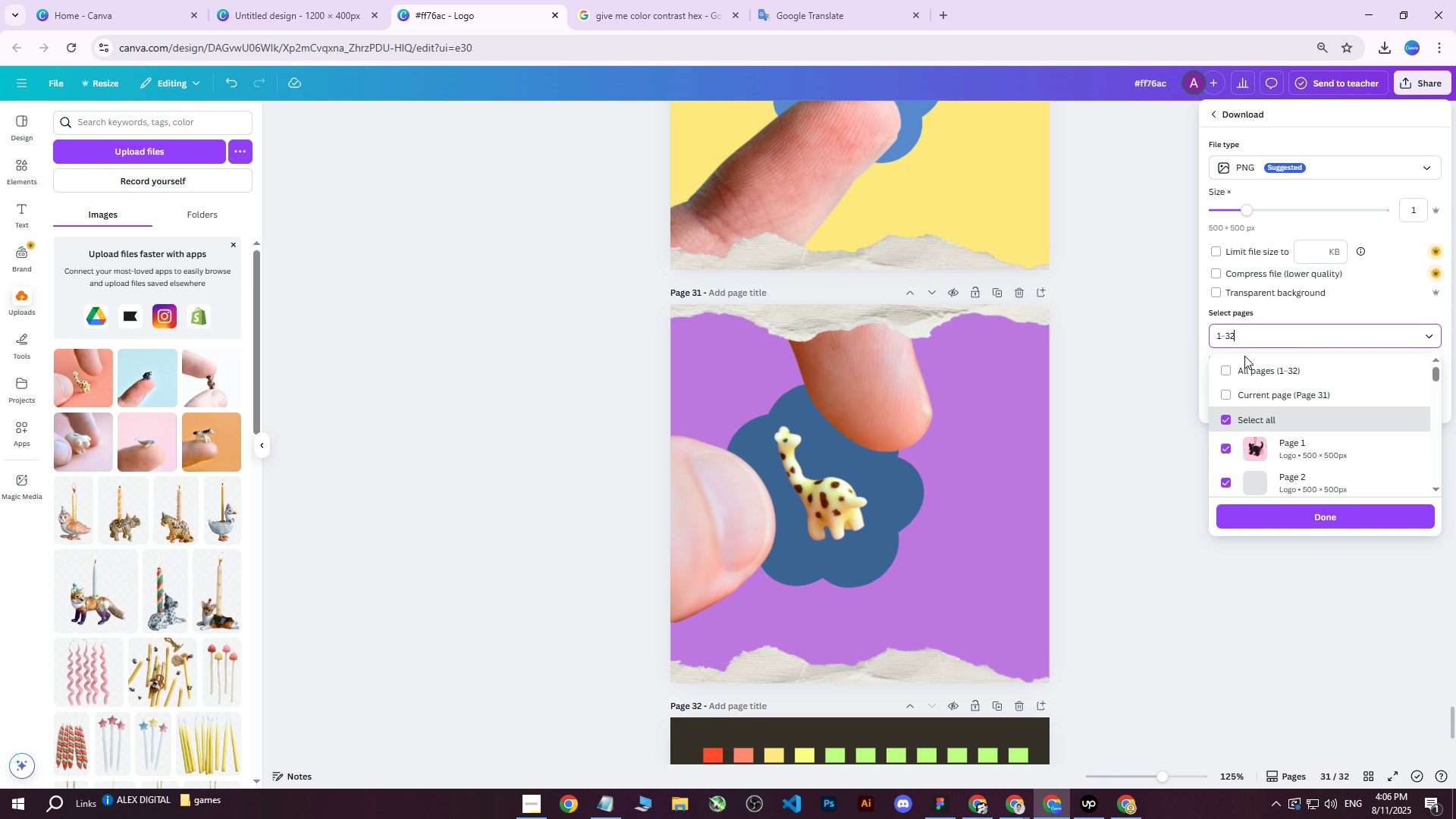 
double_click([1232, 373])
 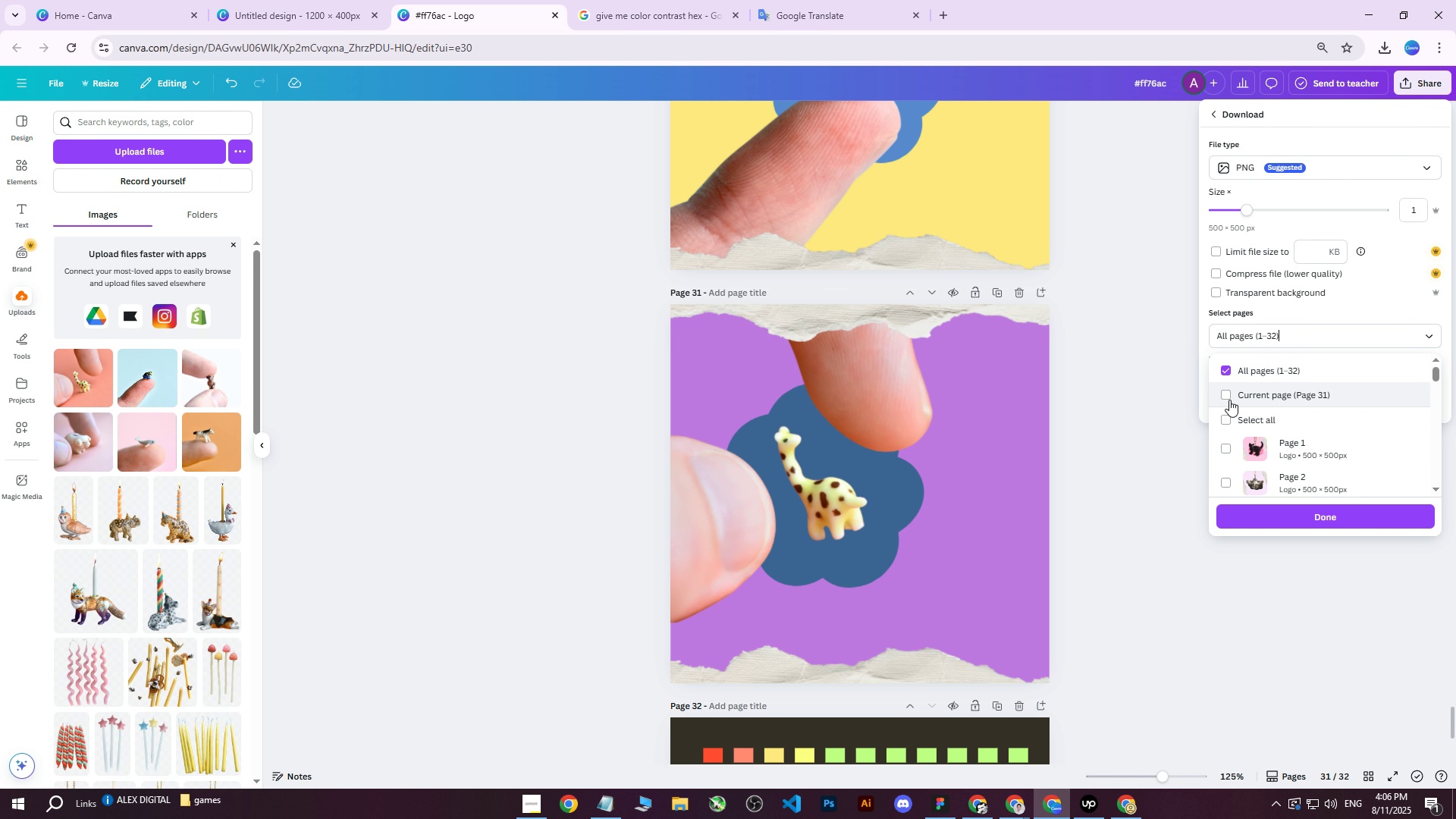 
triple_click([1229, 400])
 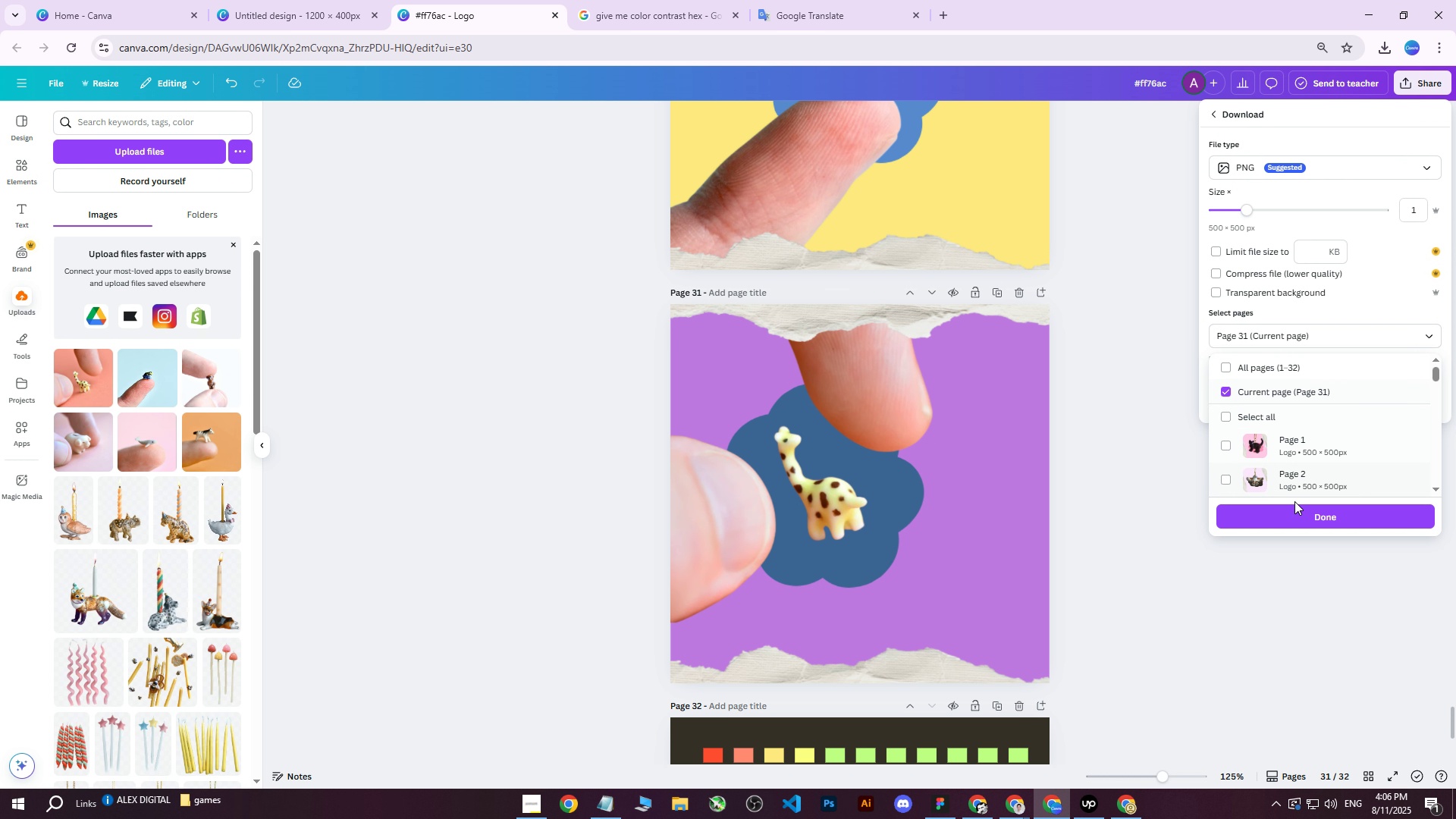 
left_click([1292, 516])
 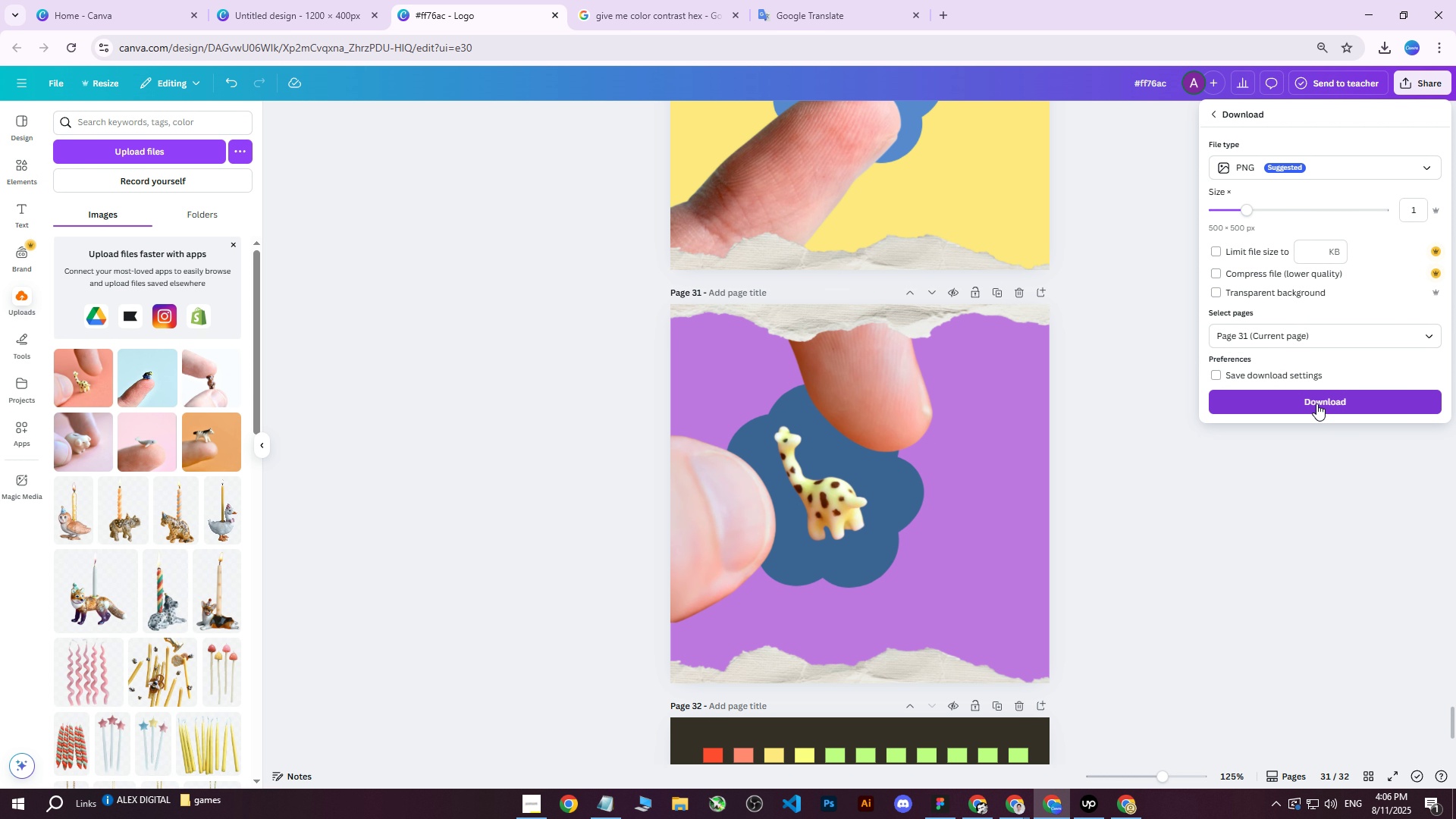 
left_click([1316, 403])
 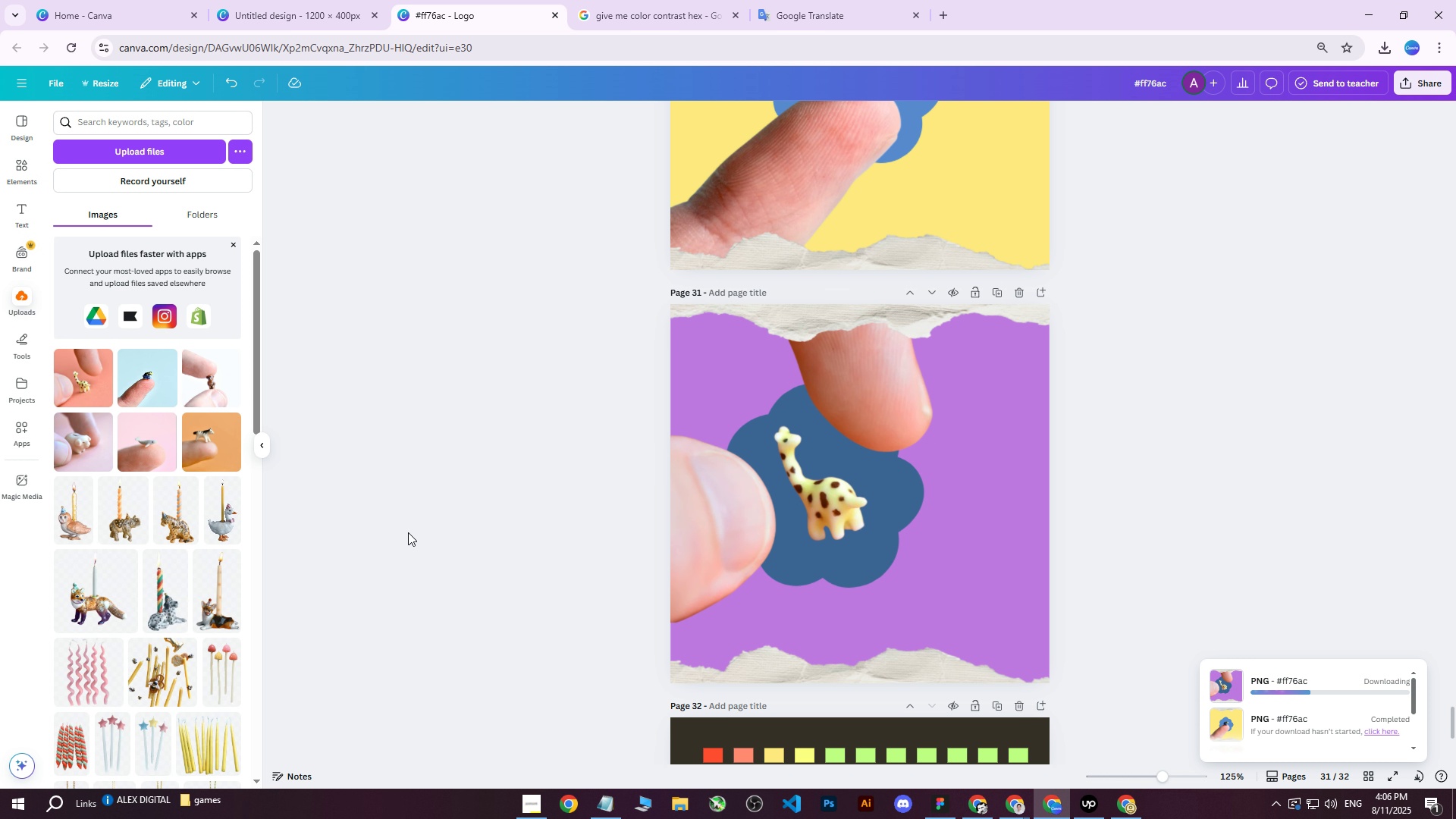 
left_click([1131, 806])
 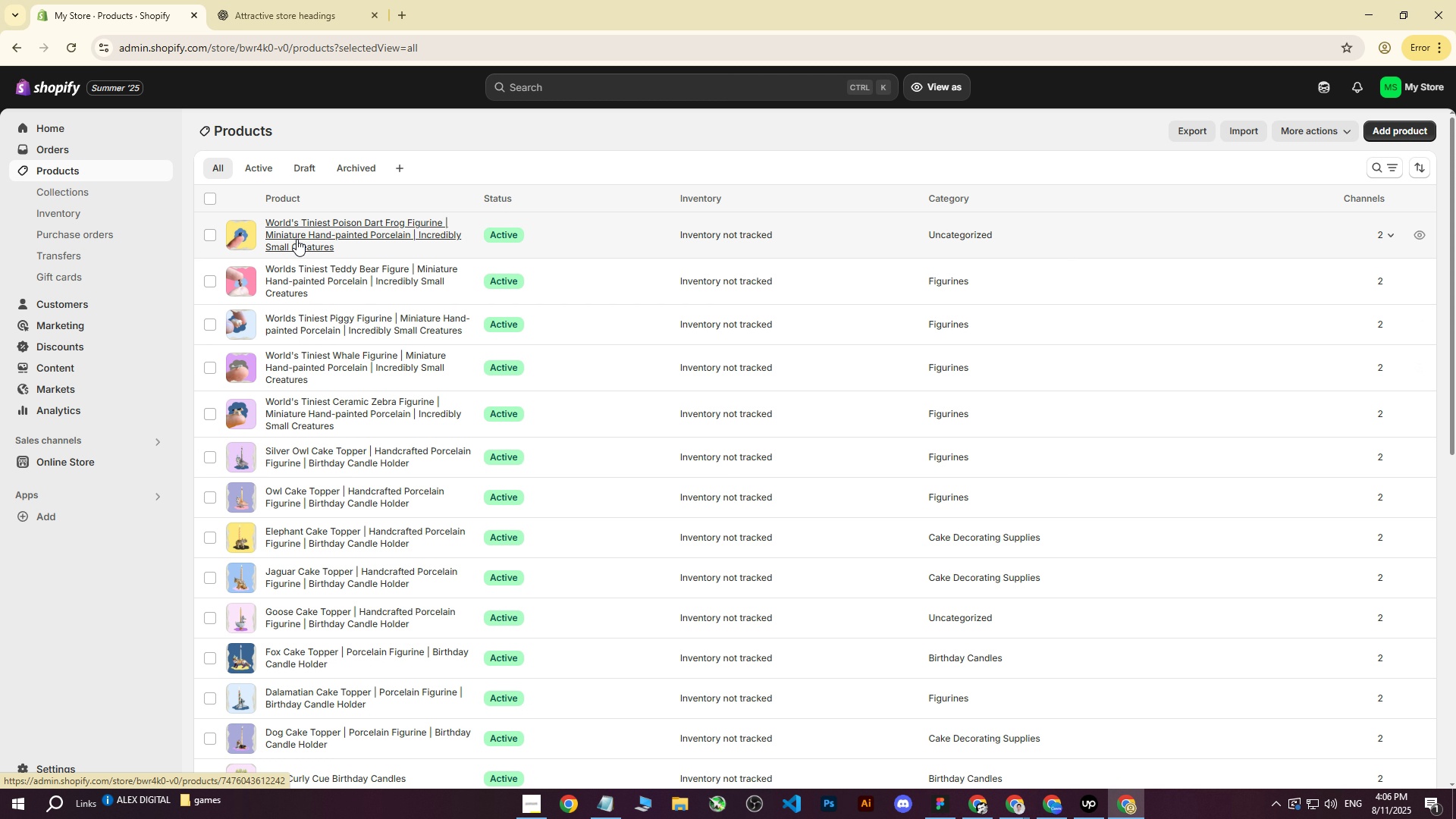 
wait(6.34)
 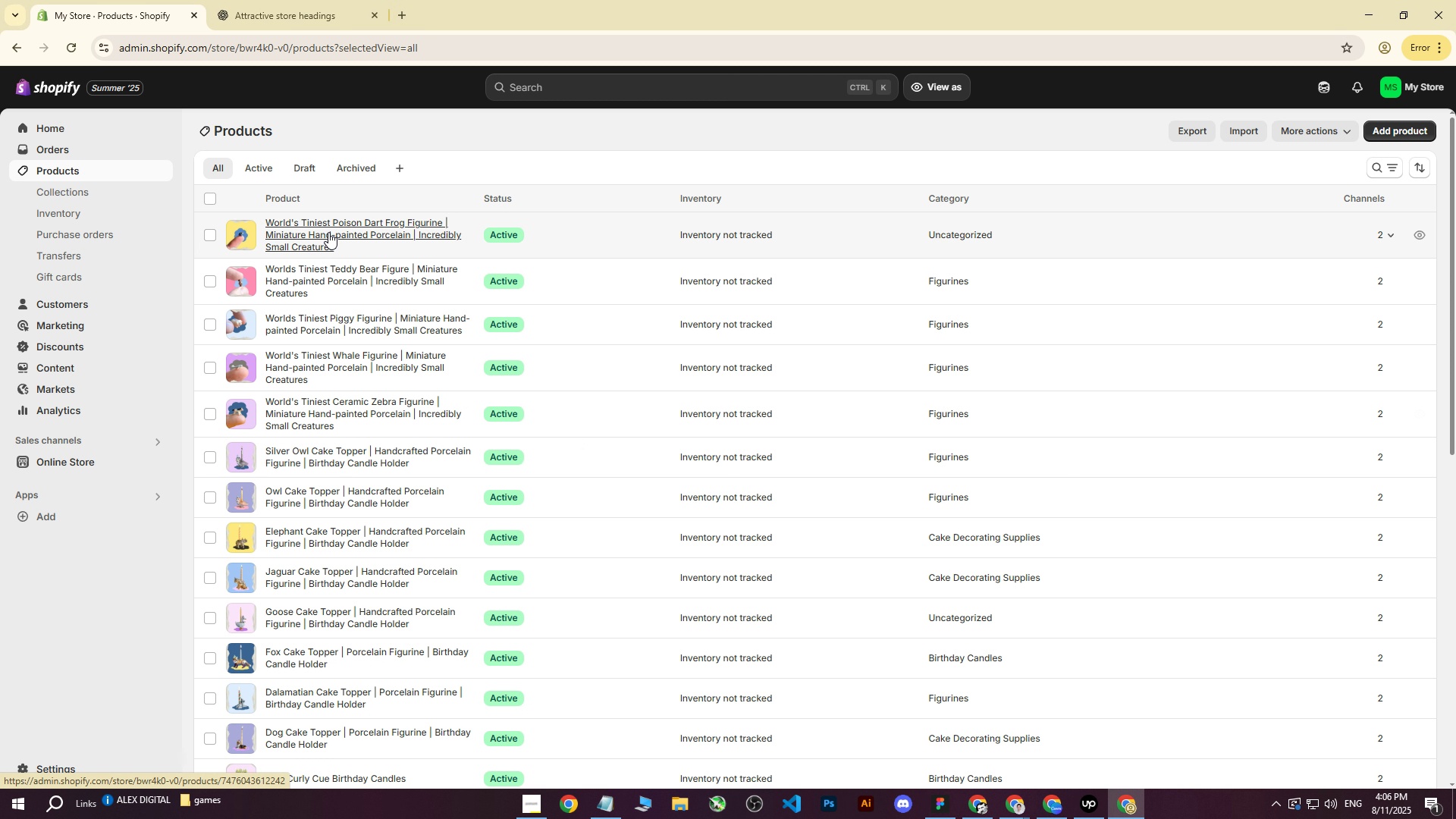 
left_click([65, 174])
 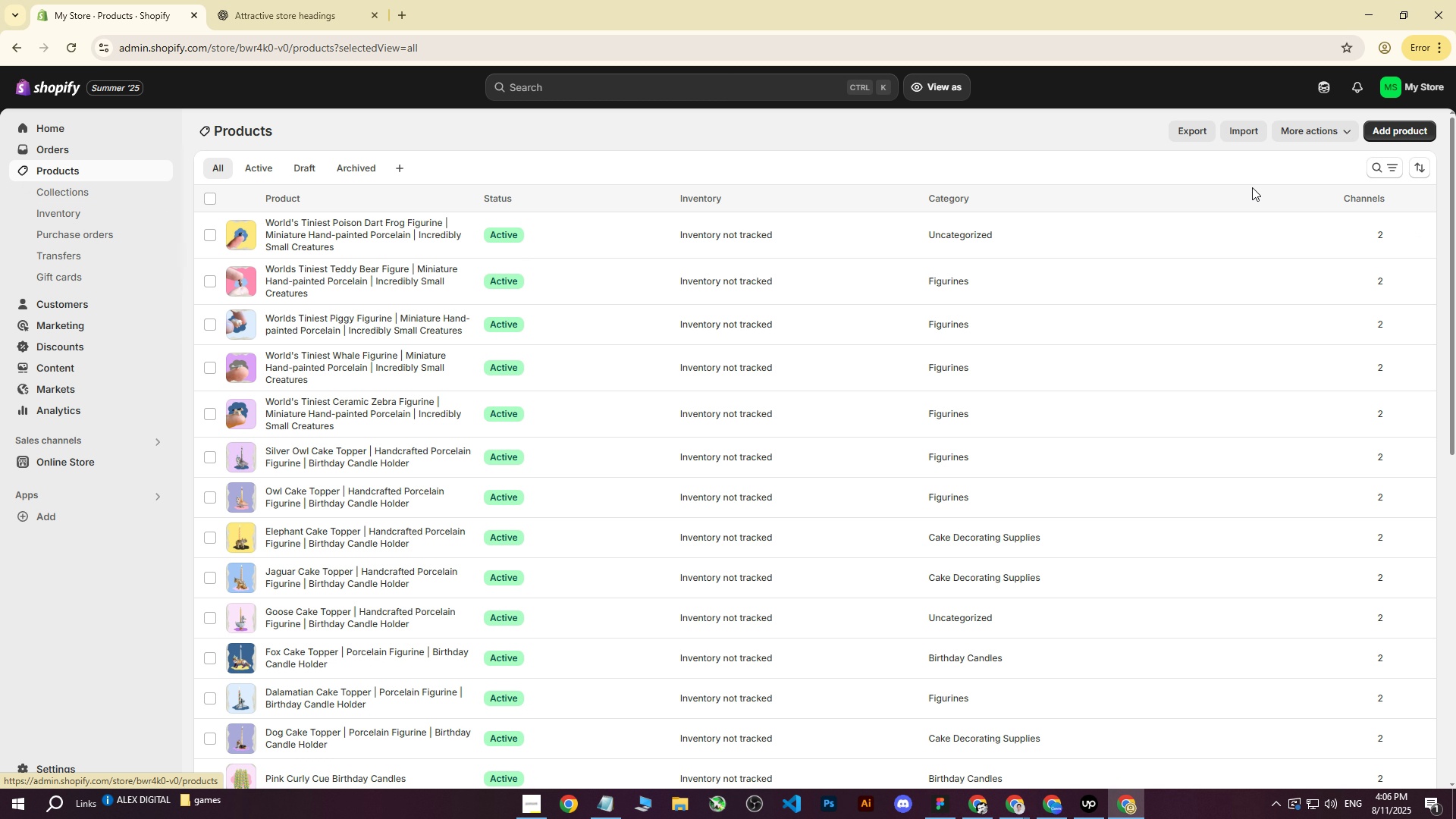 
wait(10.19)
 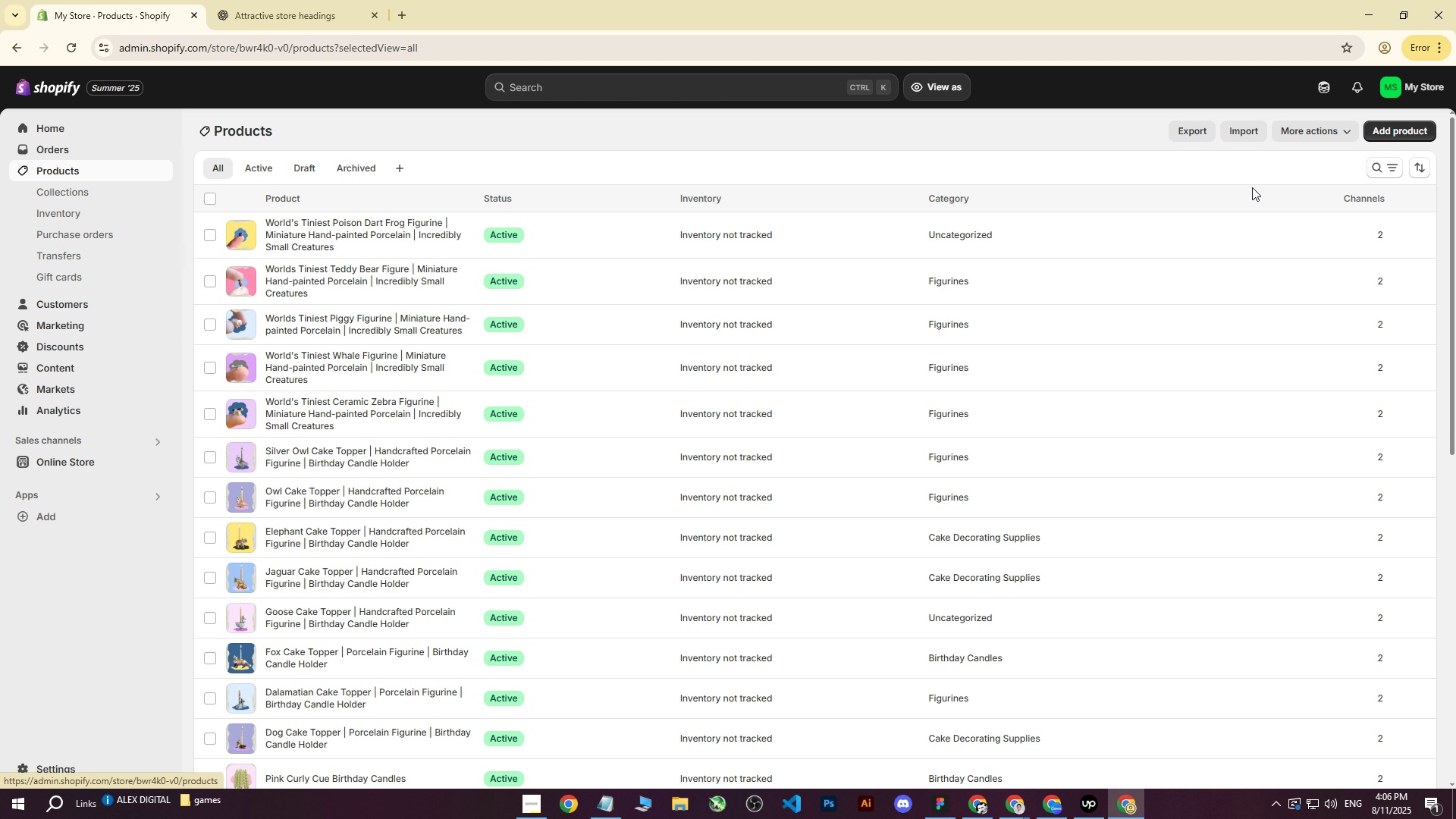 
left_click([1382, 128])
 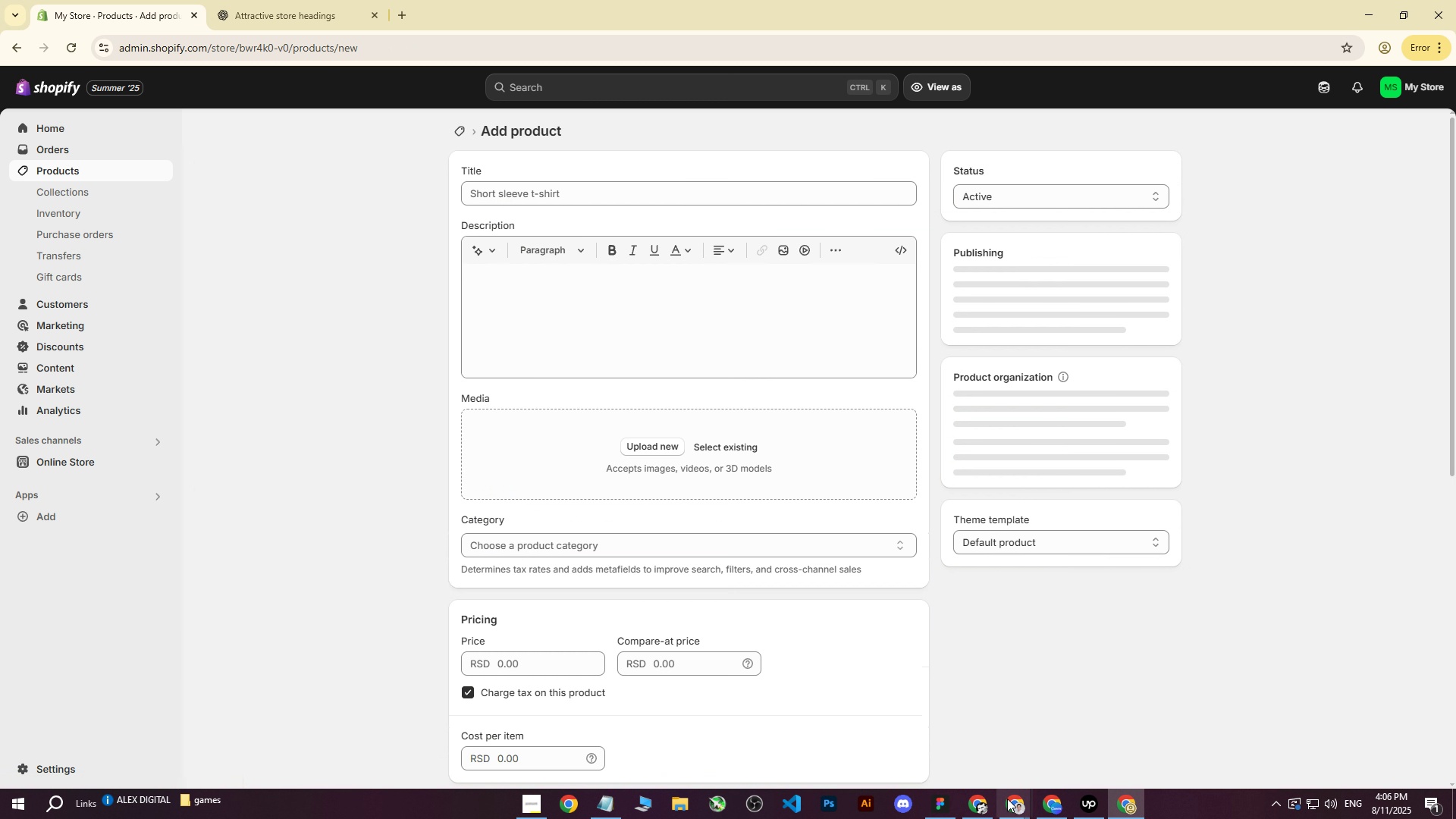 
left_click([1009, 806])
 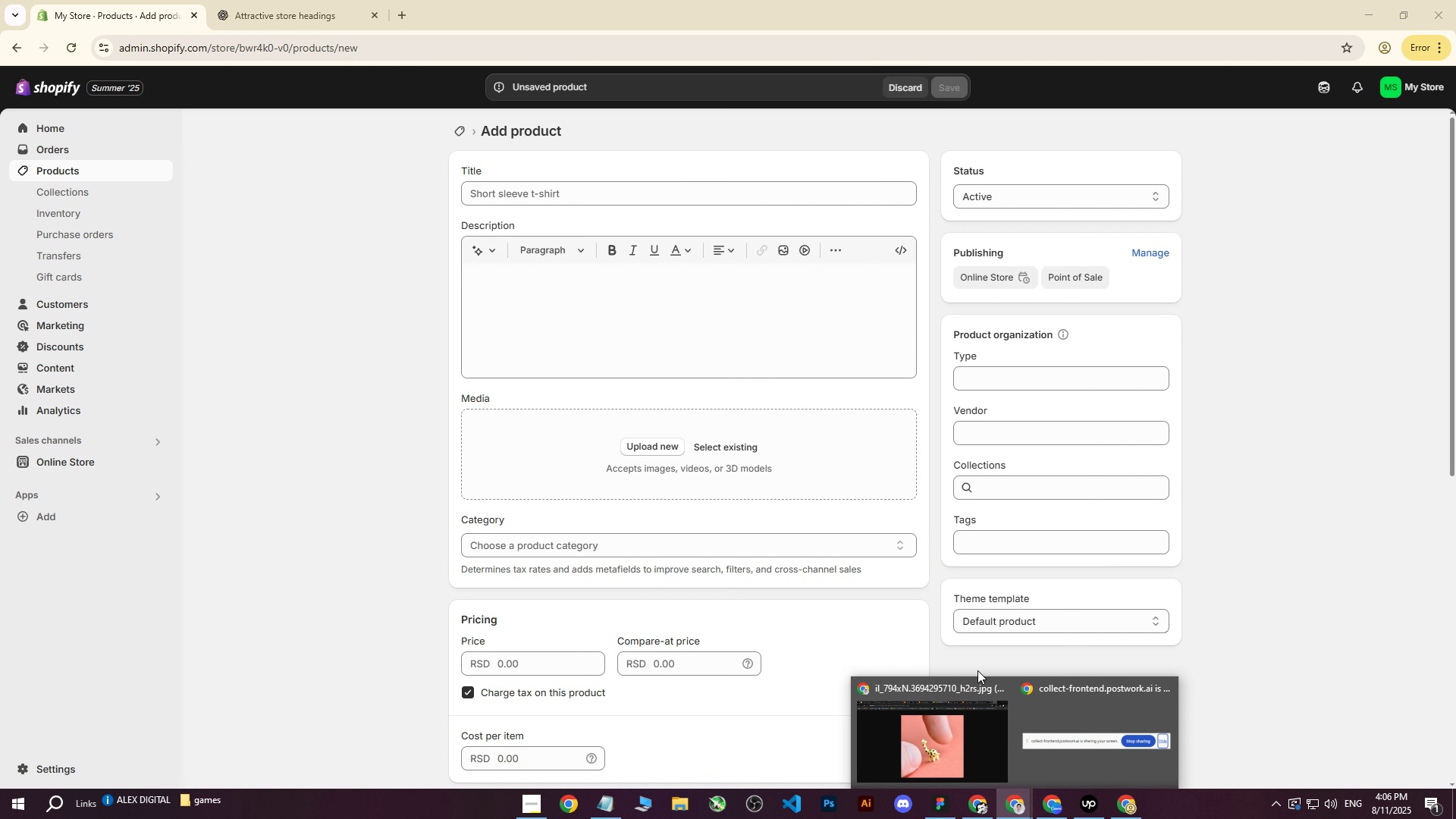 
left_click([933, 708])
 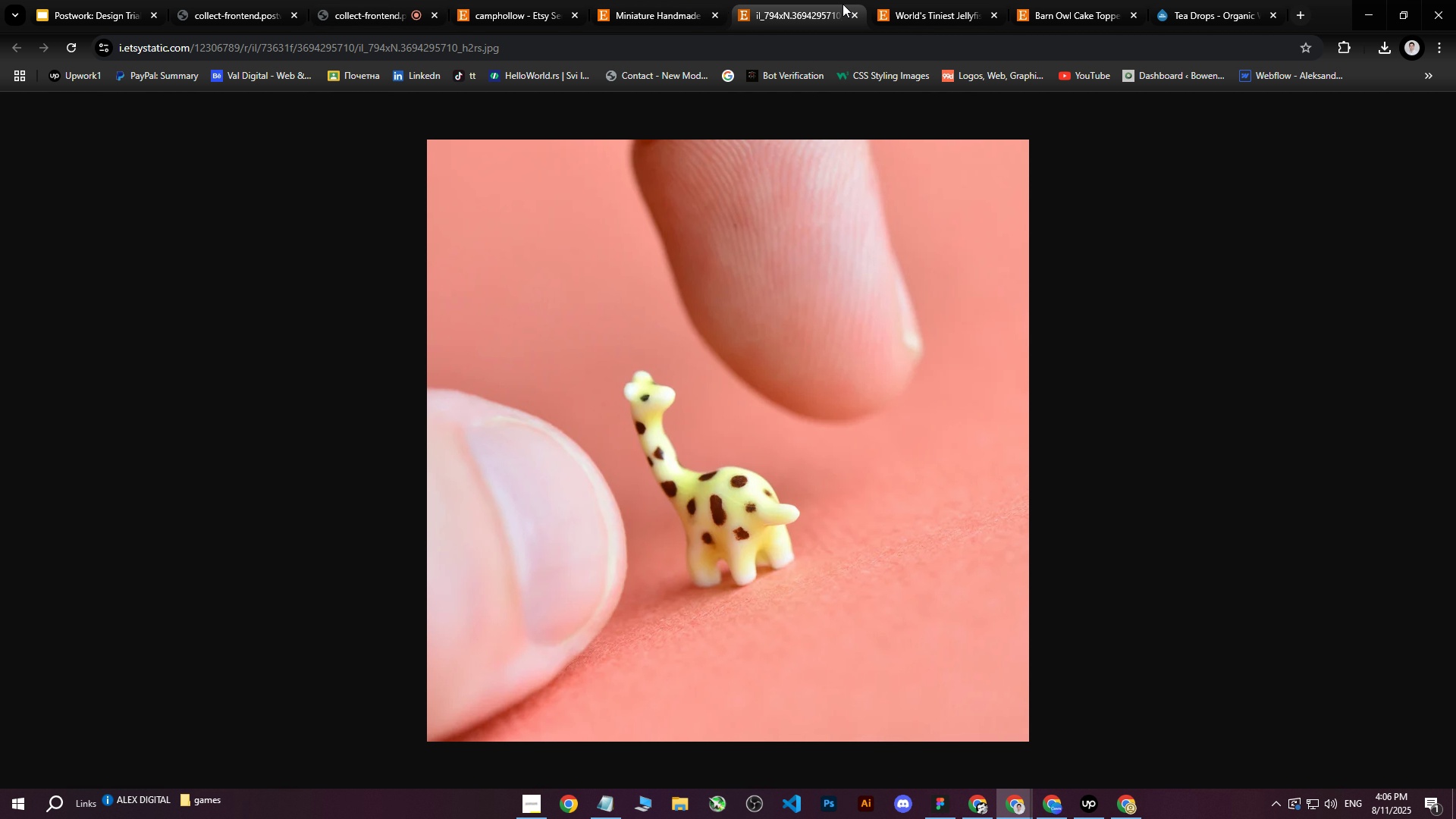 
double_click([858, 11])
 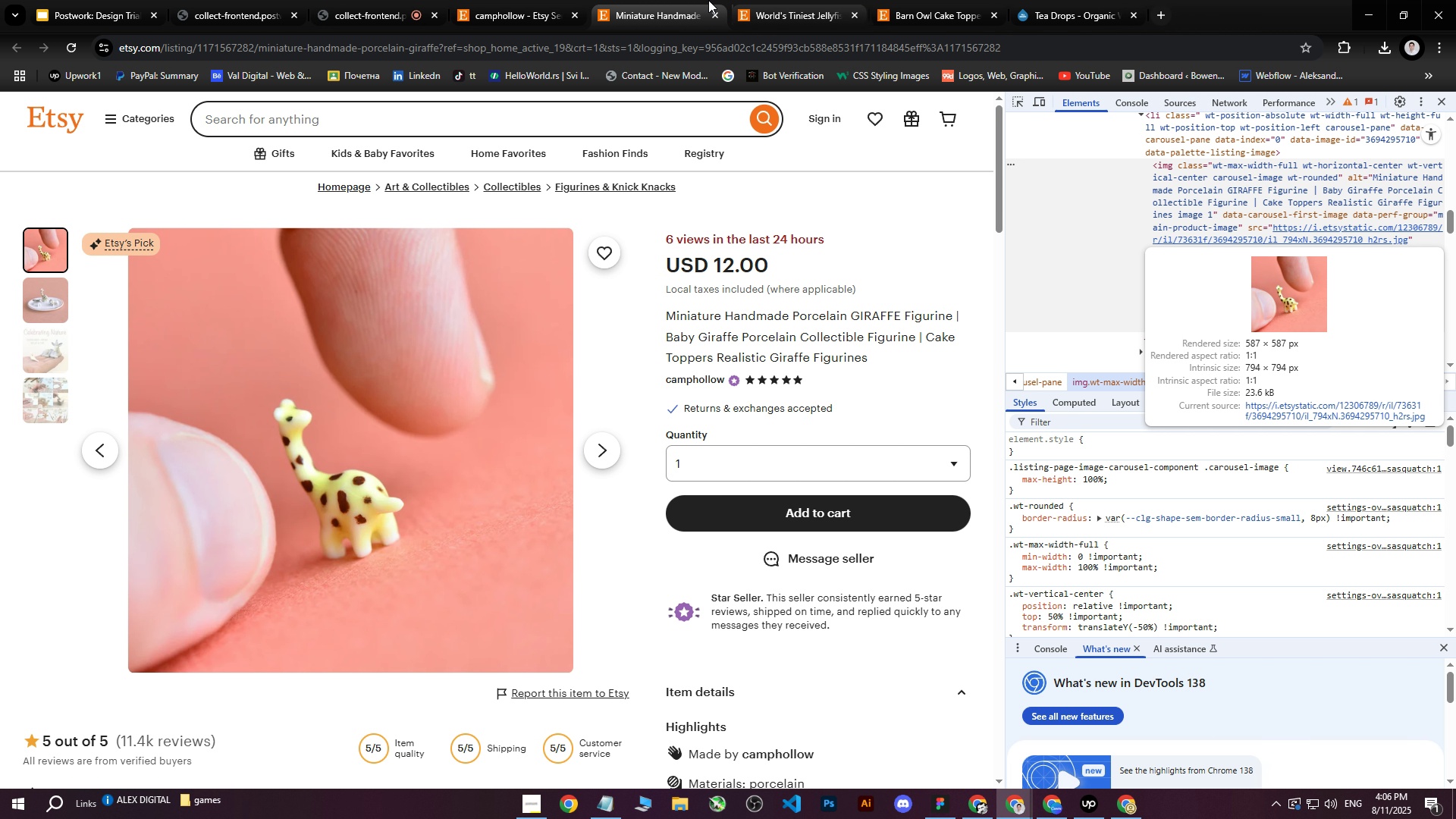 
triple_click([706, 0])
 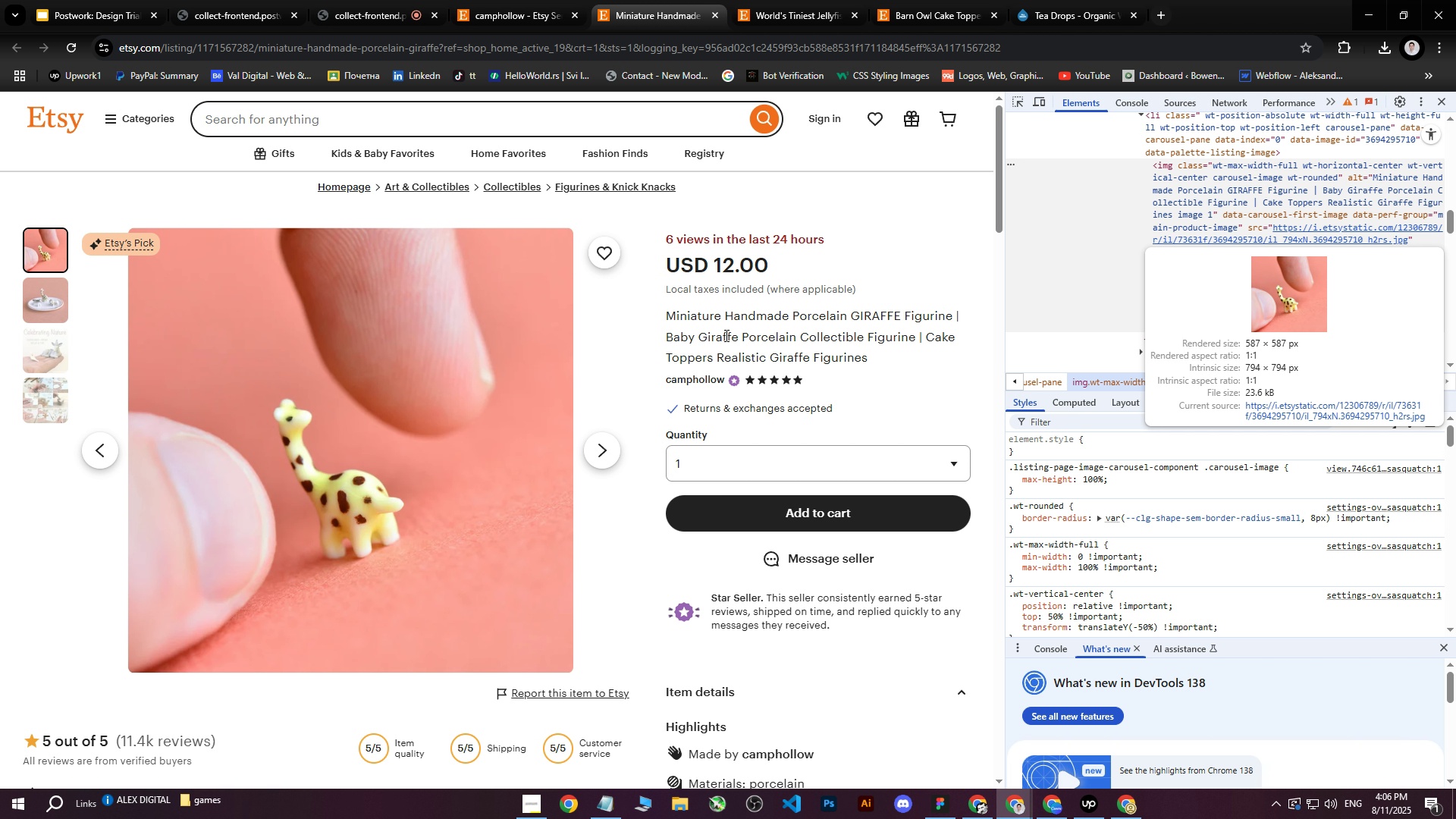 
left_click([725, 340])
 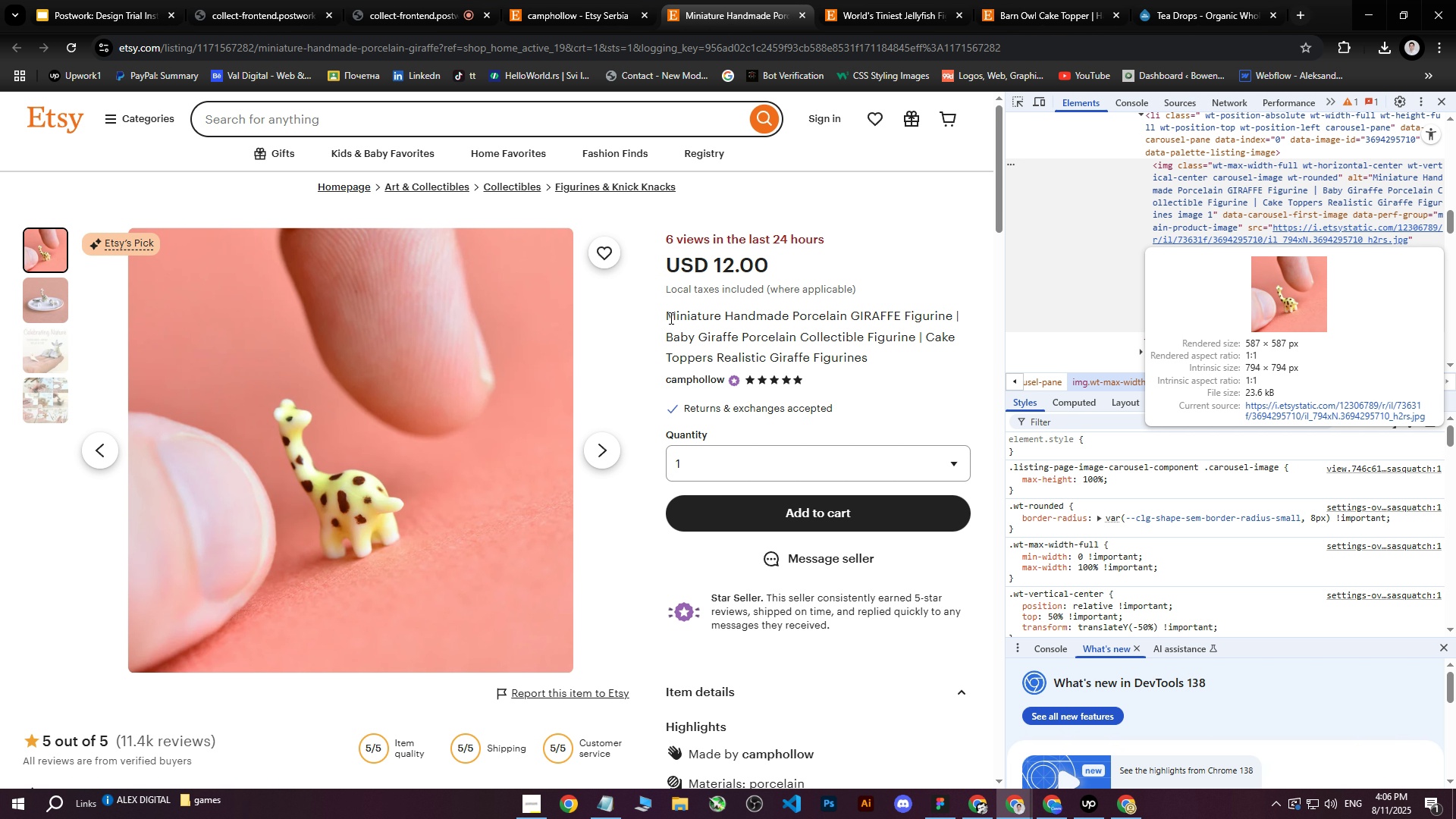 
left_click_drag(start_coordinate=[666, 315], to_coordinate=[877, 356])
 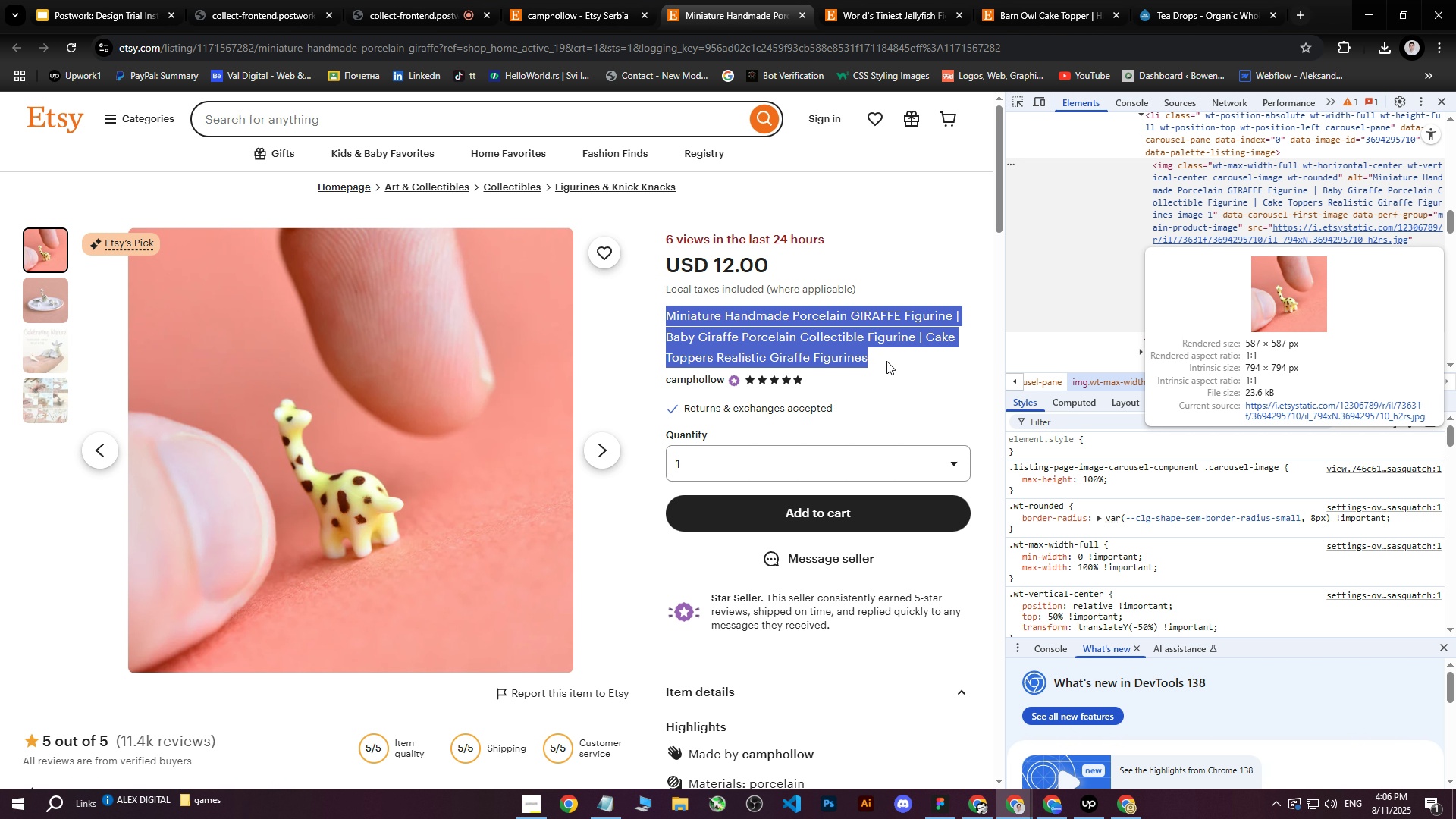 
key(Control+ControlLeft)
 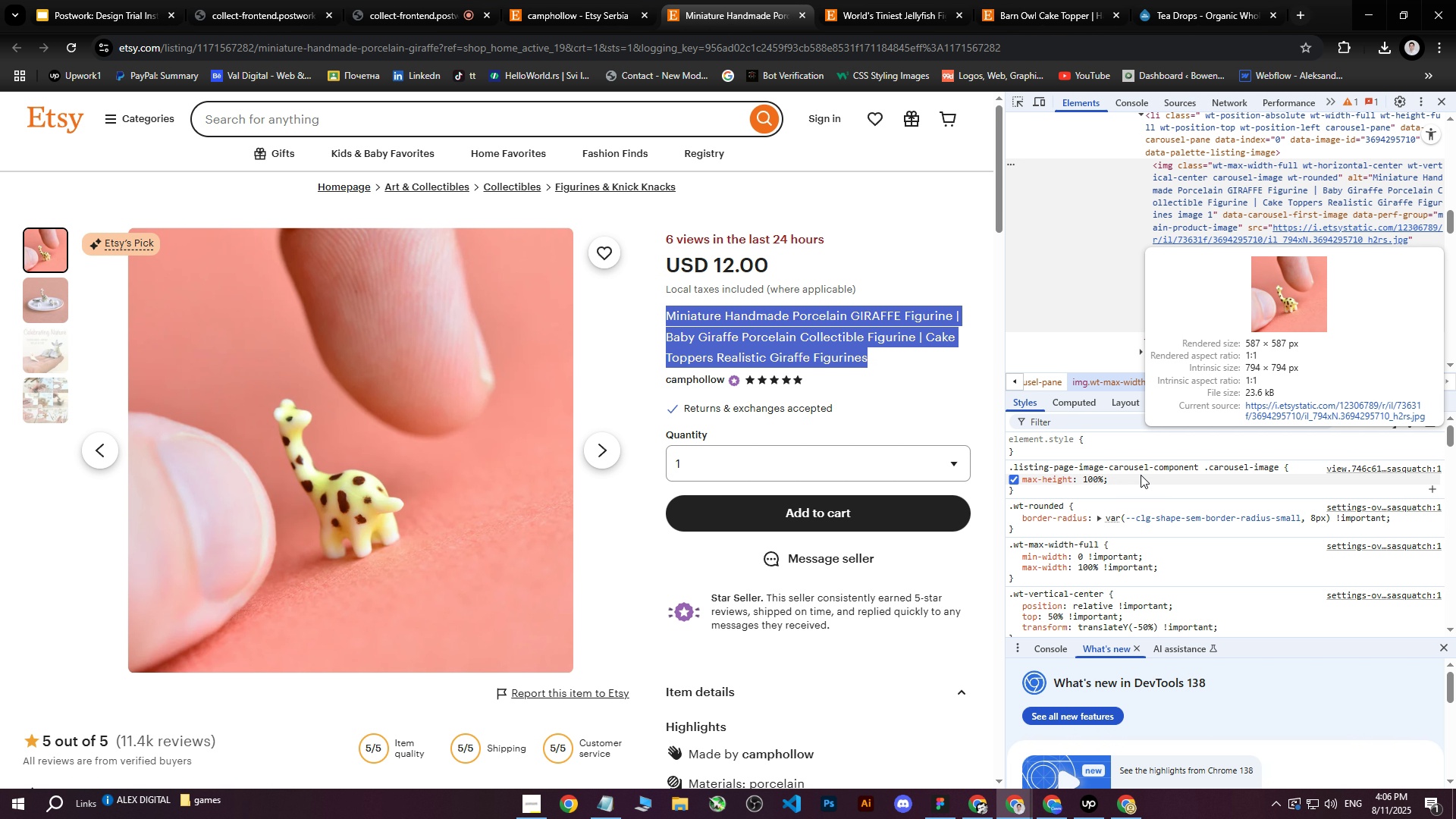 
key(Control+C)
 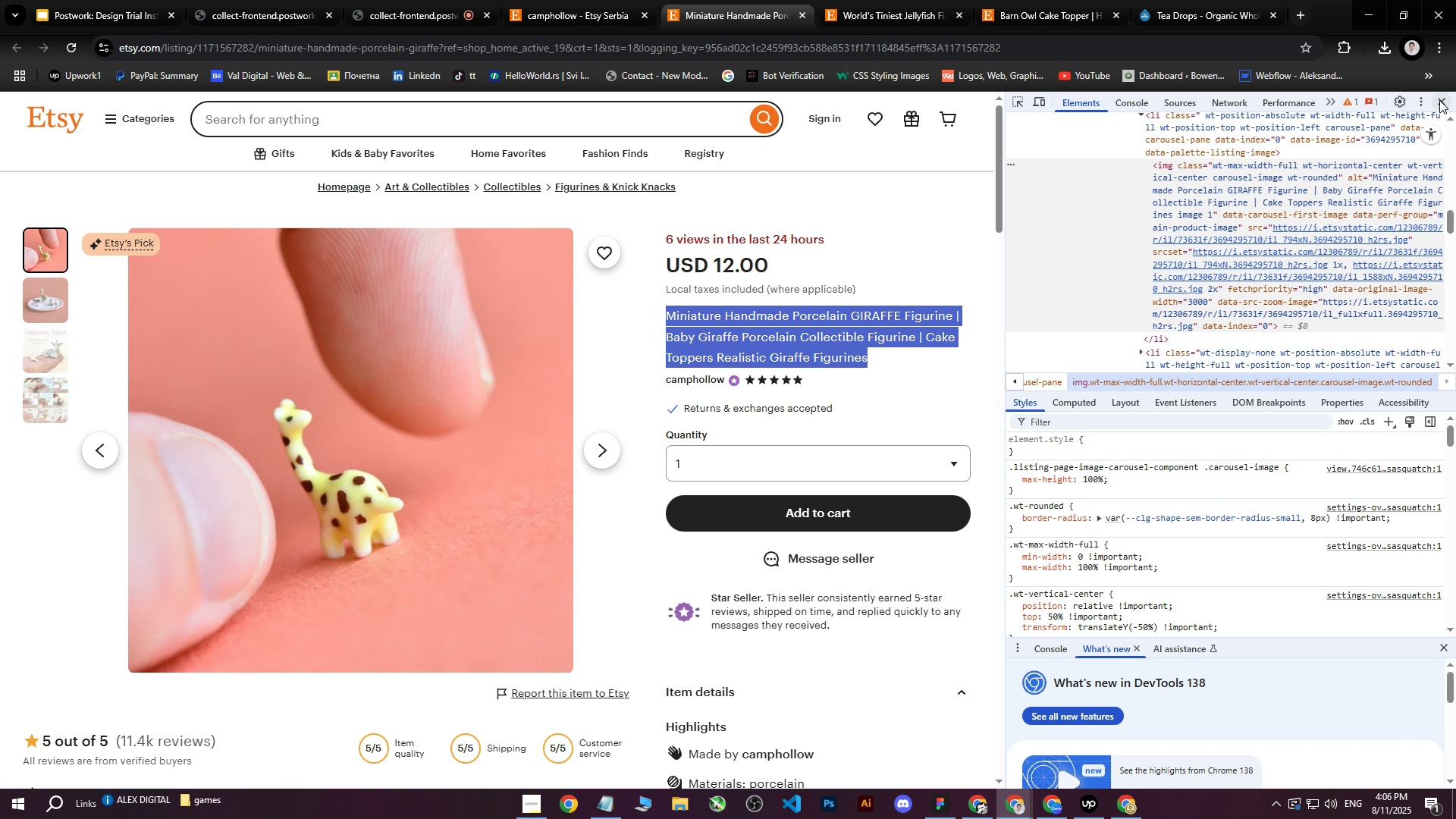 
left_click([1444, 99])
 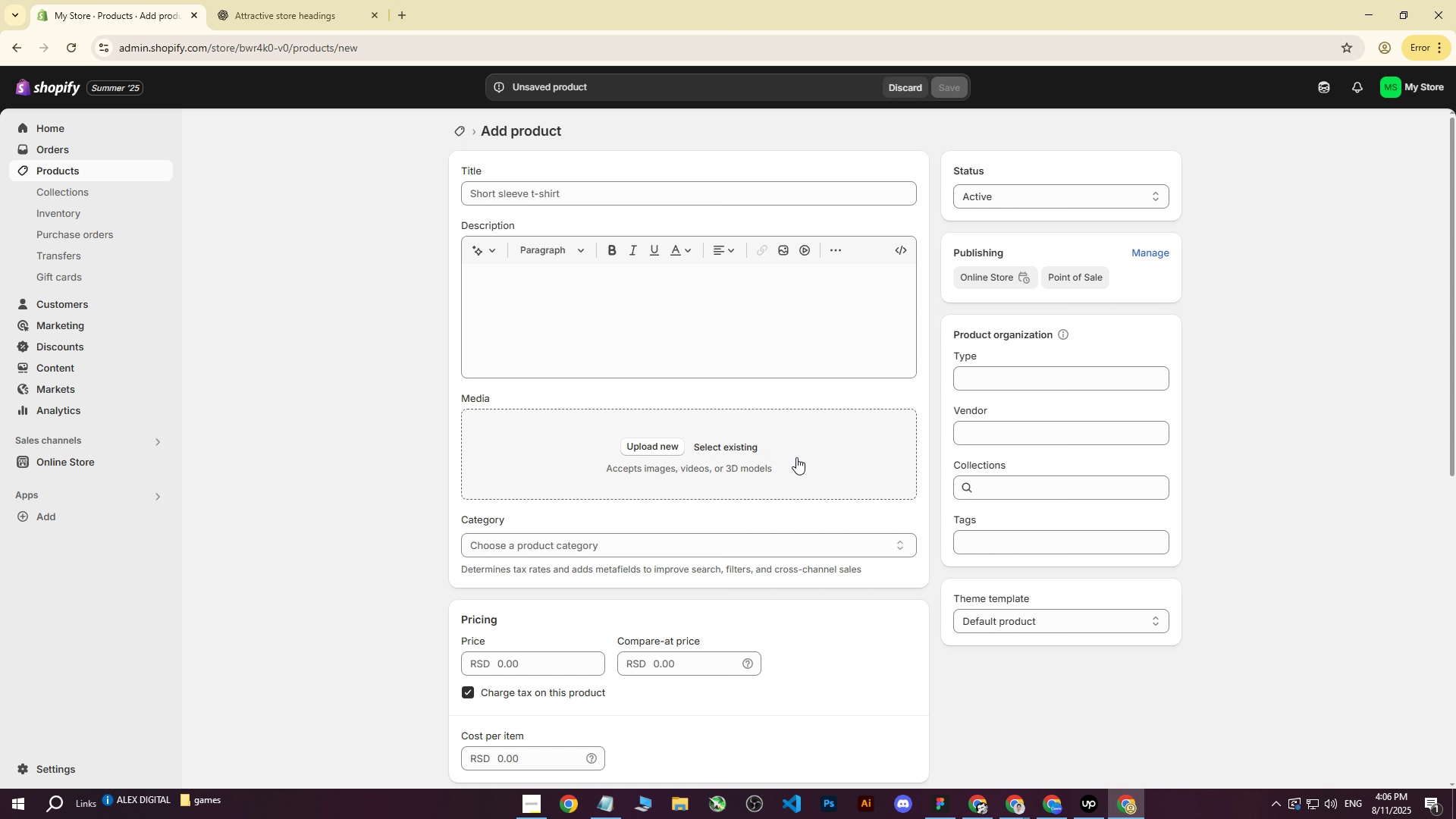 
left_click([637, 300])
 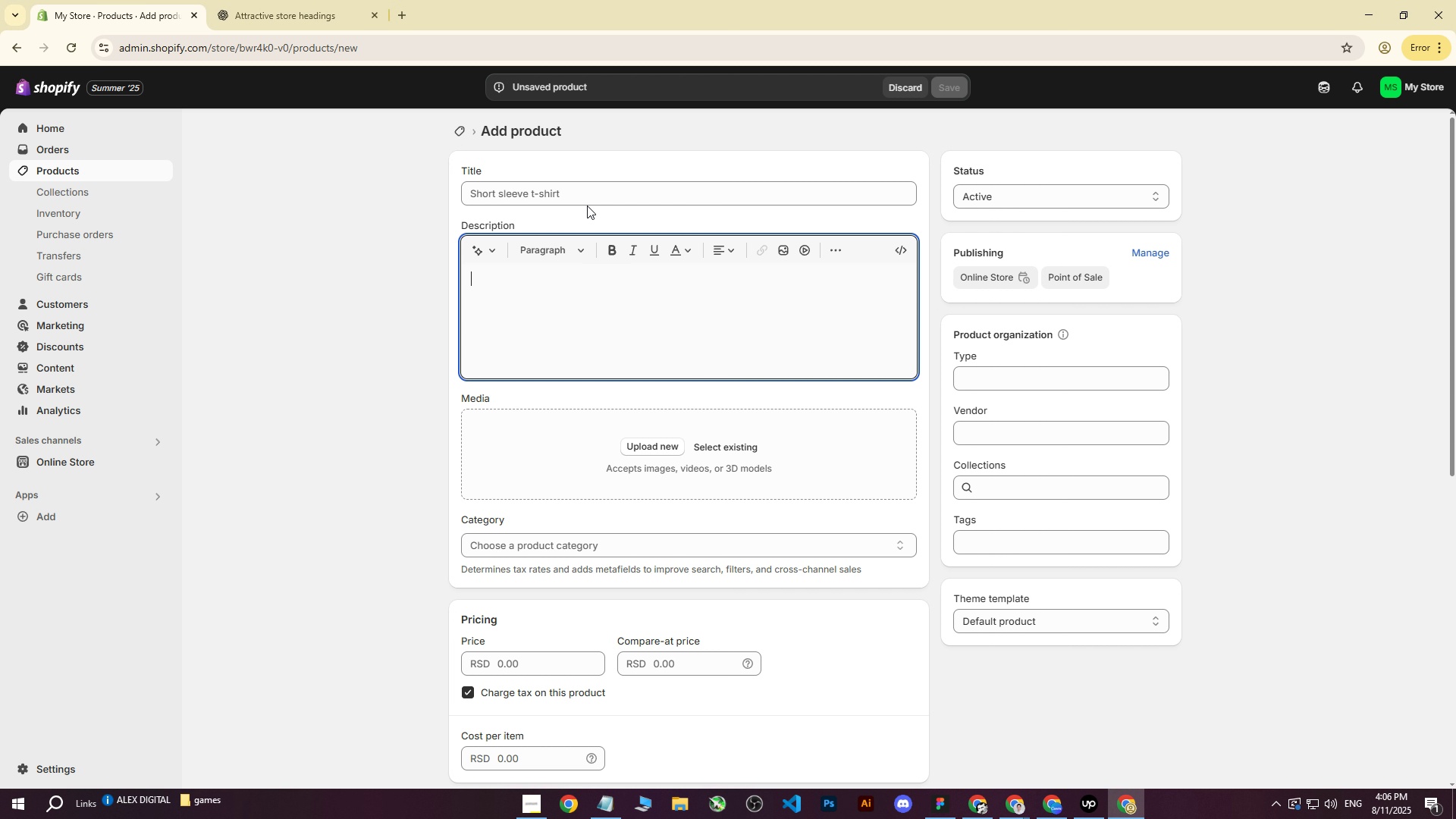 
double_click([598, 199])
 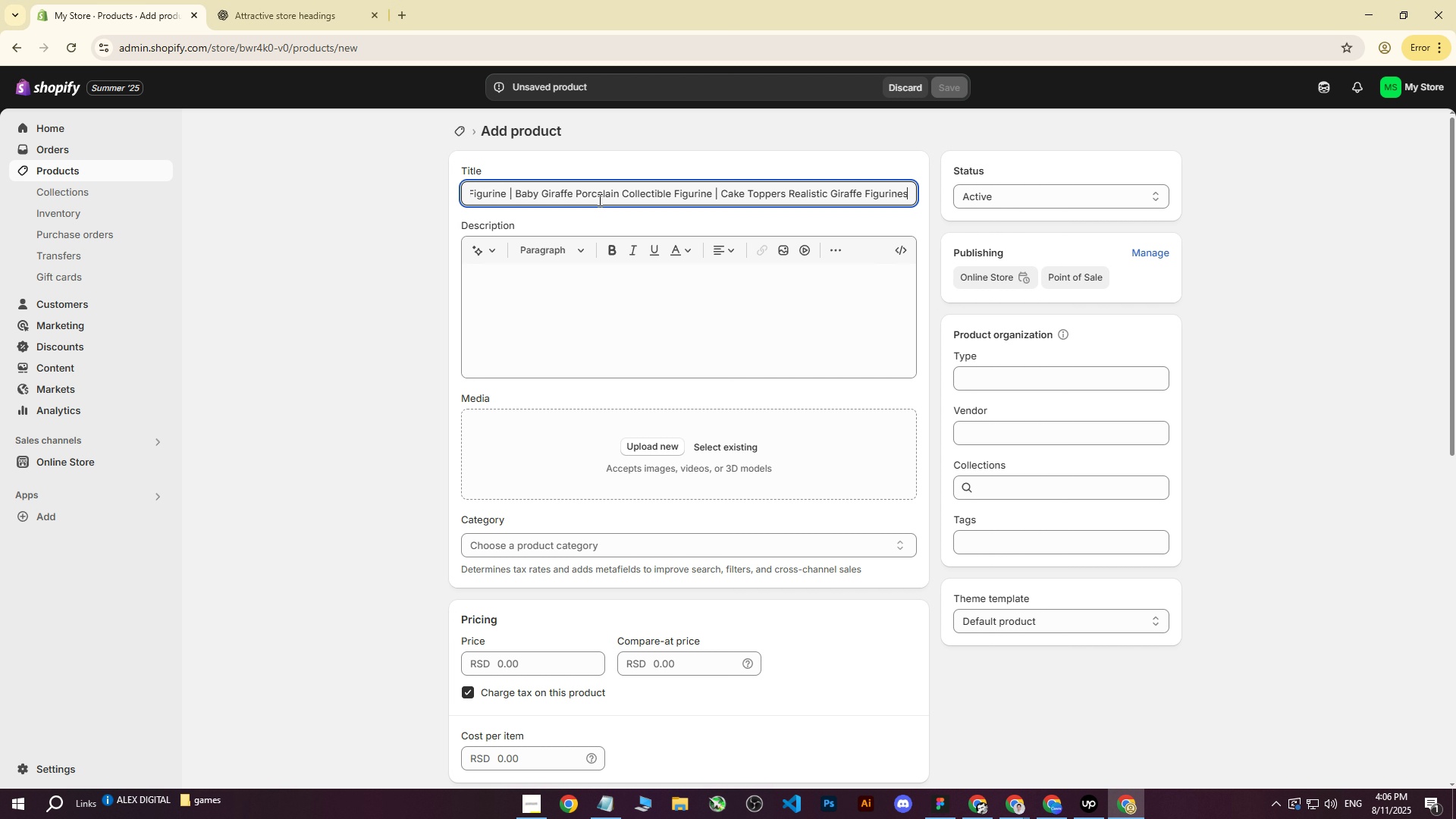 
key(Control+ControlLeft)
 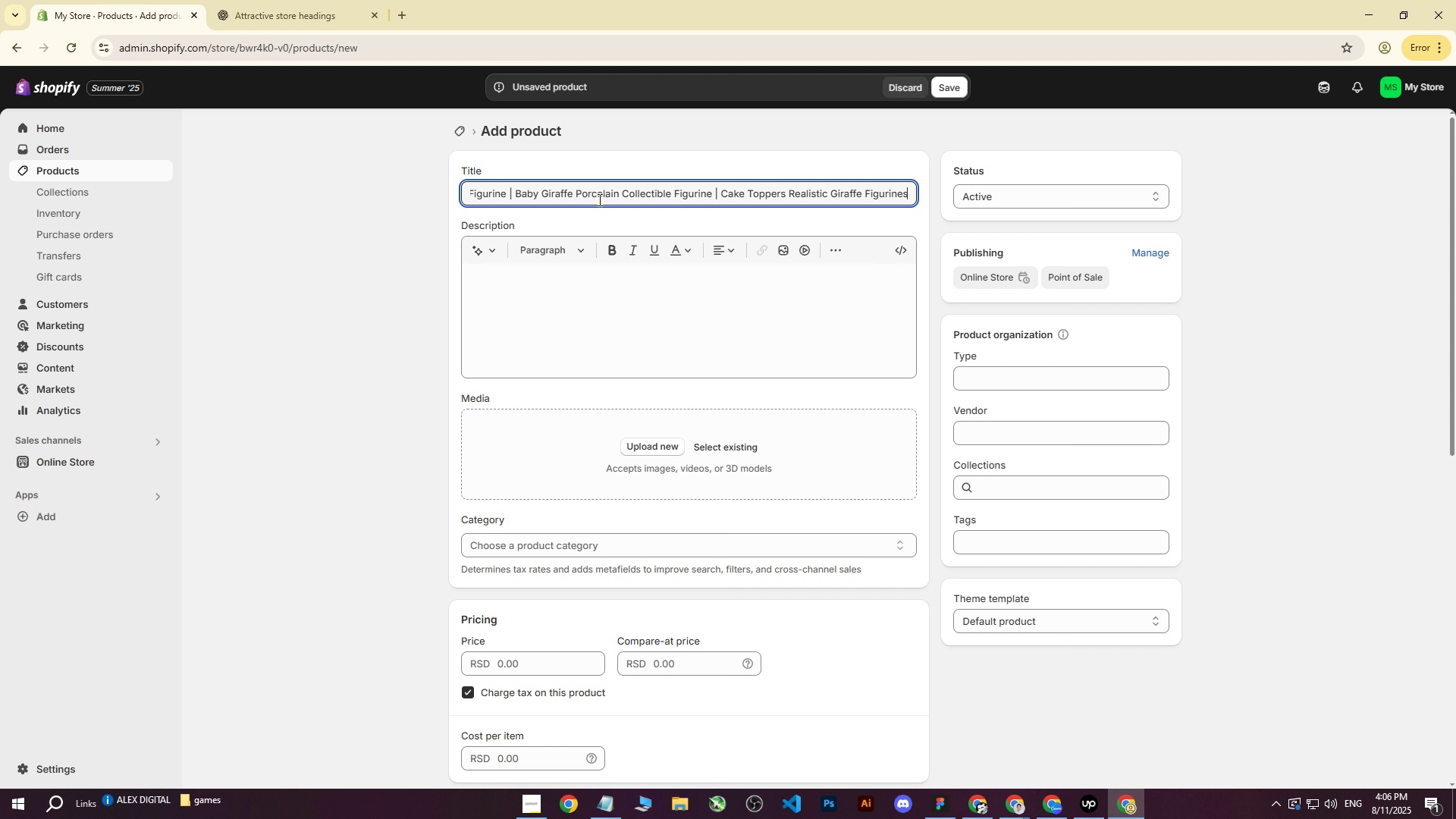 
key(Control+V)
 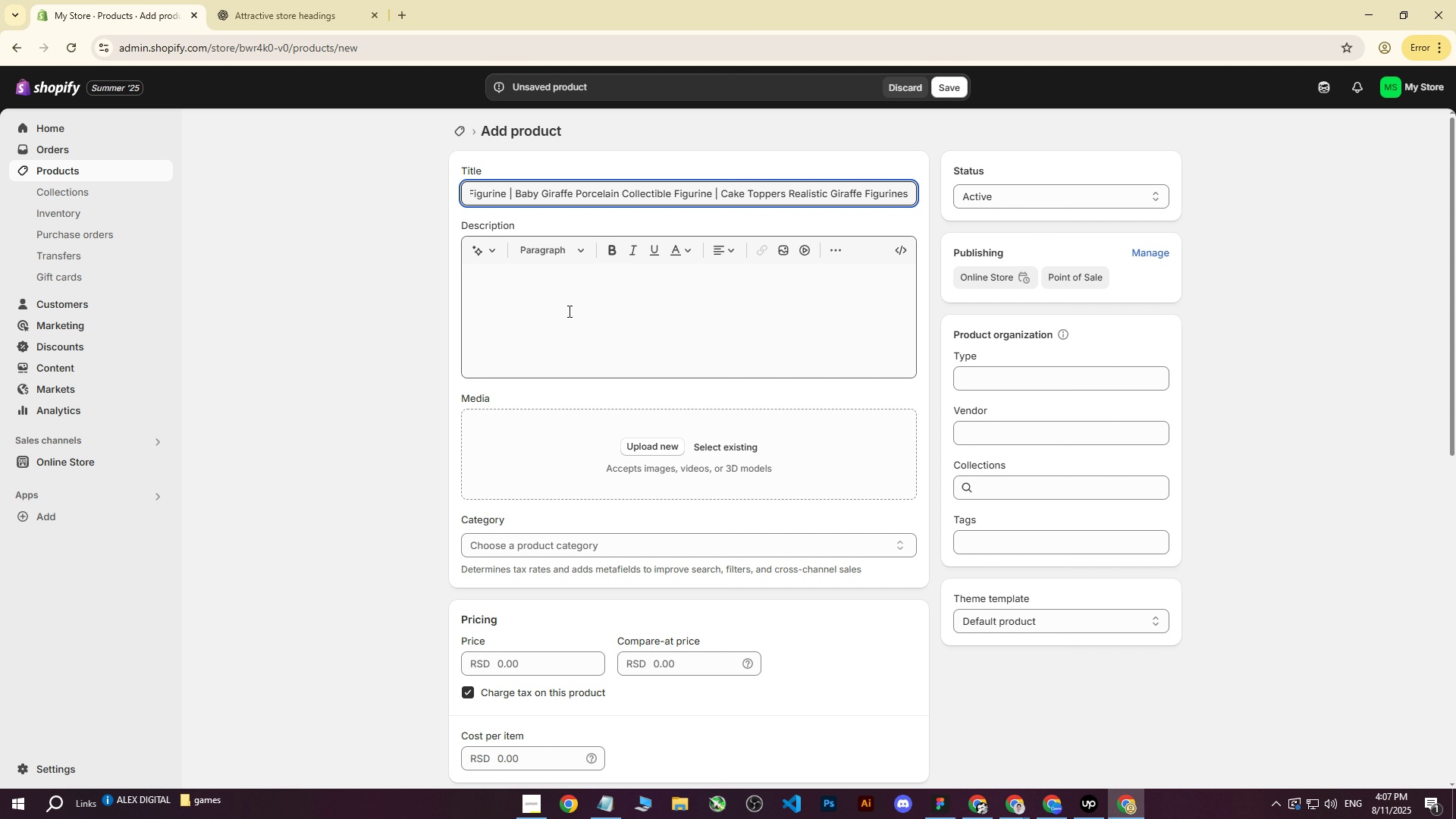 
left_click([568, 312])
 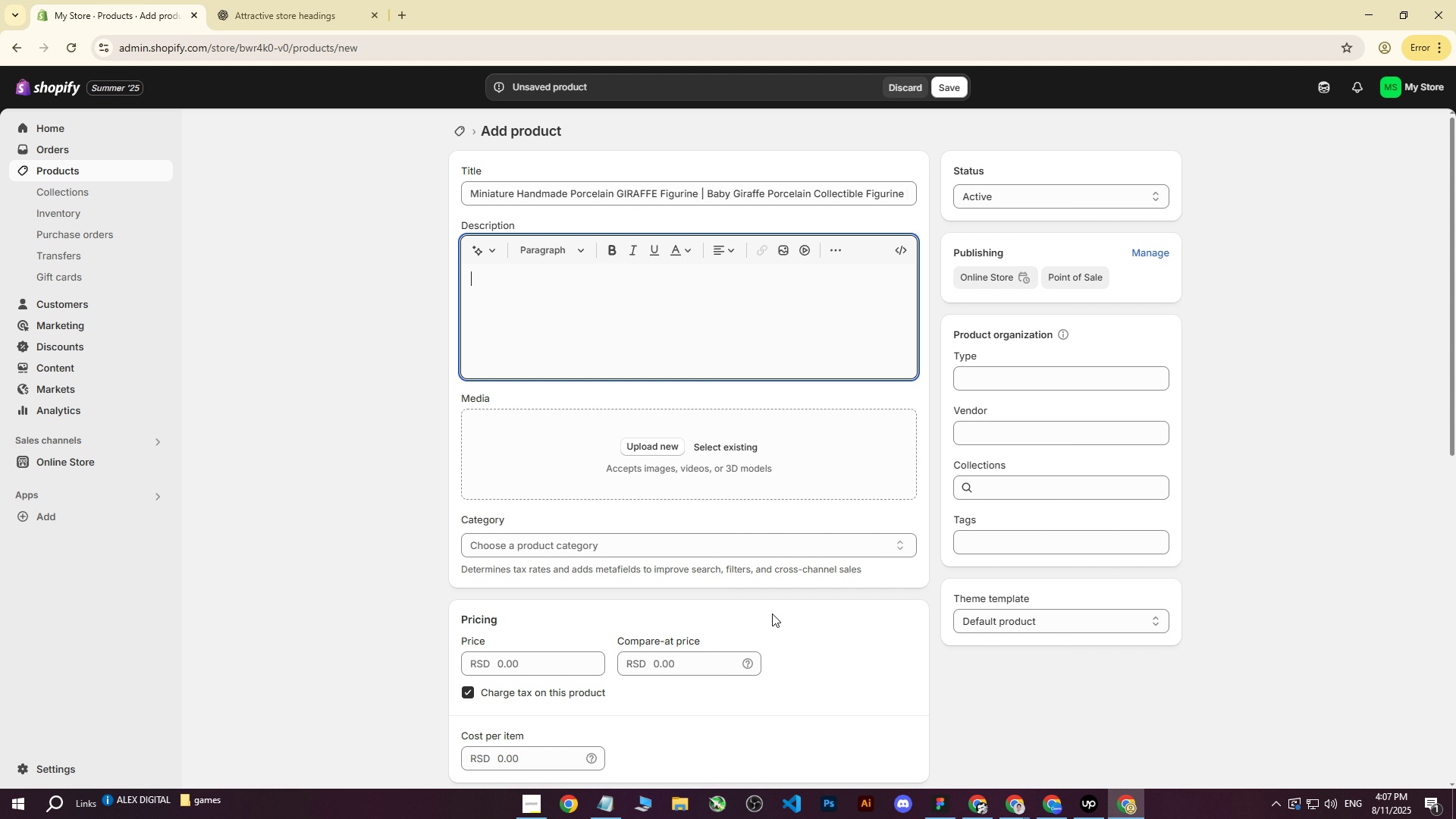 
left_click([353, 440])
 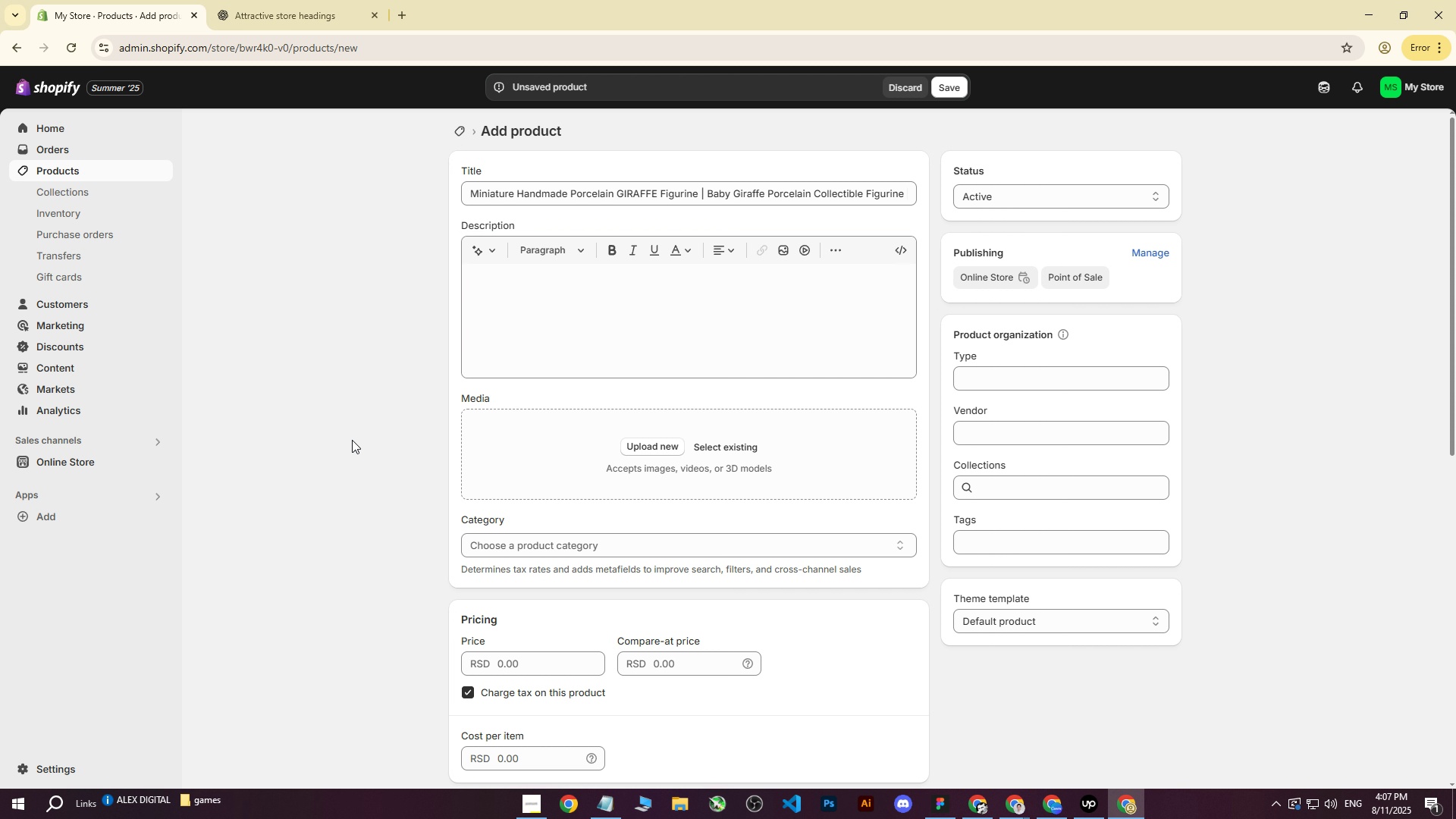 
mouse_move([367, 431])
 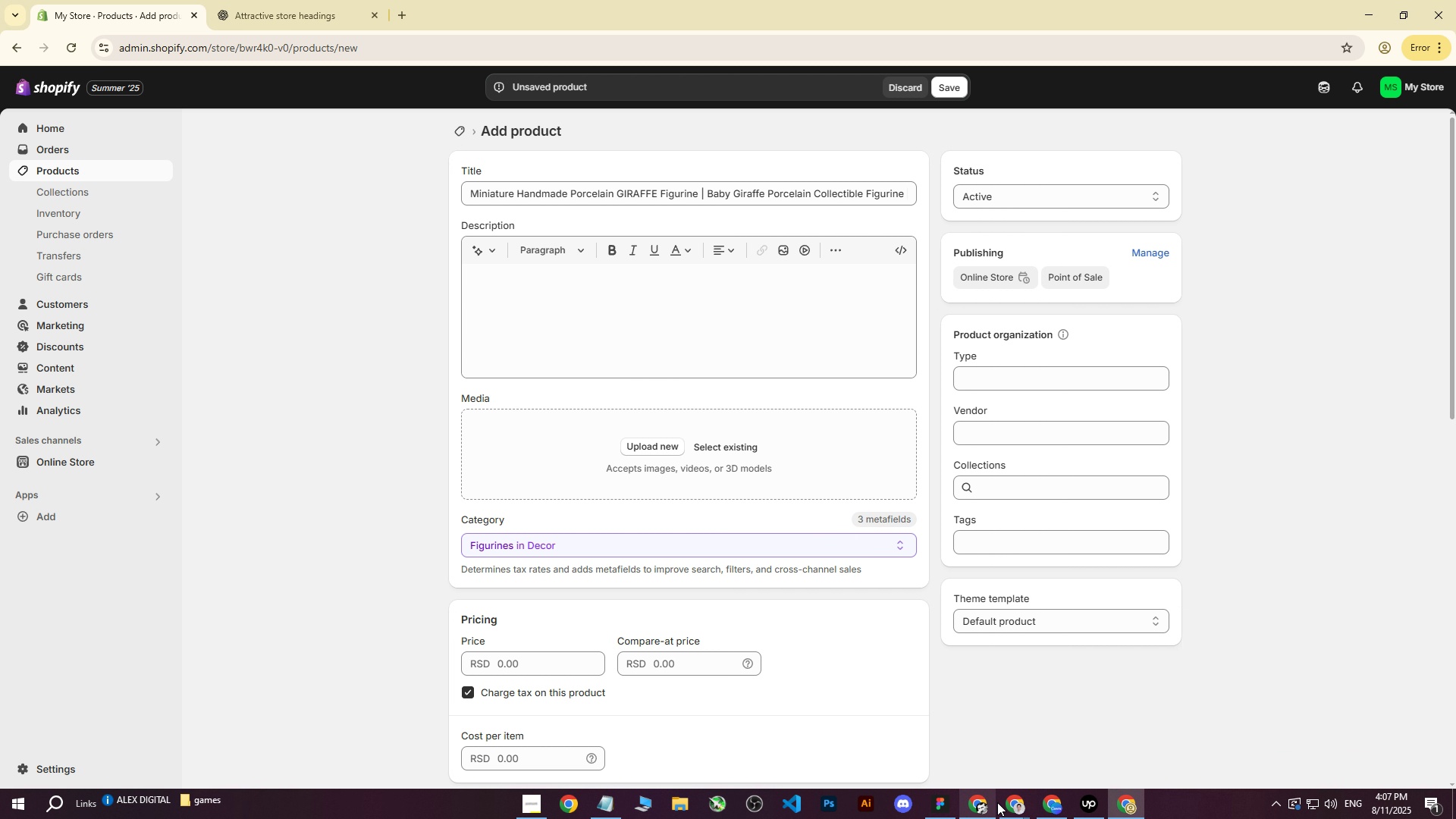 
double_click([937, 740])
 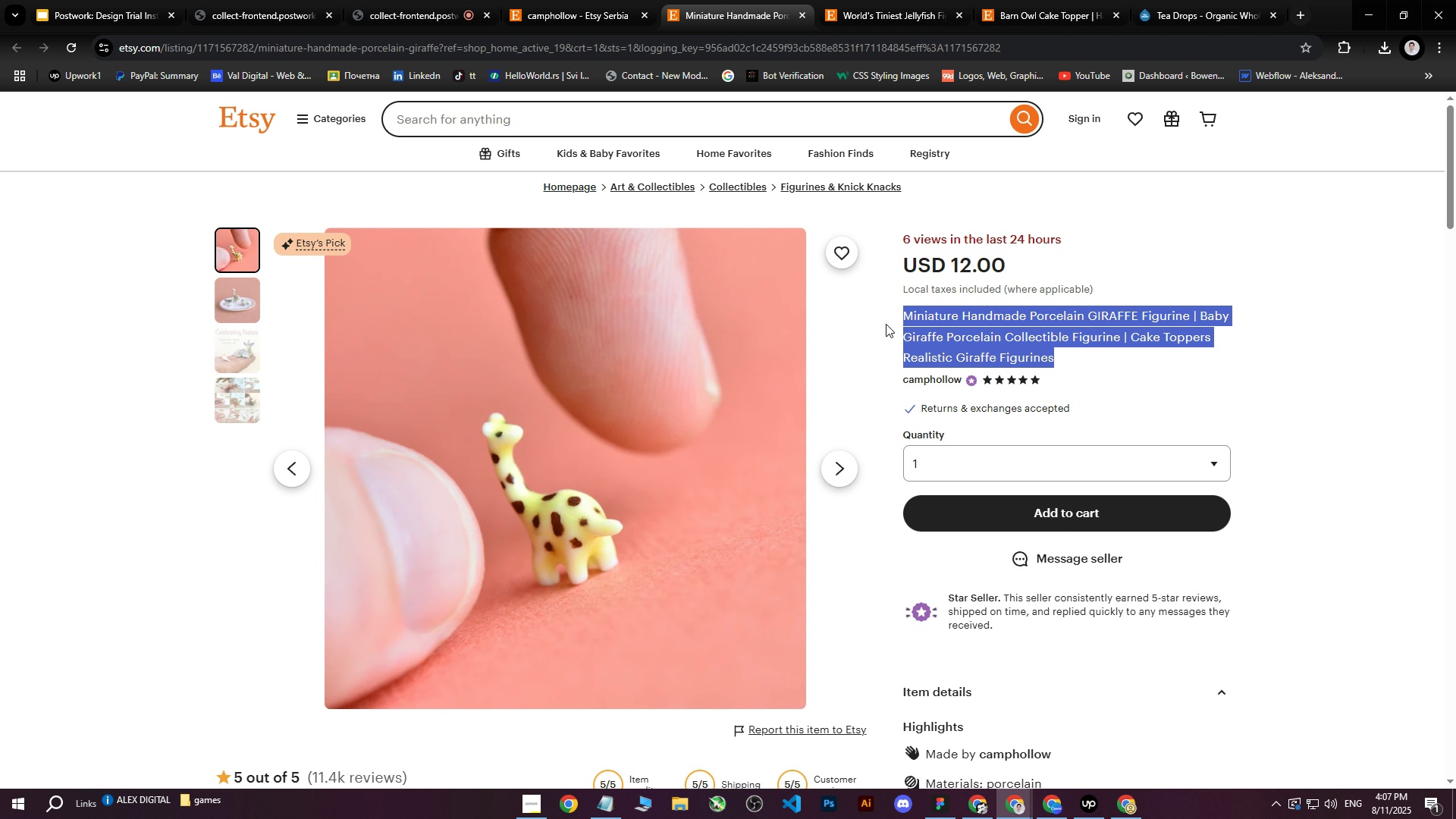 
scroll: coordinate [1009, 453], scroll_direction: down, amount: 5.0
 